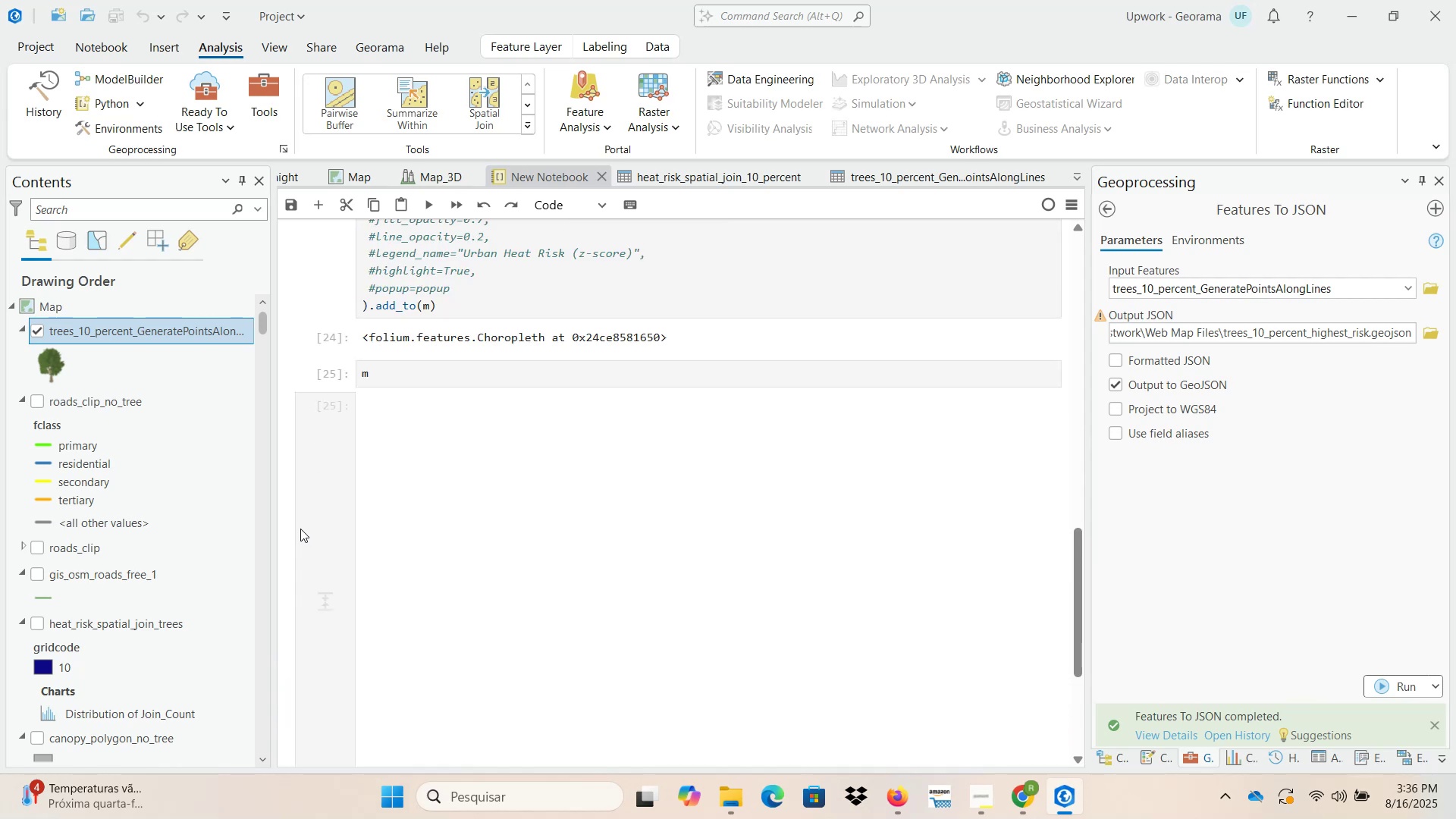 
scroll: coordinate [618, 517], scroll_direction: down, amount: 3.0
 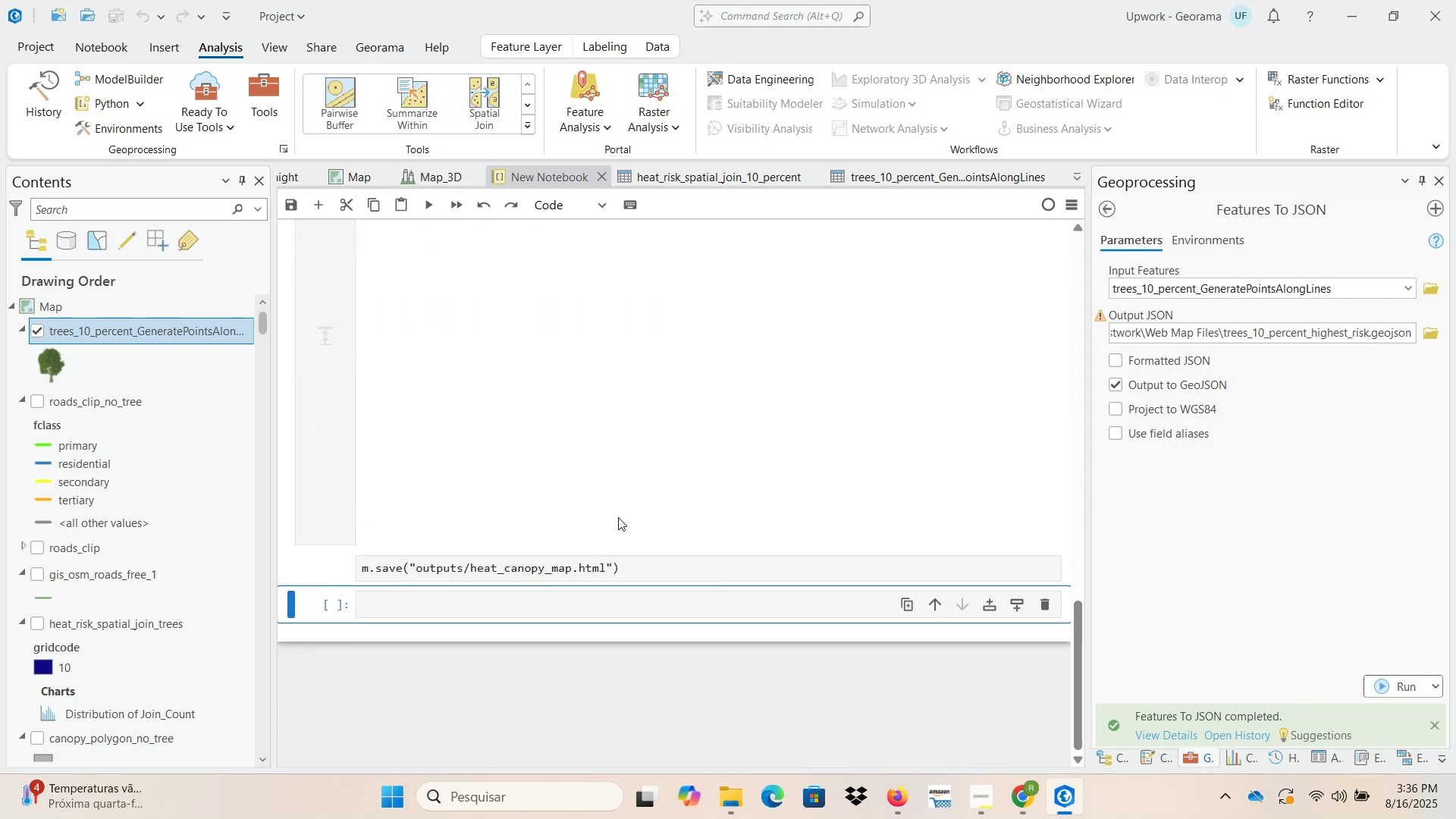 
scroll: coordinate [618, 517], scroll_direction: up, amount: 2.0
 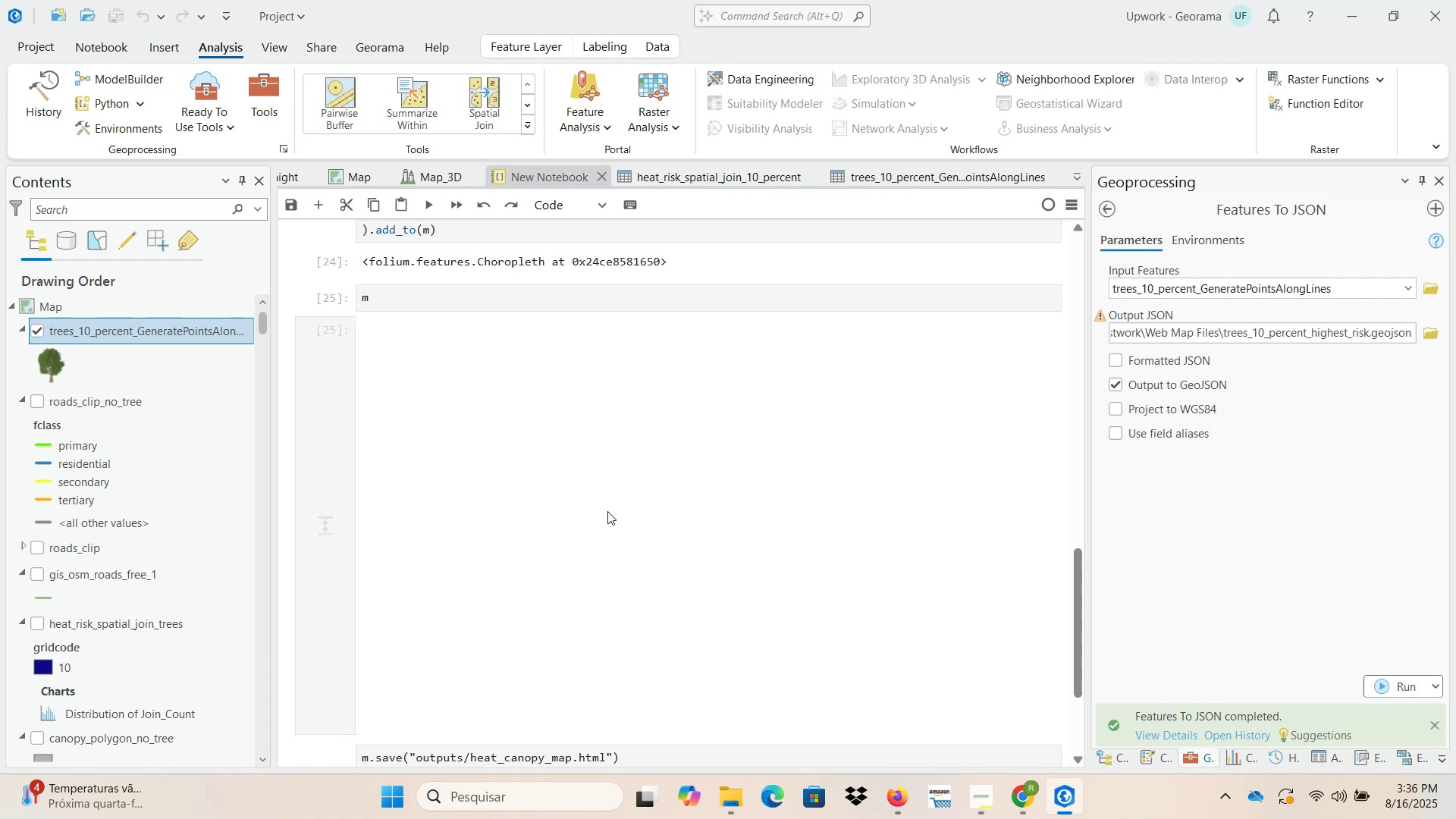 
wait(6.96)
 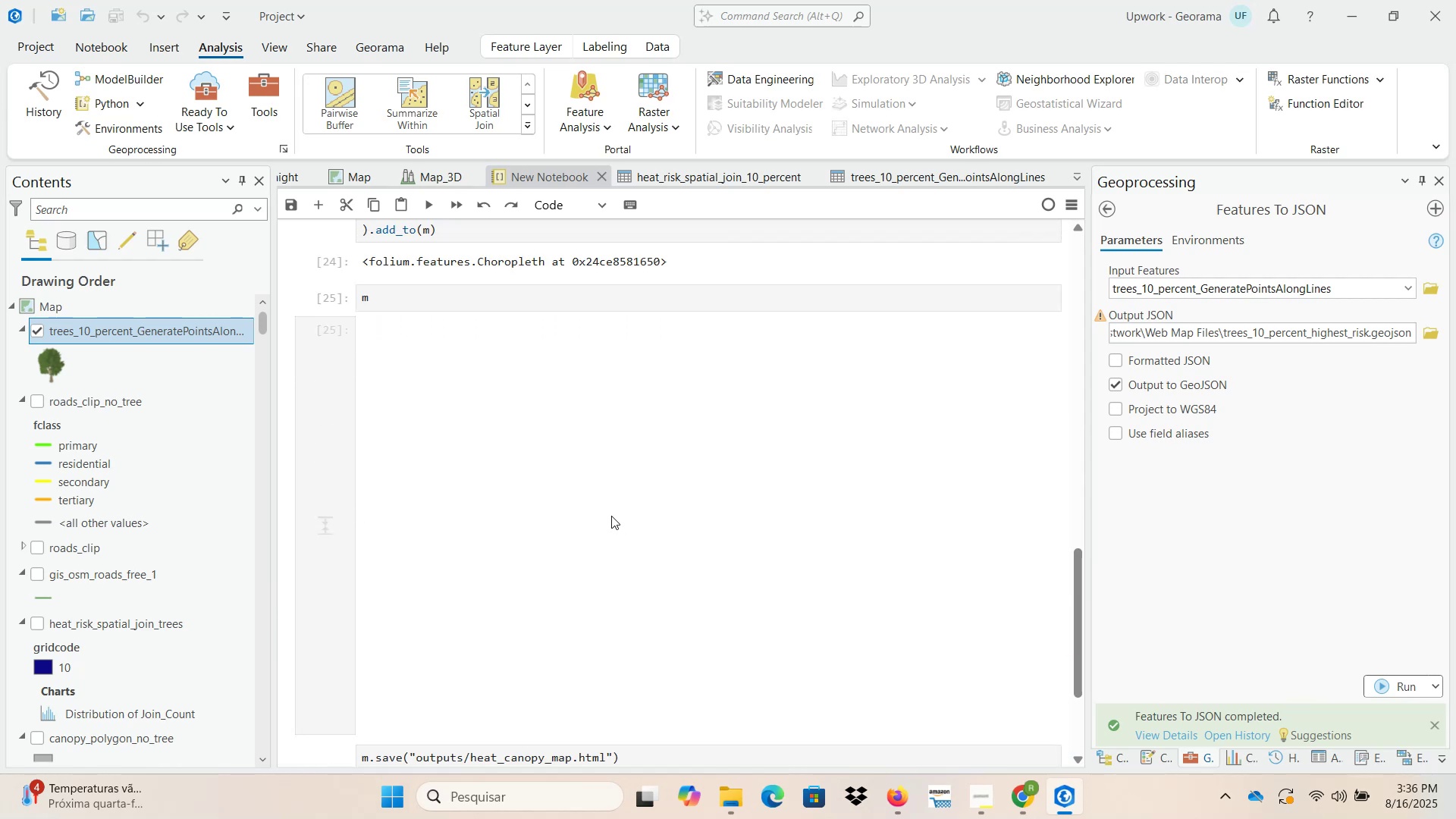 
scroll: coordinate [607, 507], scroll_direction: up, amount: 2.0
 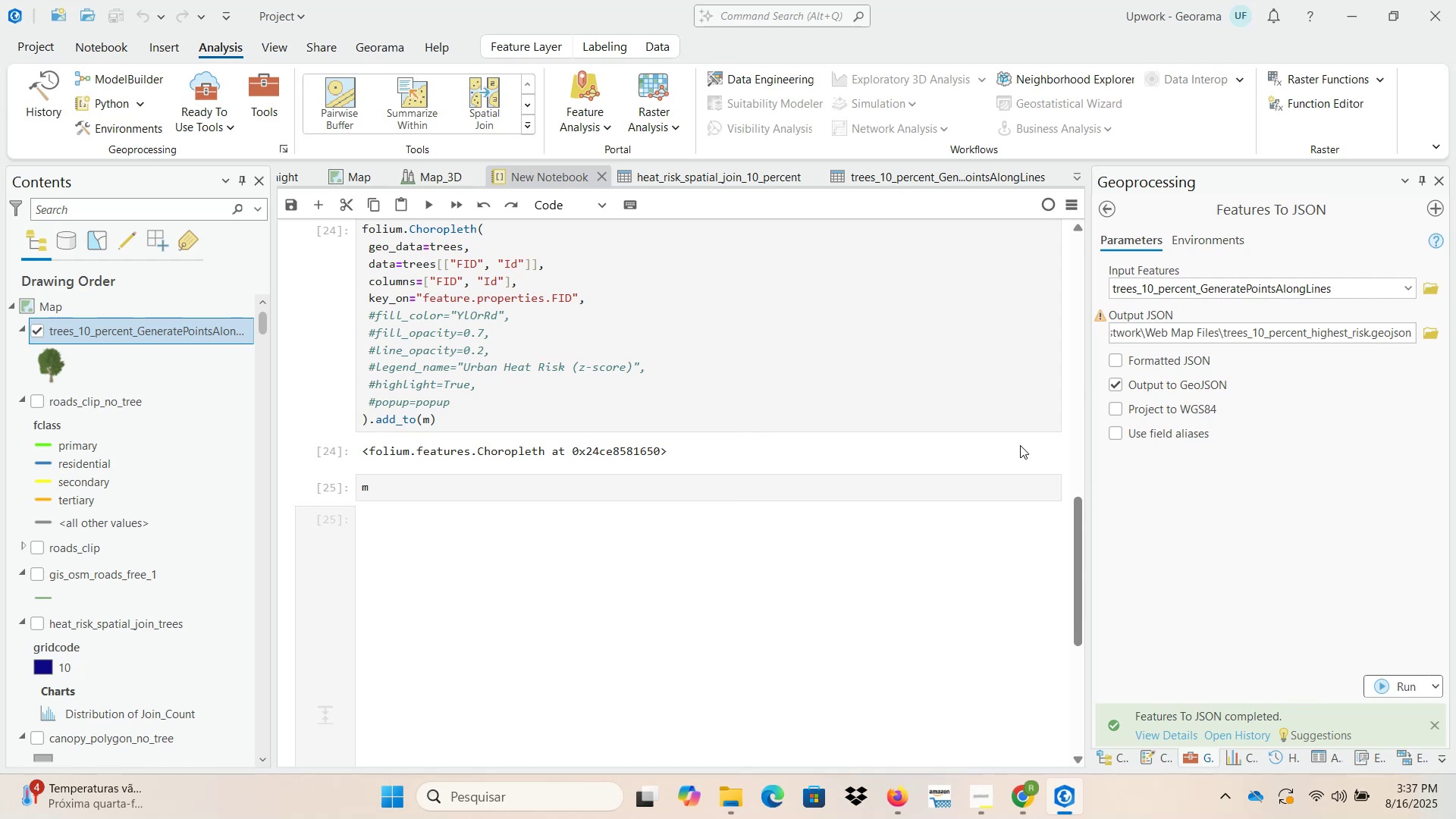 
wait(72.73)
 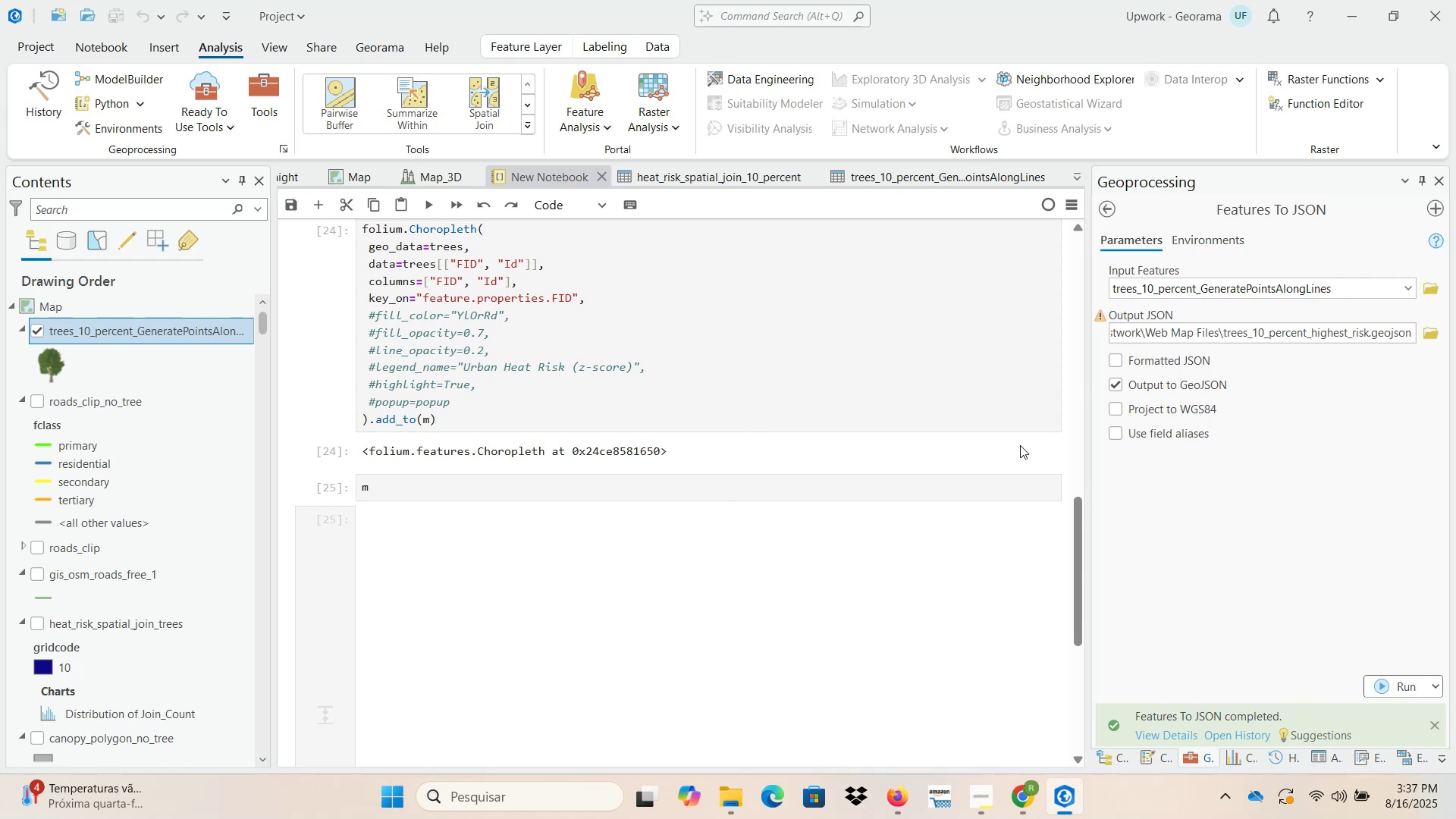 
scroll: coordinate [1079, 551], scroll_direction: down, amount: 6.0
 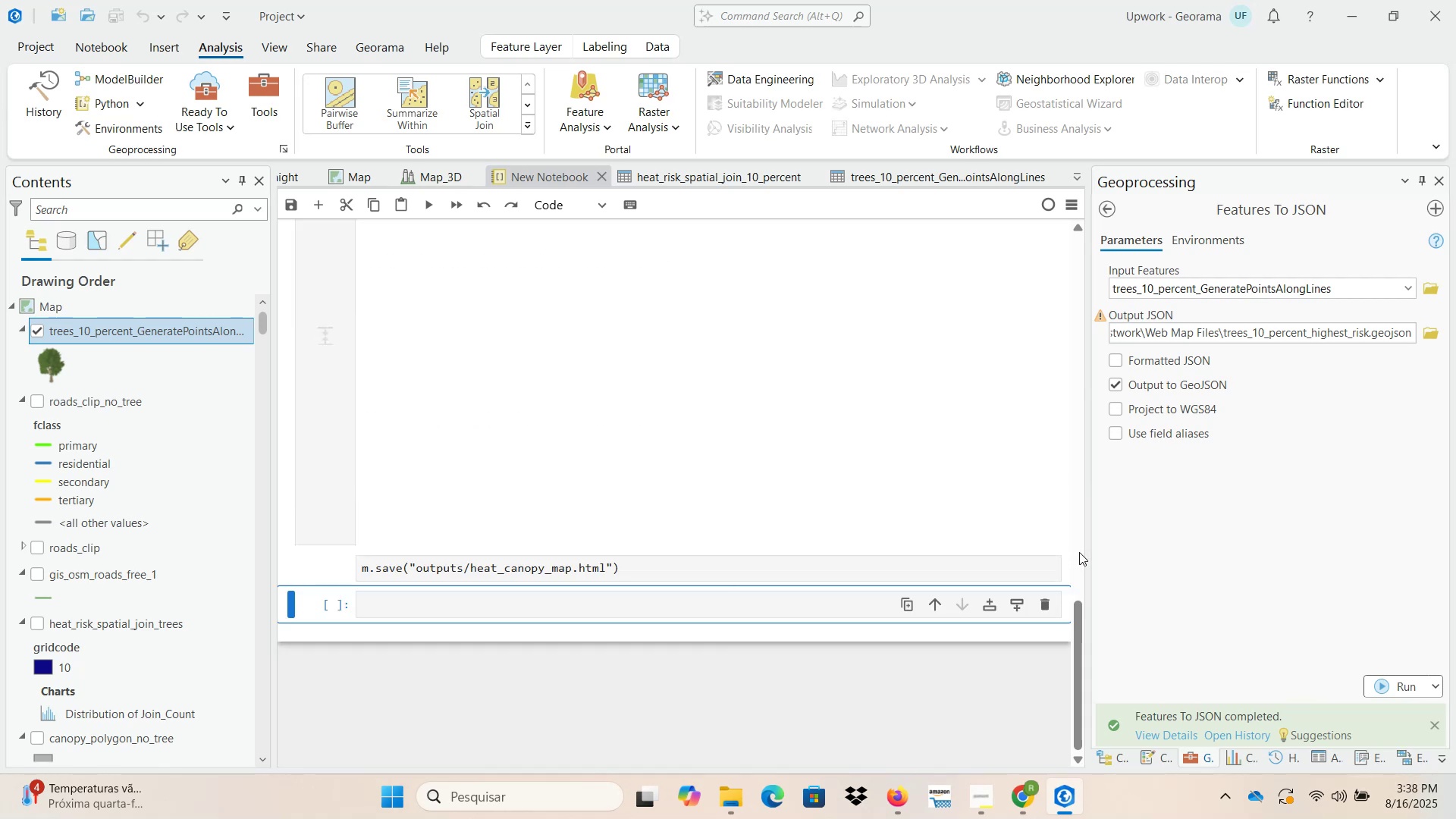 
scroll: coordinate [1079, 552], scroll_direction: up, amount: 2.0
 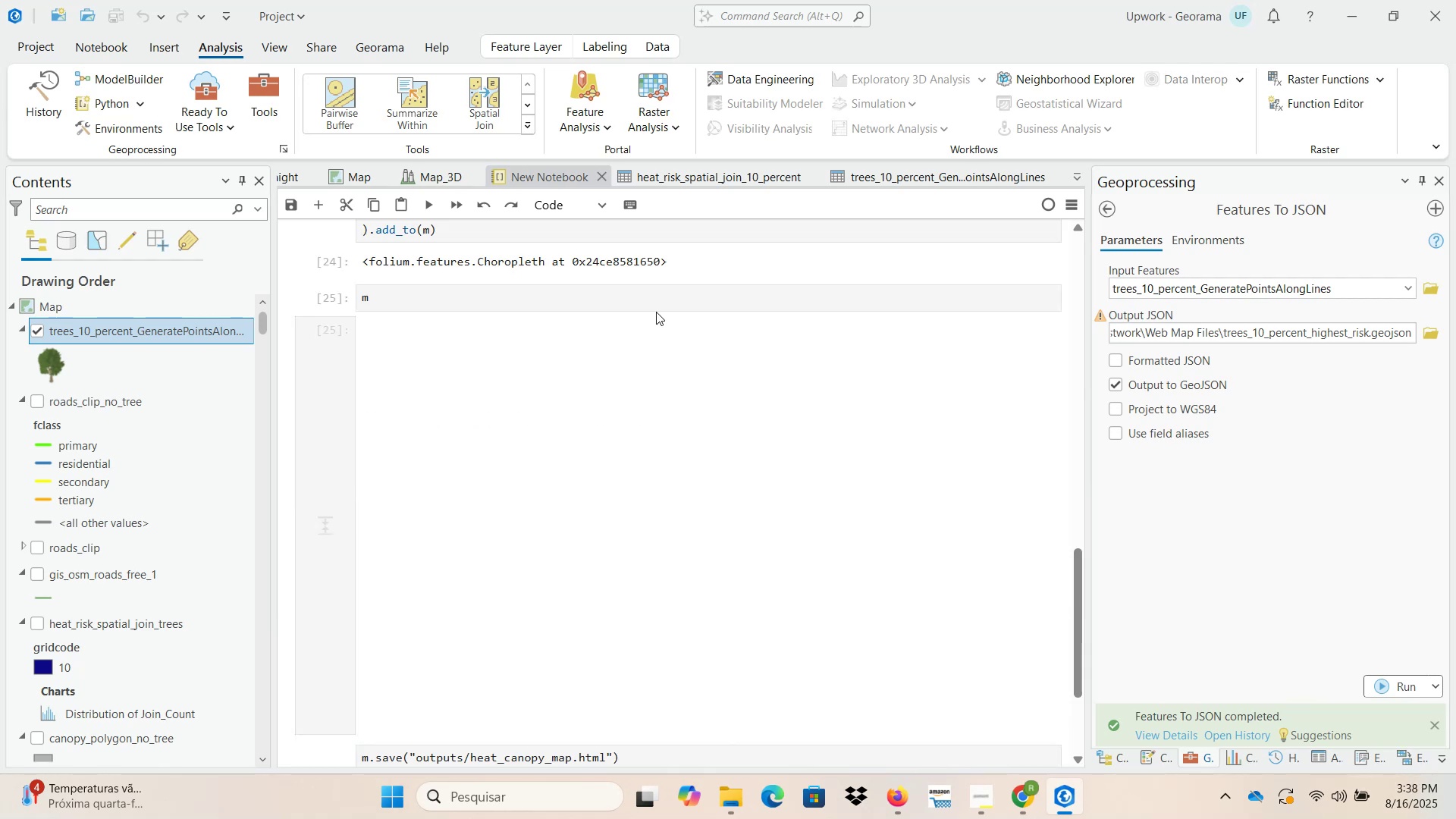 
right_click([665, 280])
 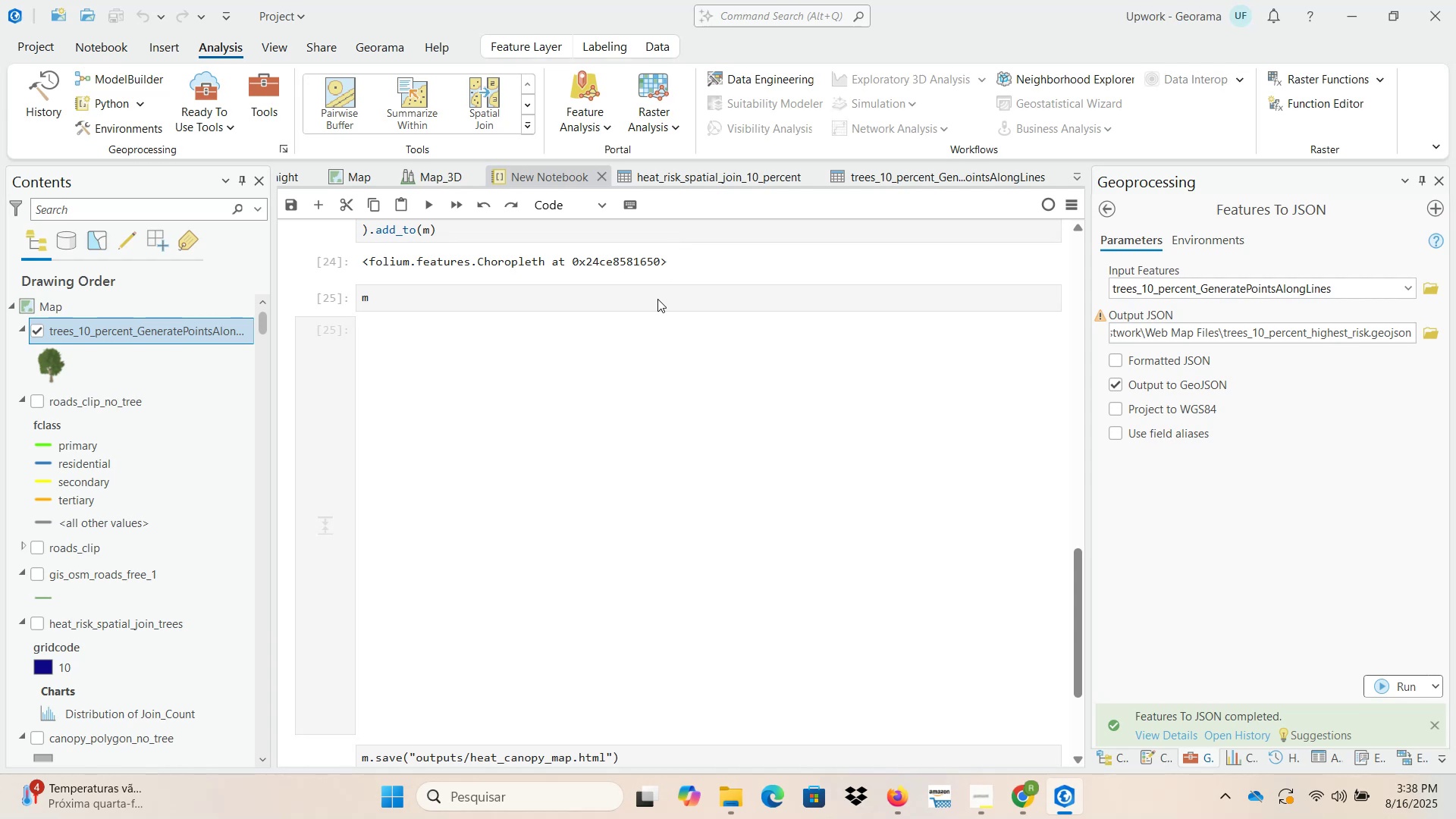 
scroll: coordinate [692, 349], scroll_direction: up, amount: 4.0
 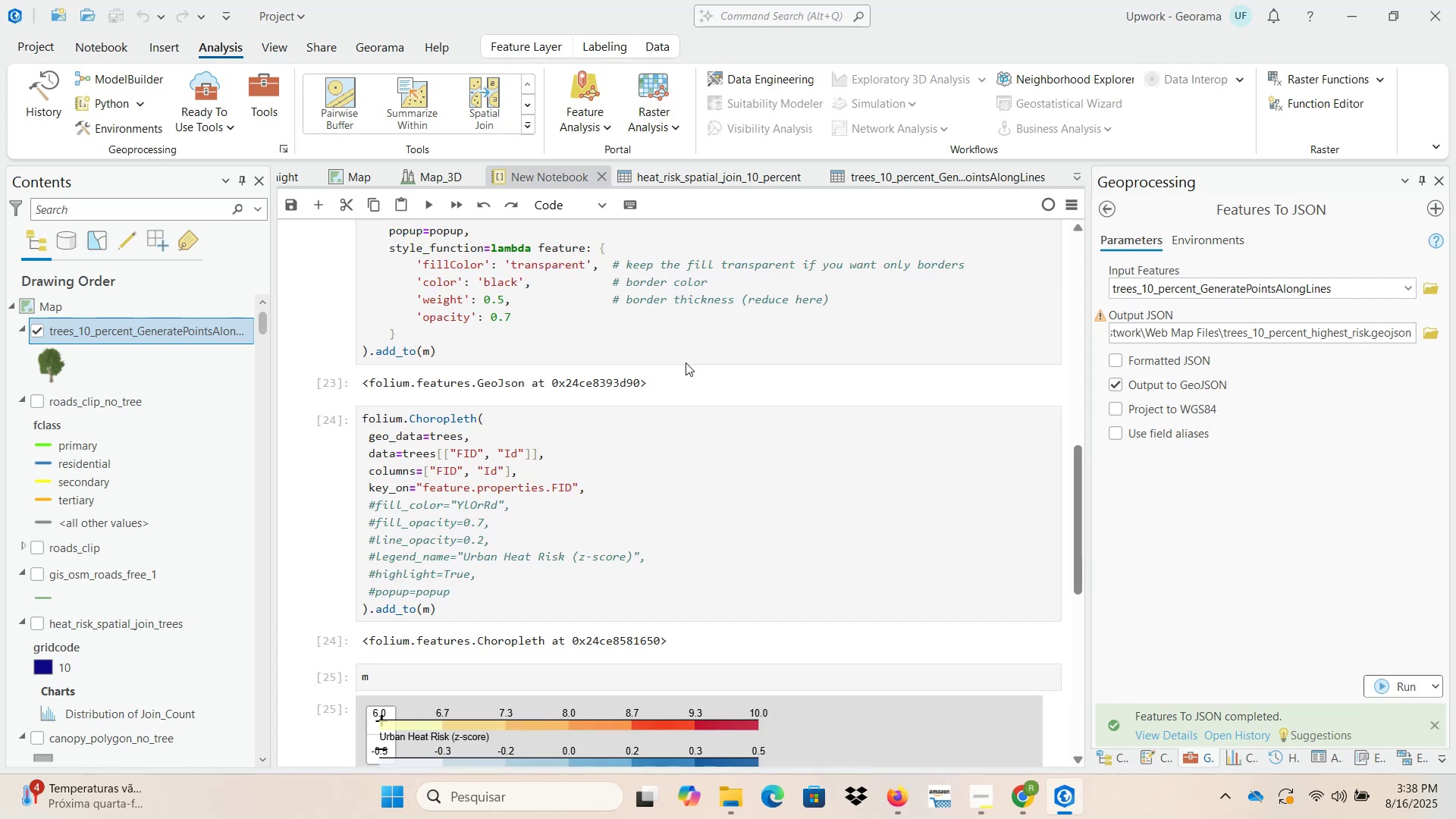 
scroll: coordinate [337, 567], scroll_direction: down, amount: 5.0
 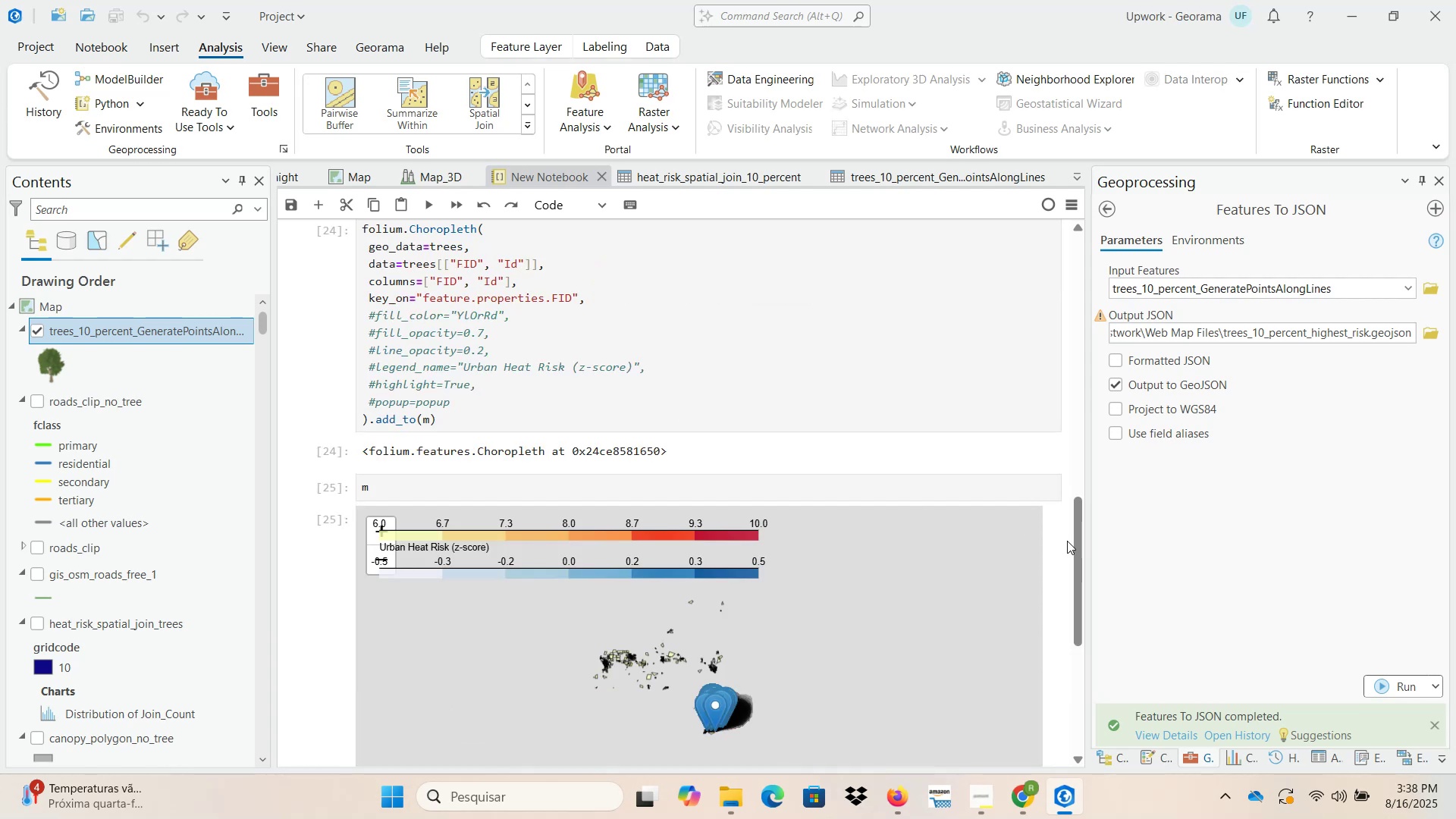 
right_click([845, 389])
 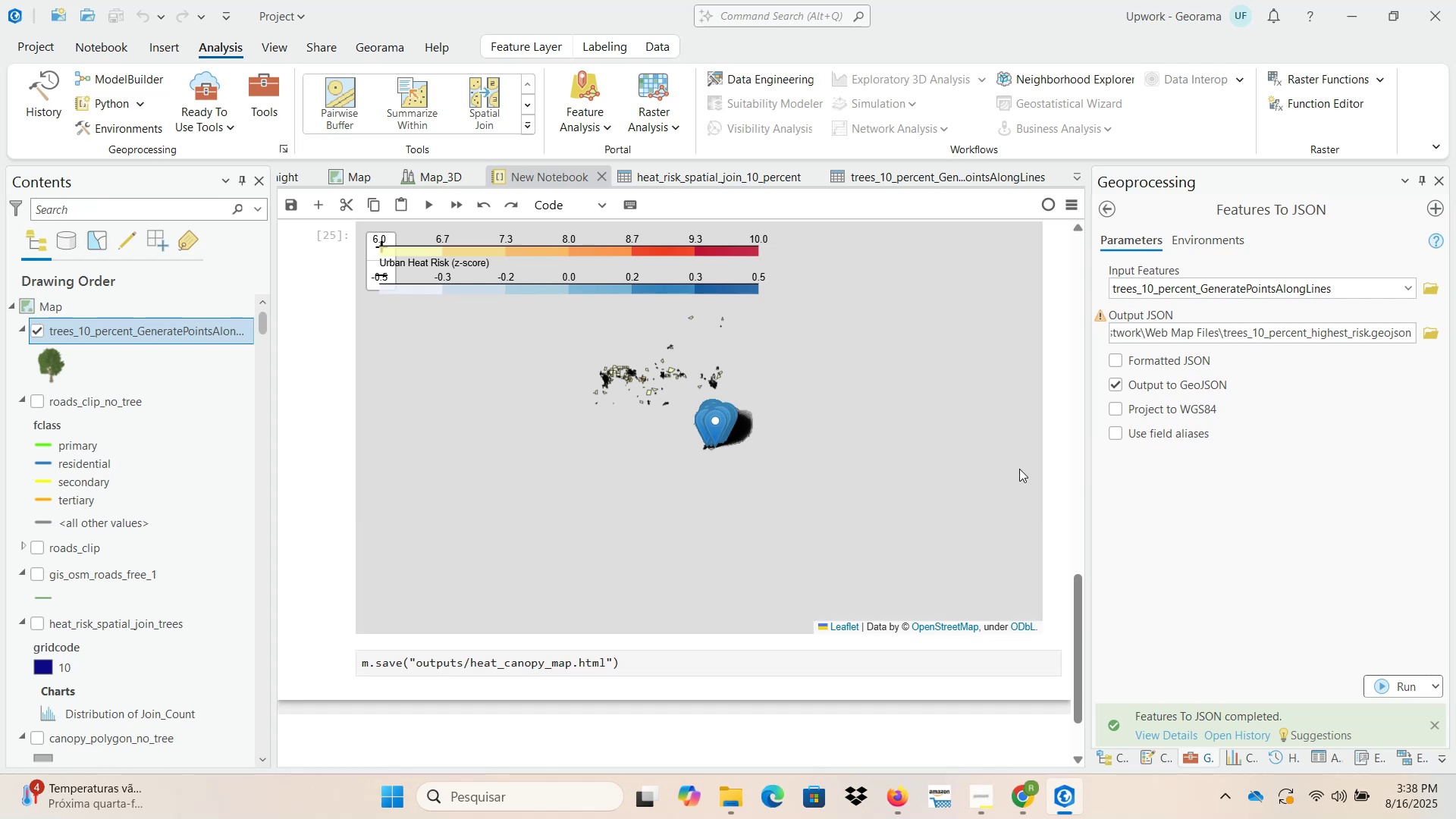 
scroll: coordinate [720, 441], scroll_direction: up, amount: 7.0
 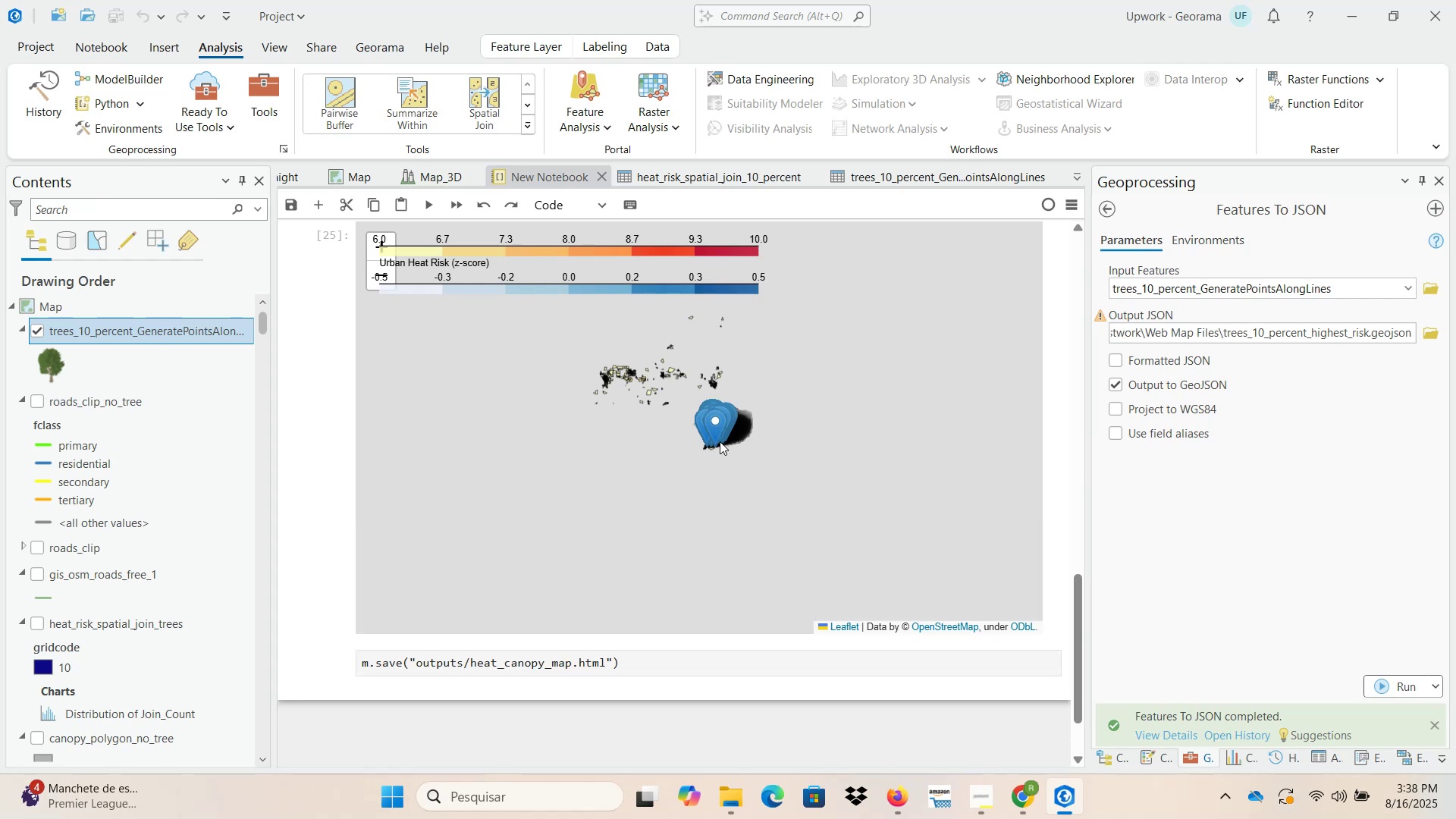 
wait(5.94)
 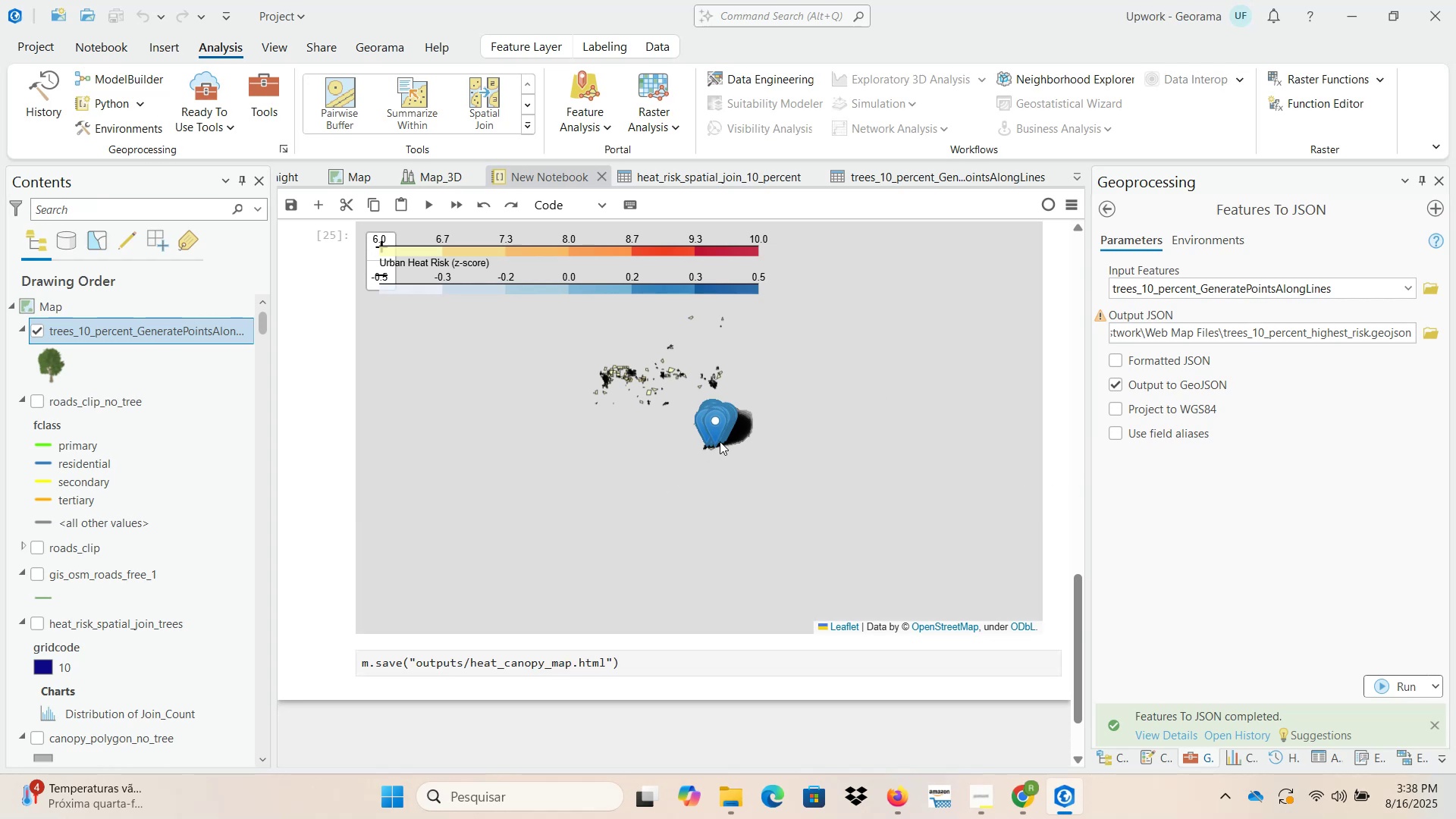 
scroll: coordinate [1076, 405], scroll_direction: up, amount: 3.0
 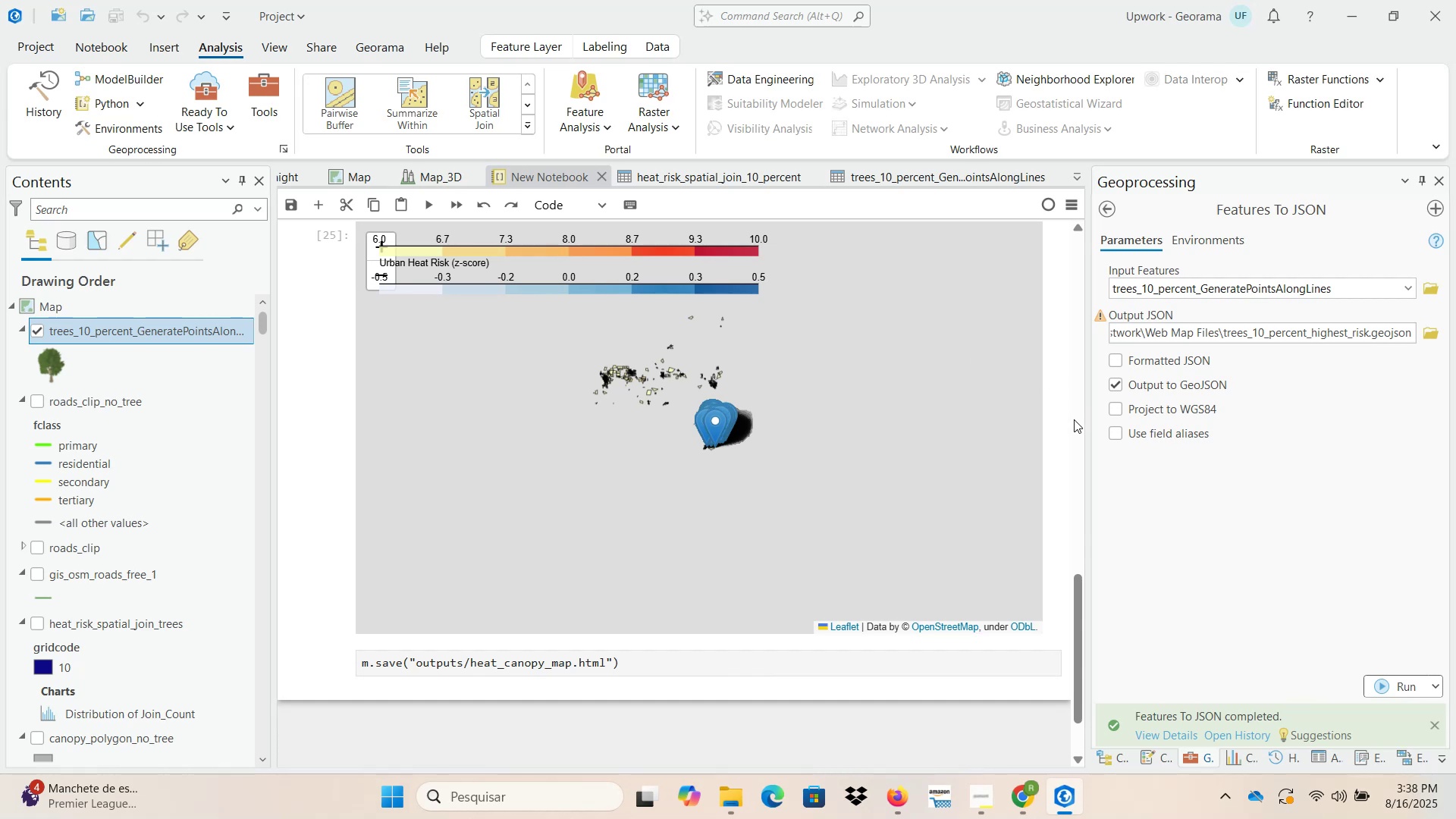 
left_click_drag(start_coordinate=[1081, 588], to_coordinate=[1081, 523])
 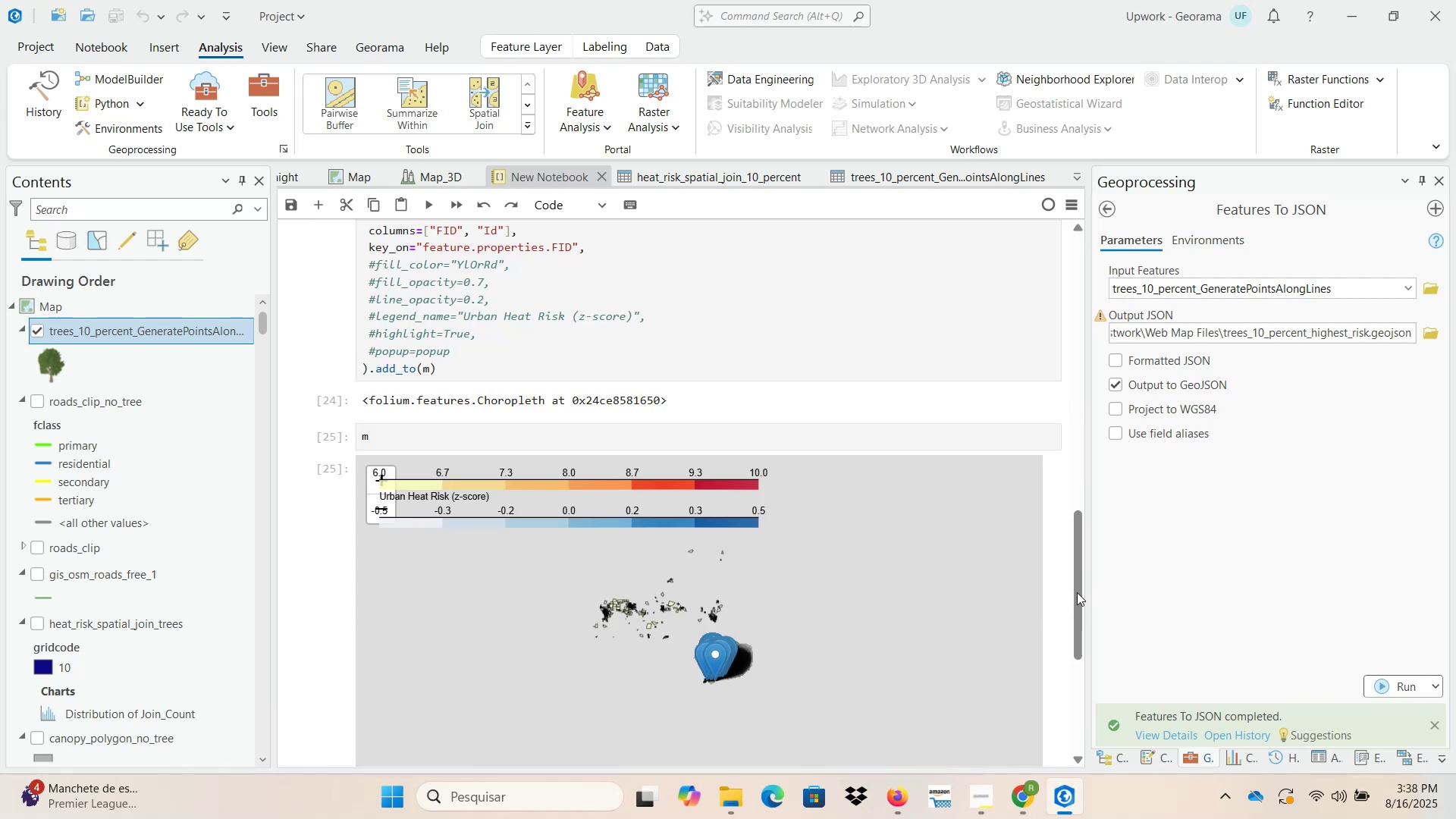 
right_click([890, 340])
 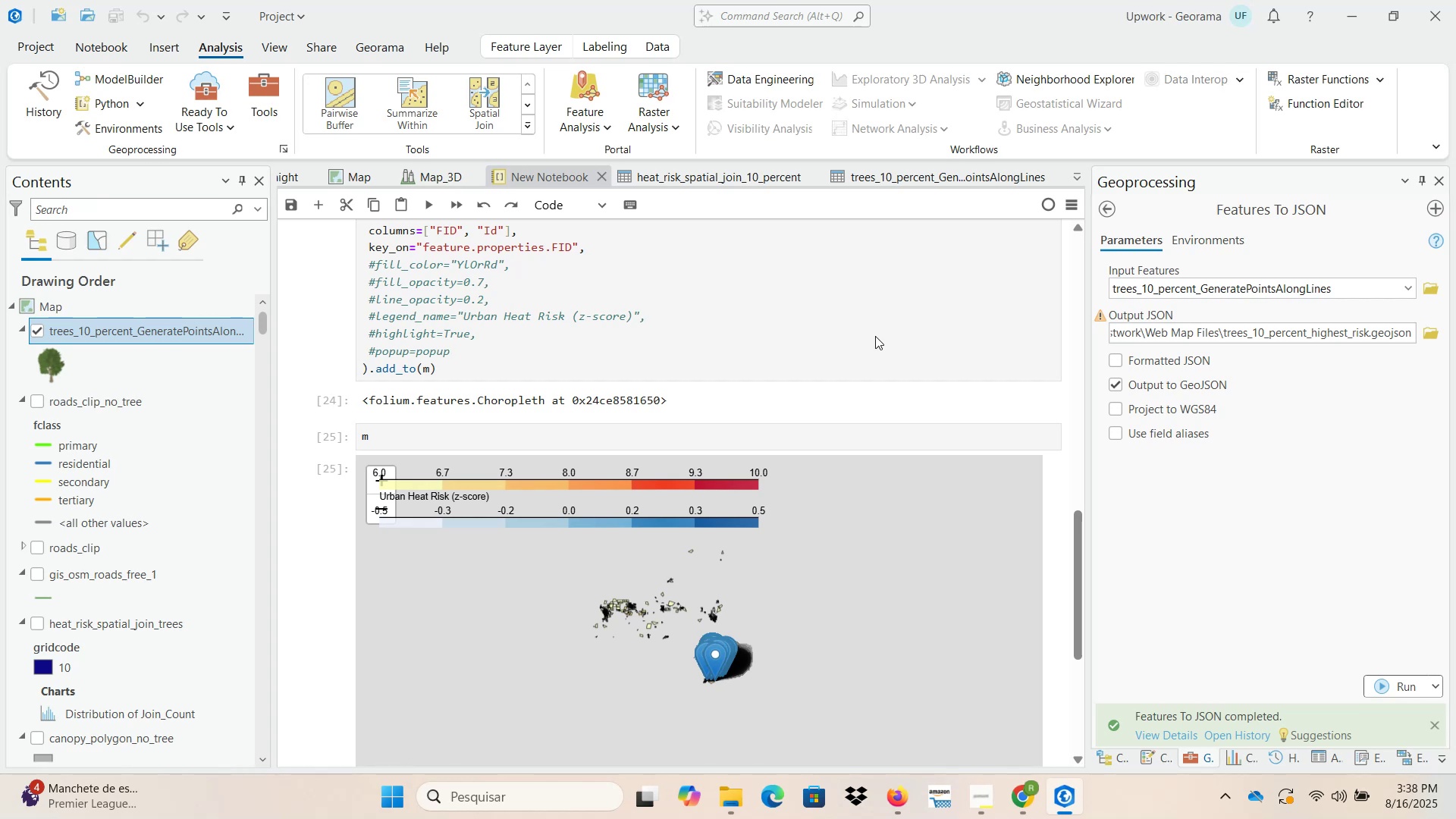 
wait(11.73)
 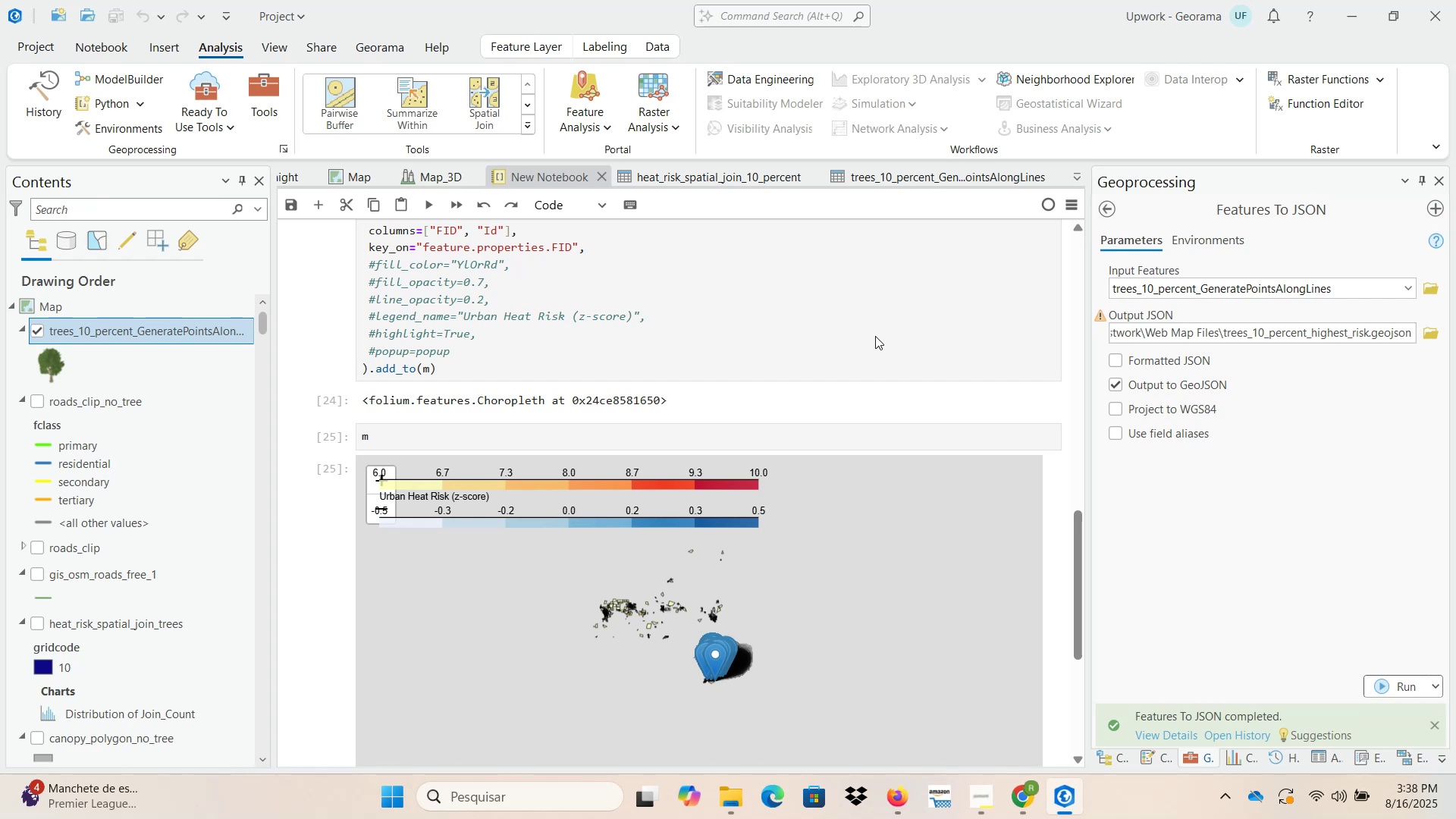 
left_click_drag(start_coordinate=[1078, 548], to_coordinate=[1069, 444])
 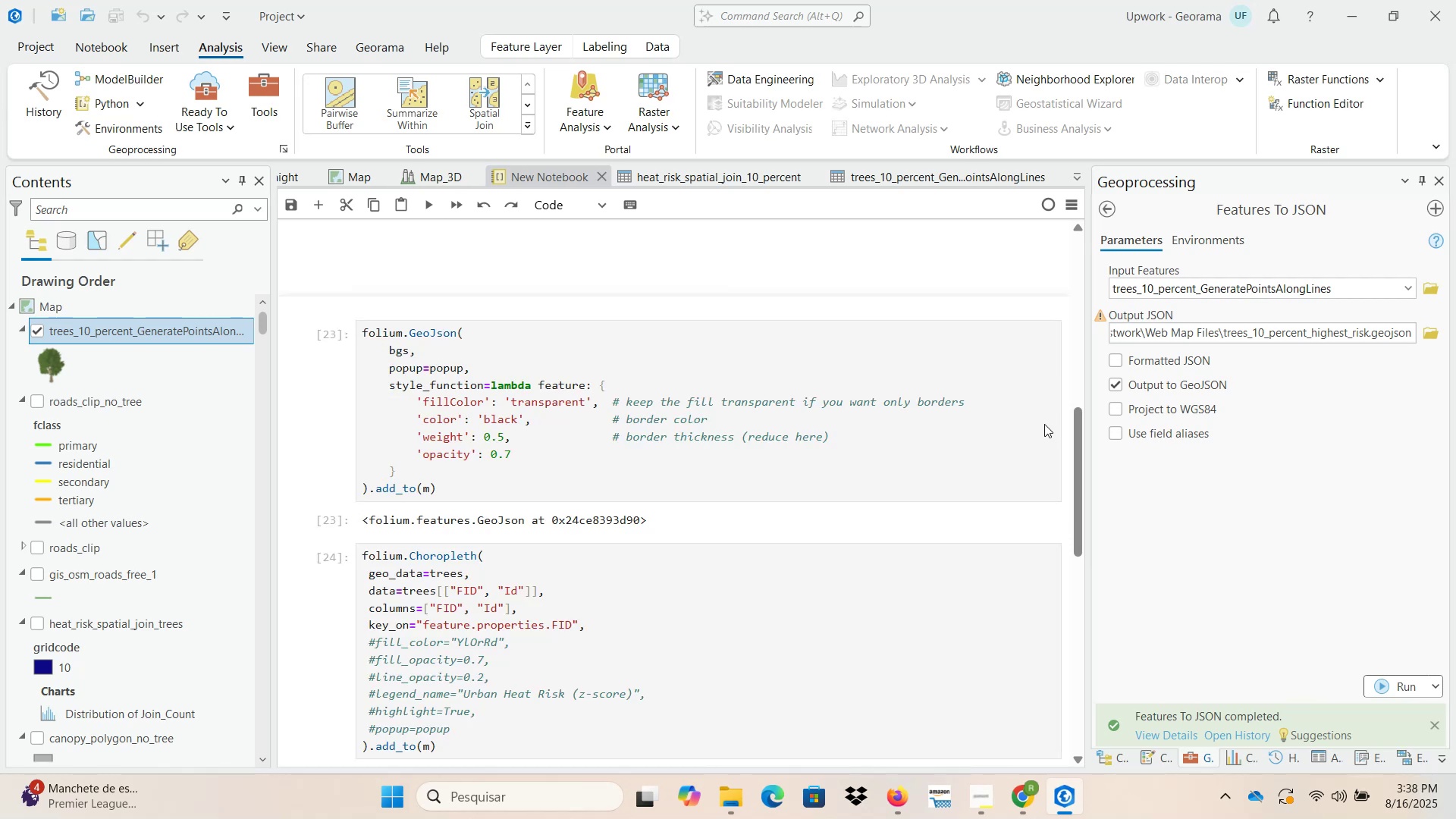 
right_click([748, 413])
 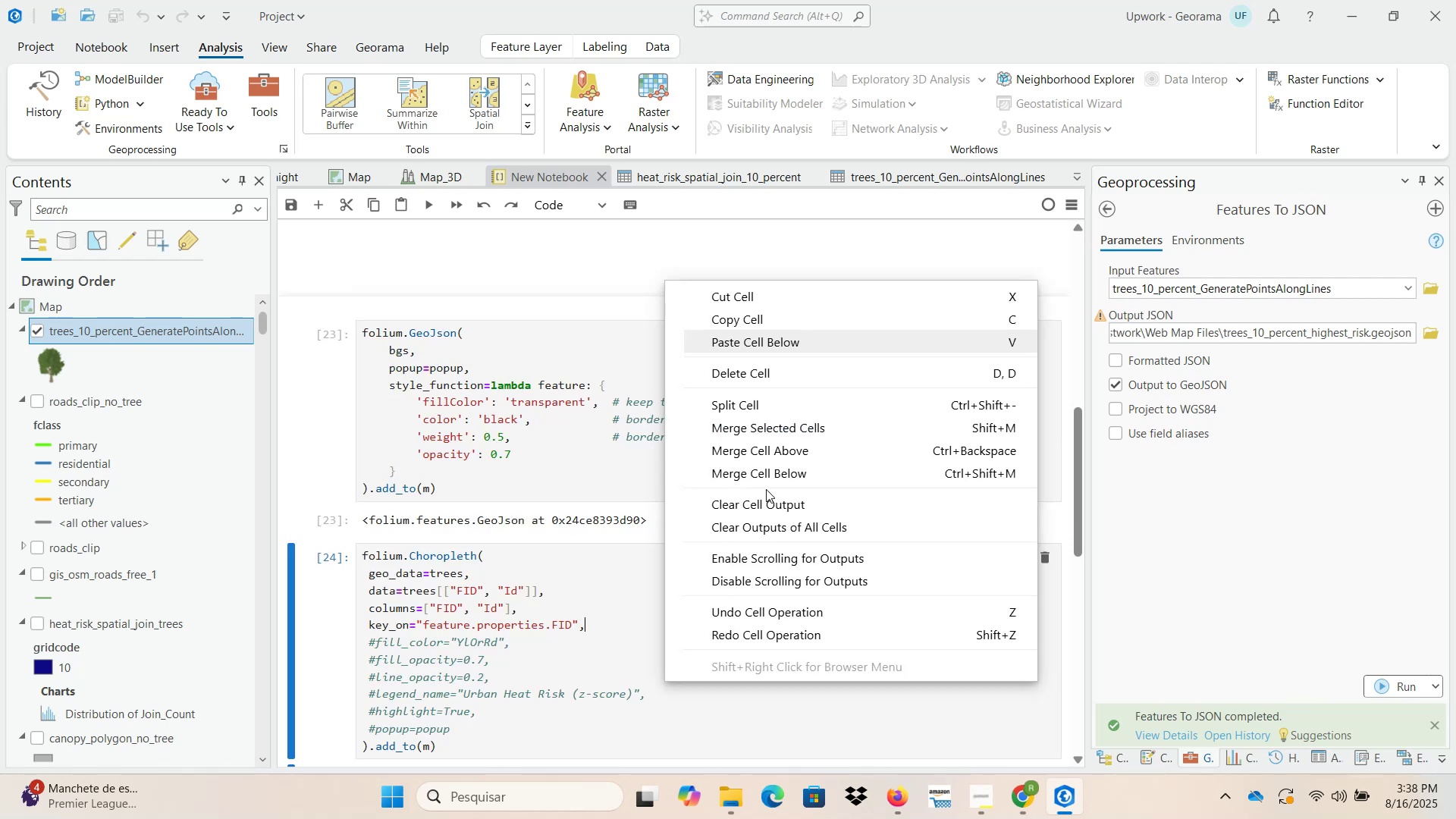 
left_click([770, 527])
 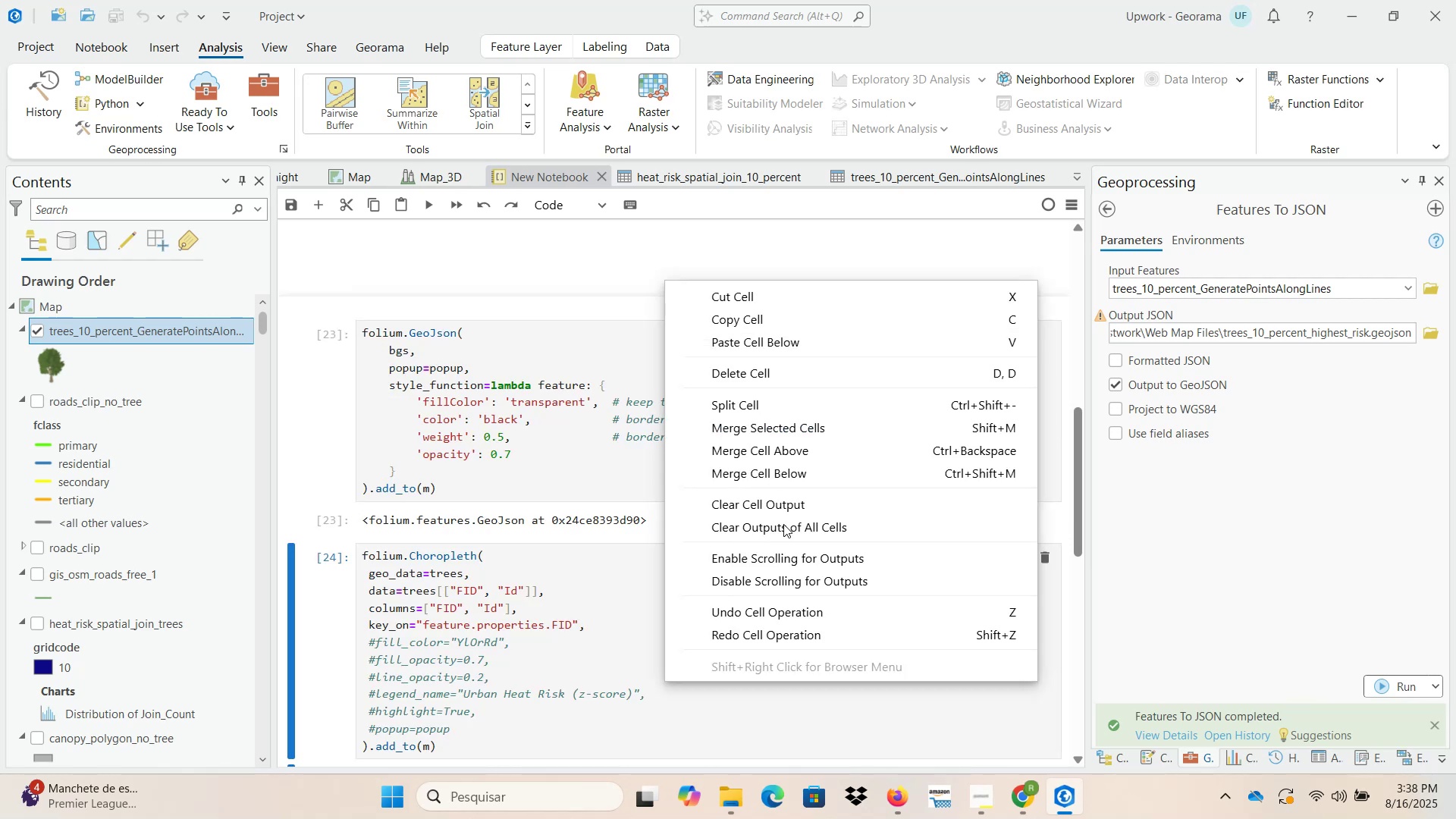 
left_click([795, 526])
 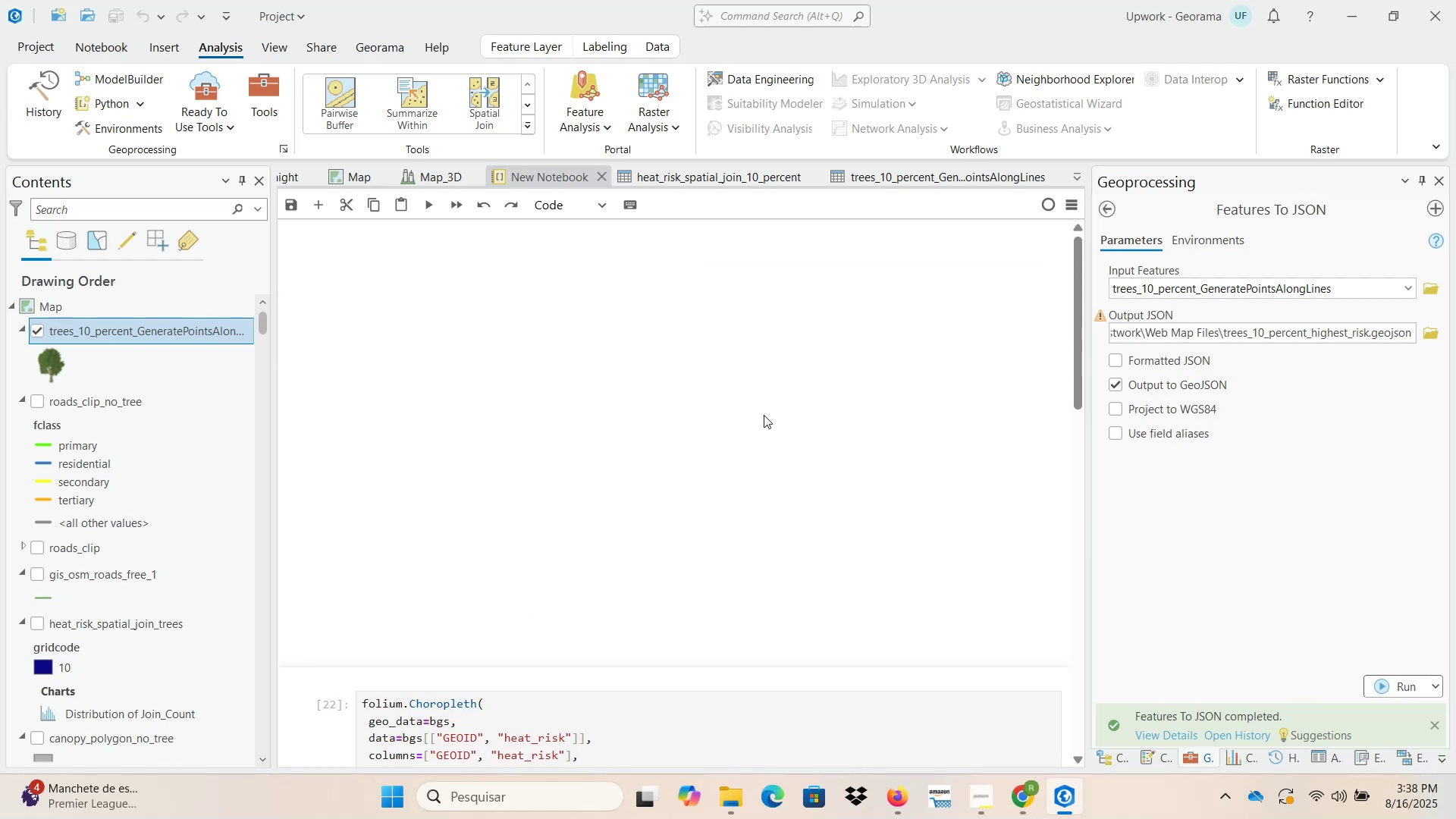 
right_click([786, 397])
 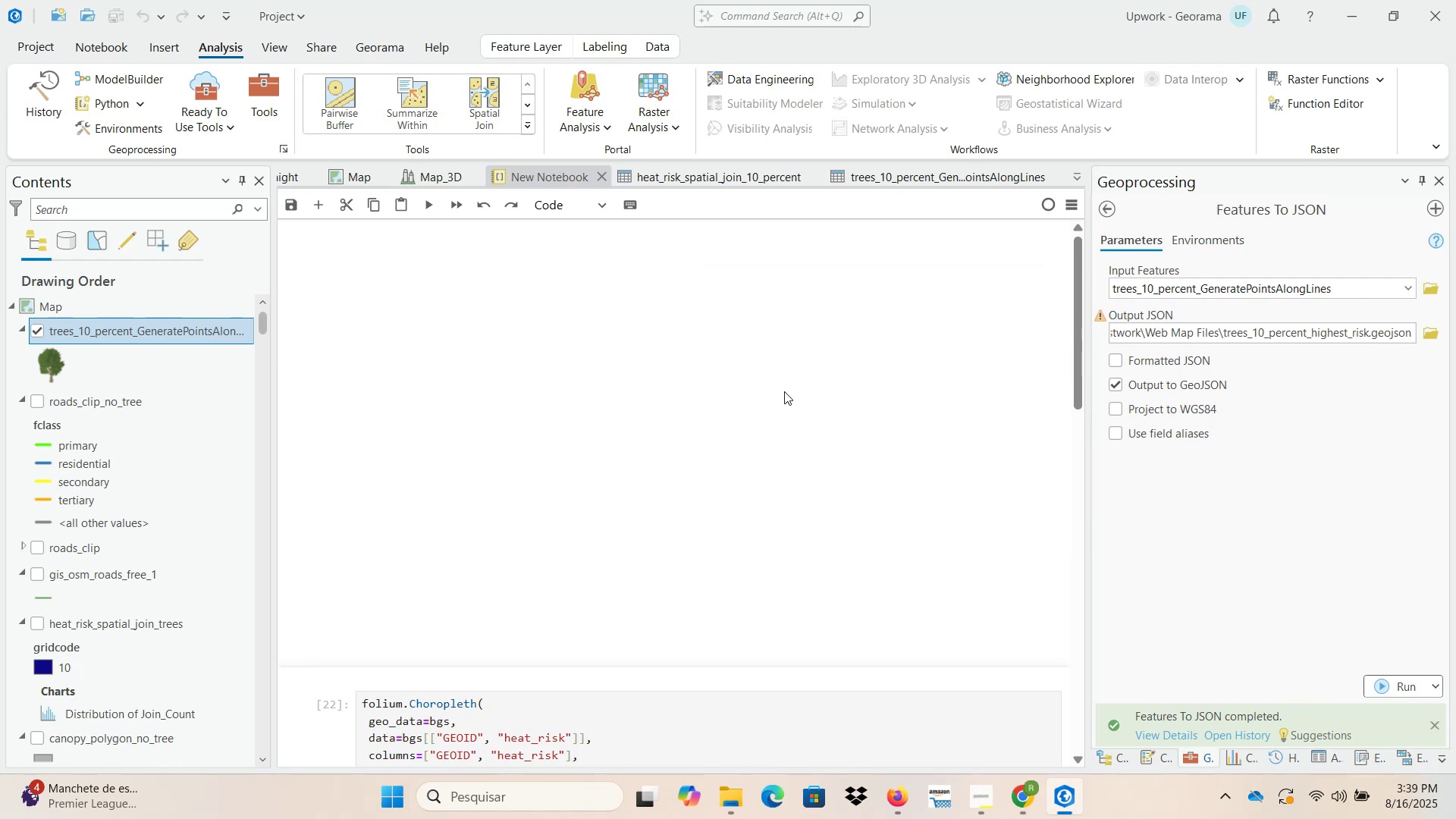 
wait(11.77)
 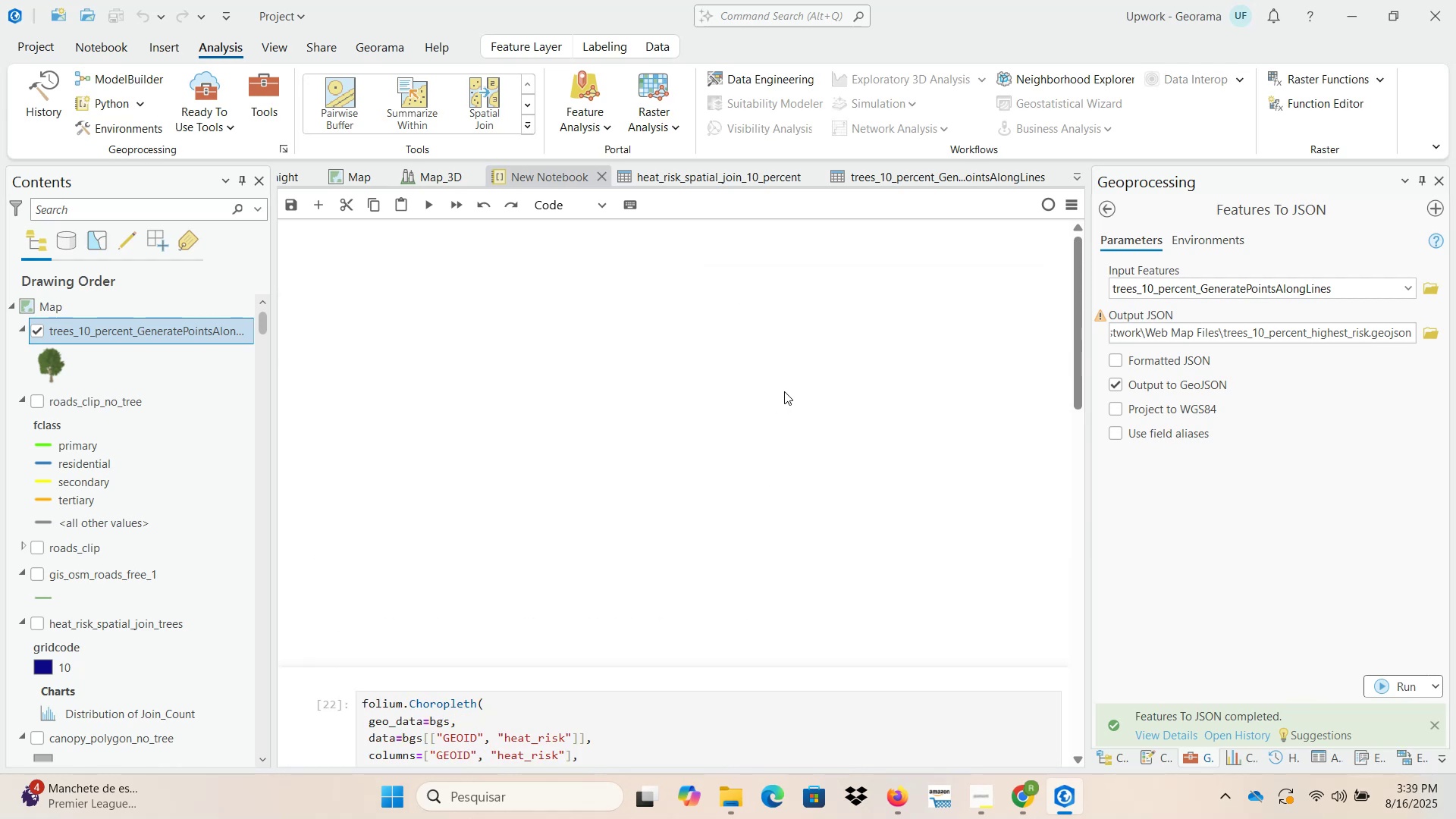 
right_click([863, 332])
 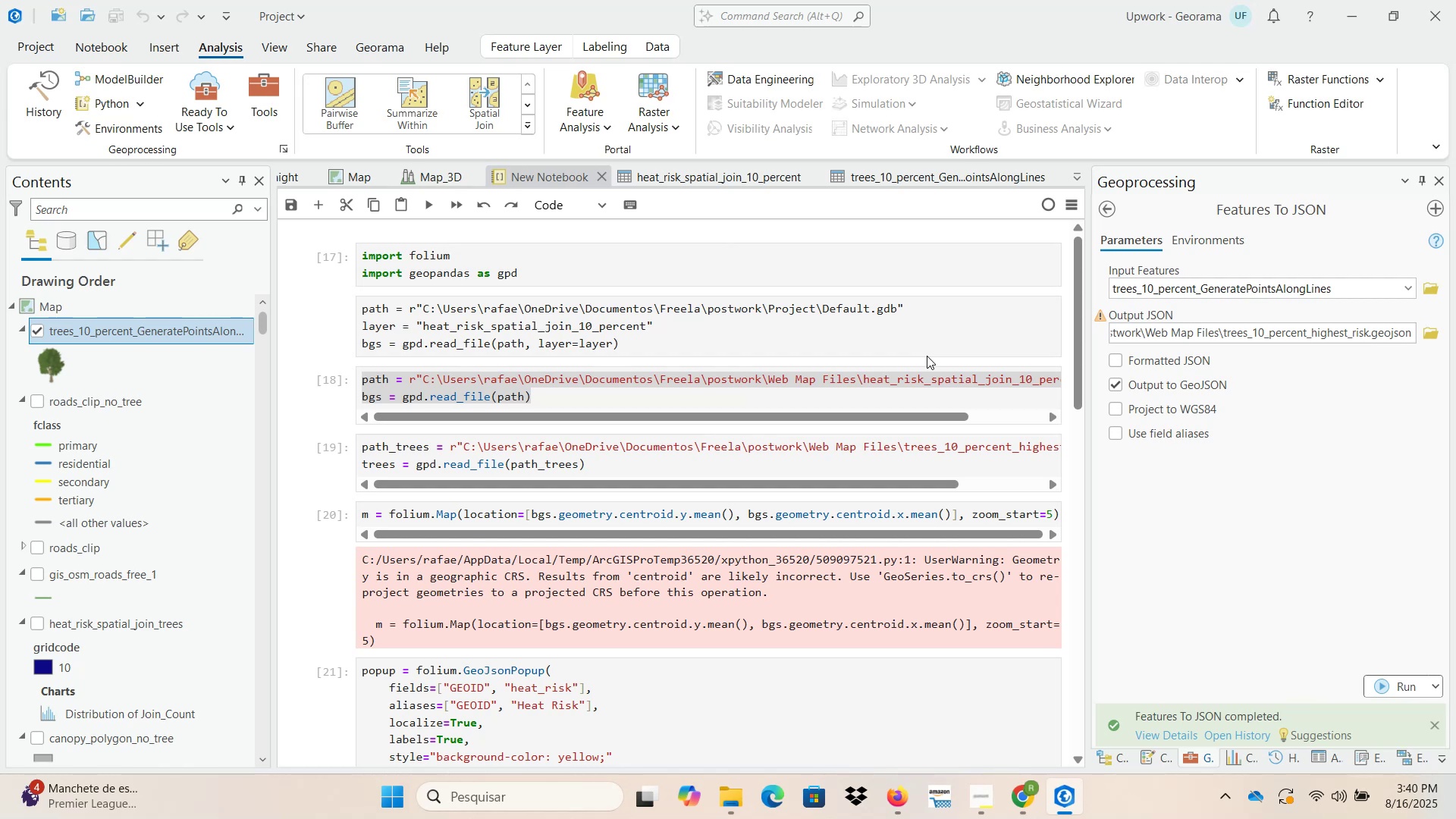 
wait(64.98)
 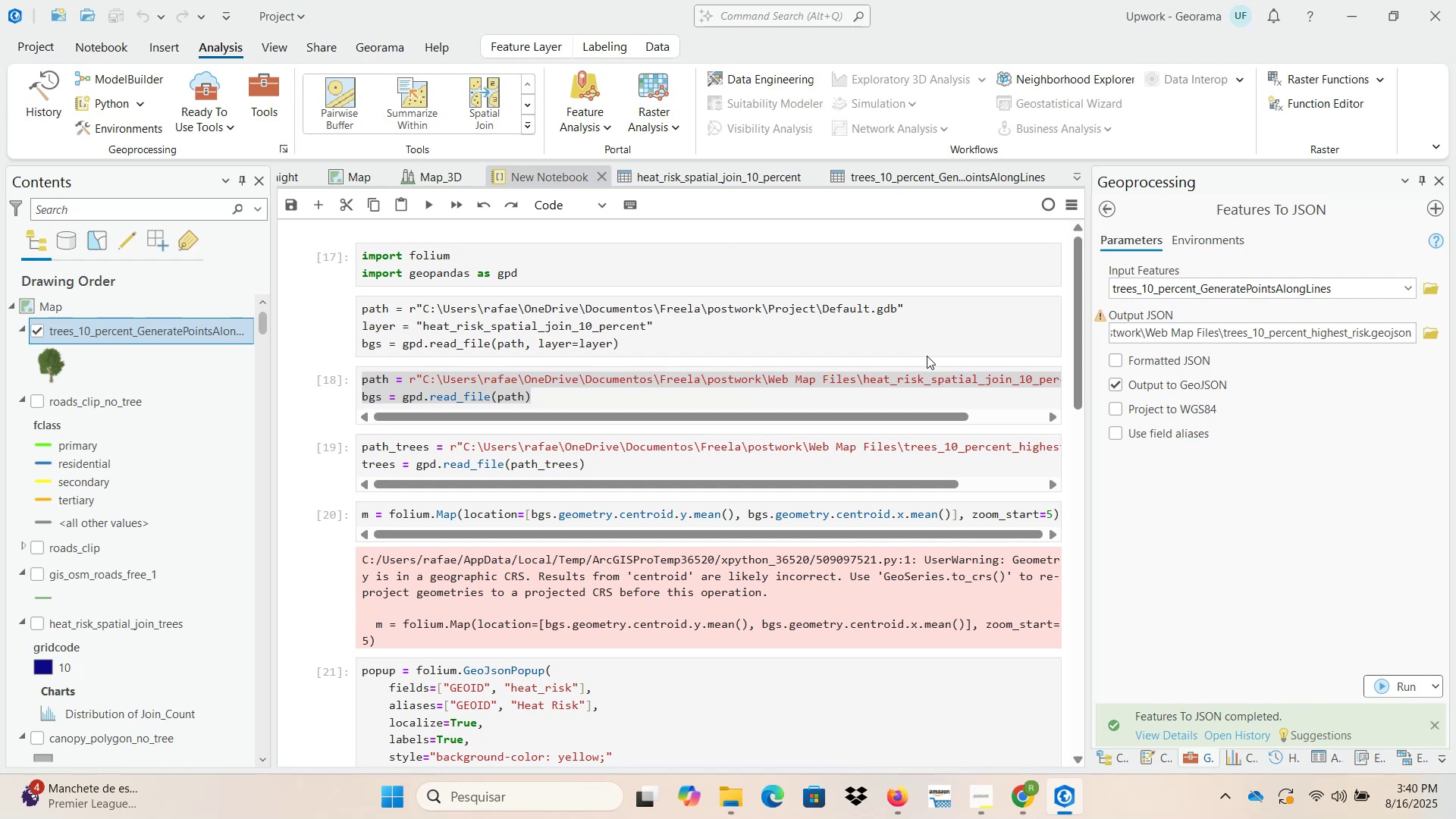 
left_click([772, 310])
 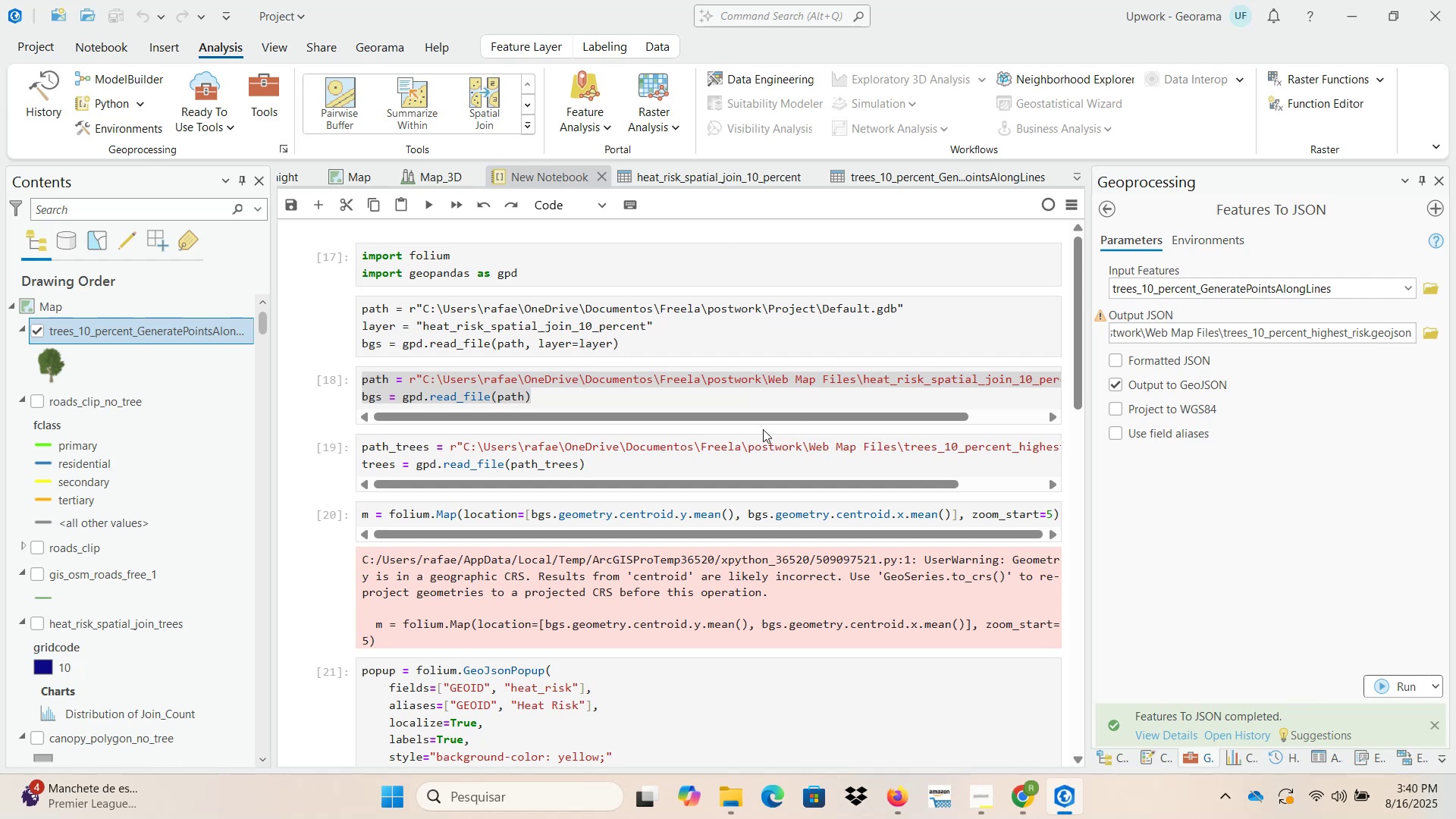 
scroll: coordinate [938, 530], scroll_direction: down, amount: 12.0
 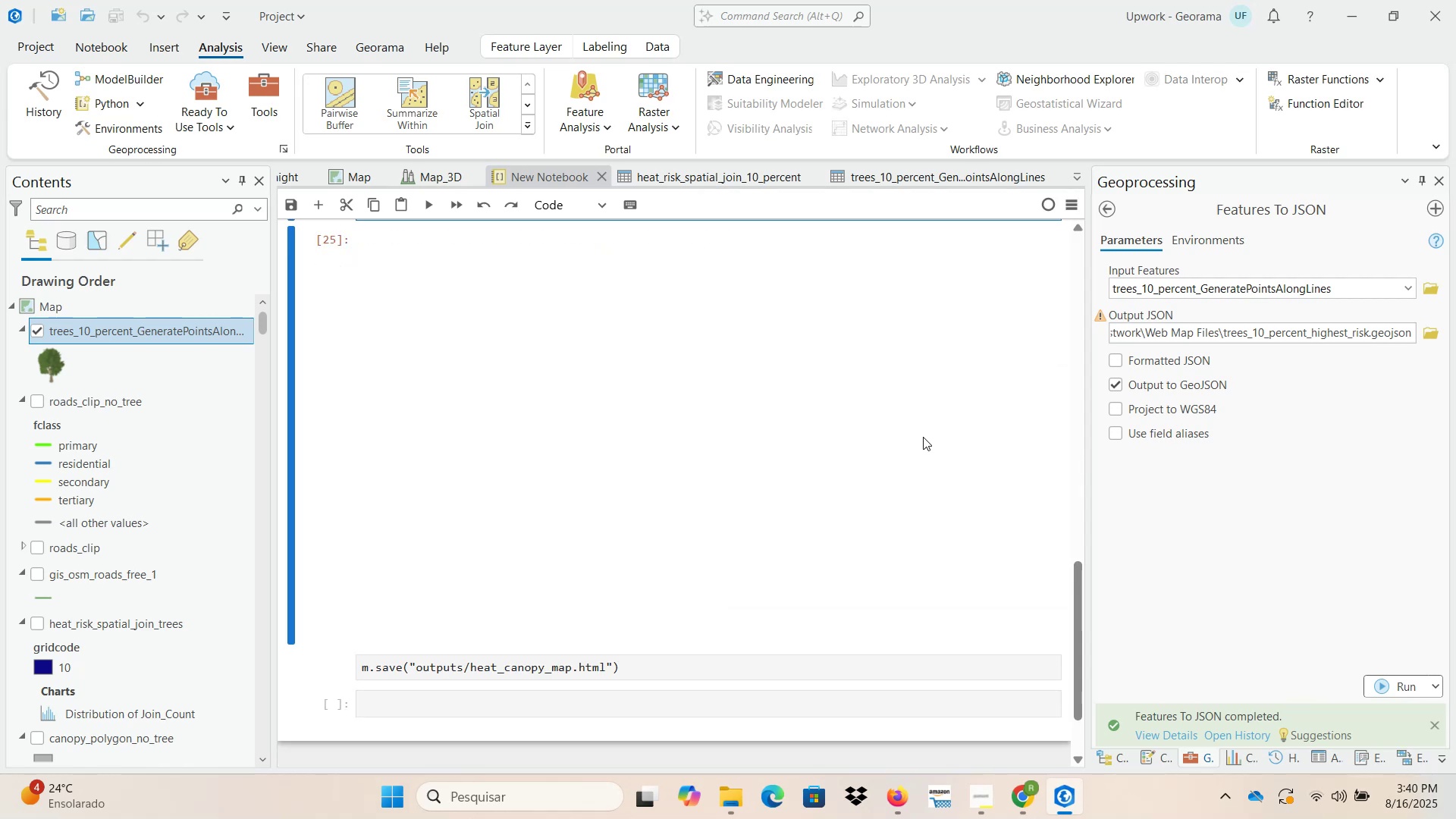 
wait(15.29)
 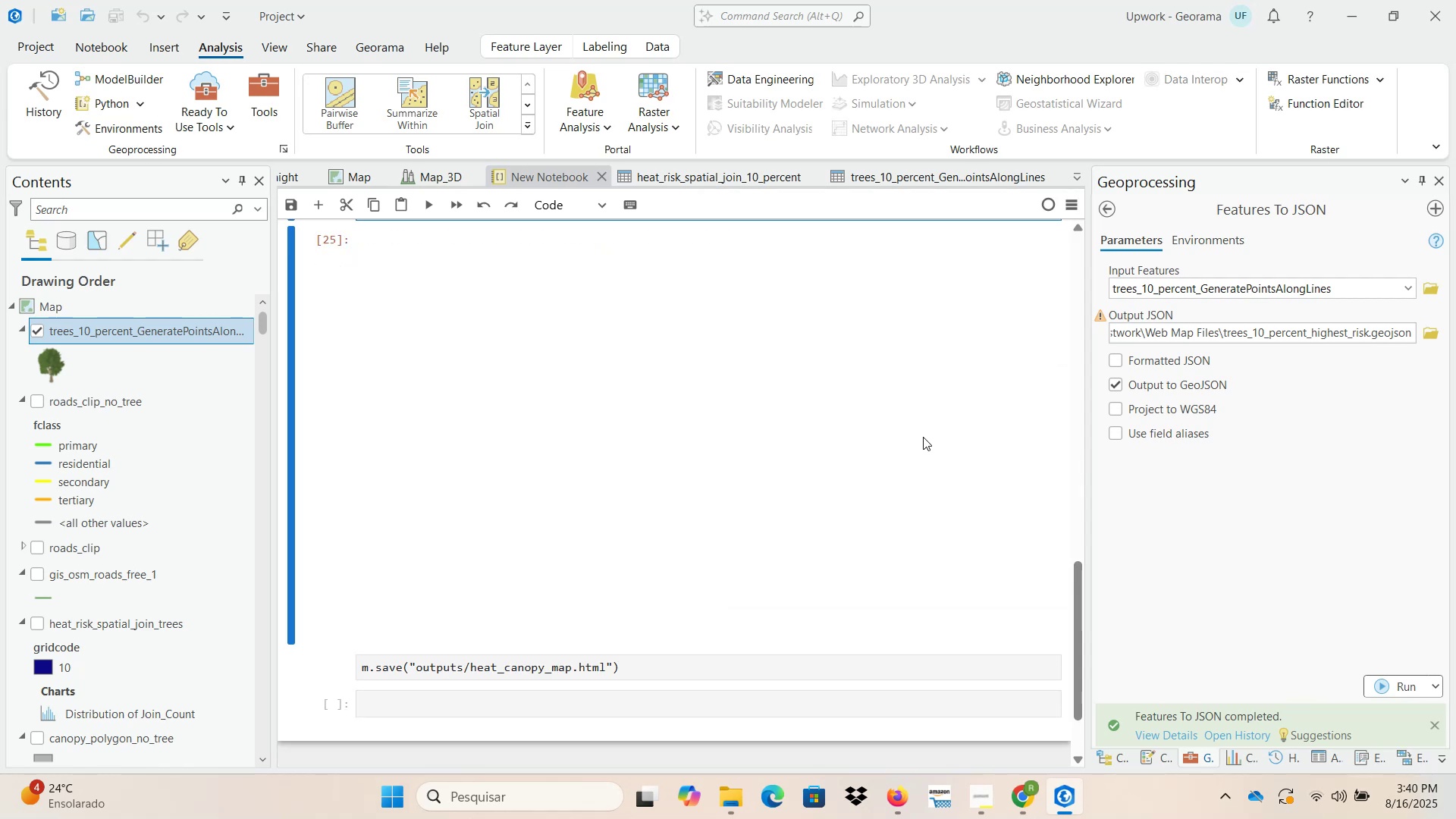 
right_click([859, 672])
 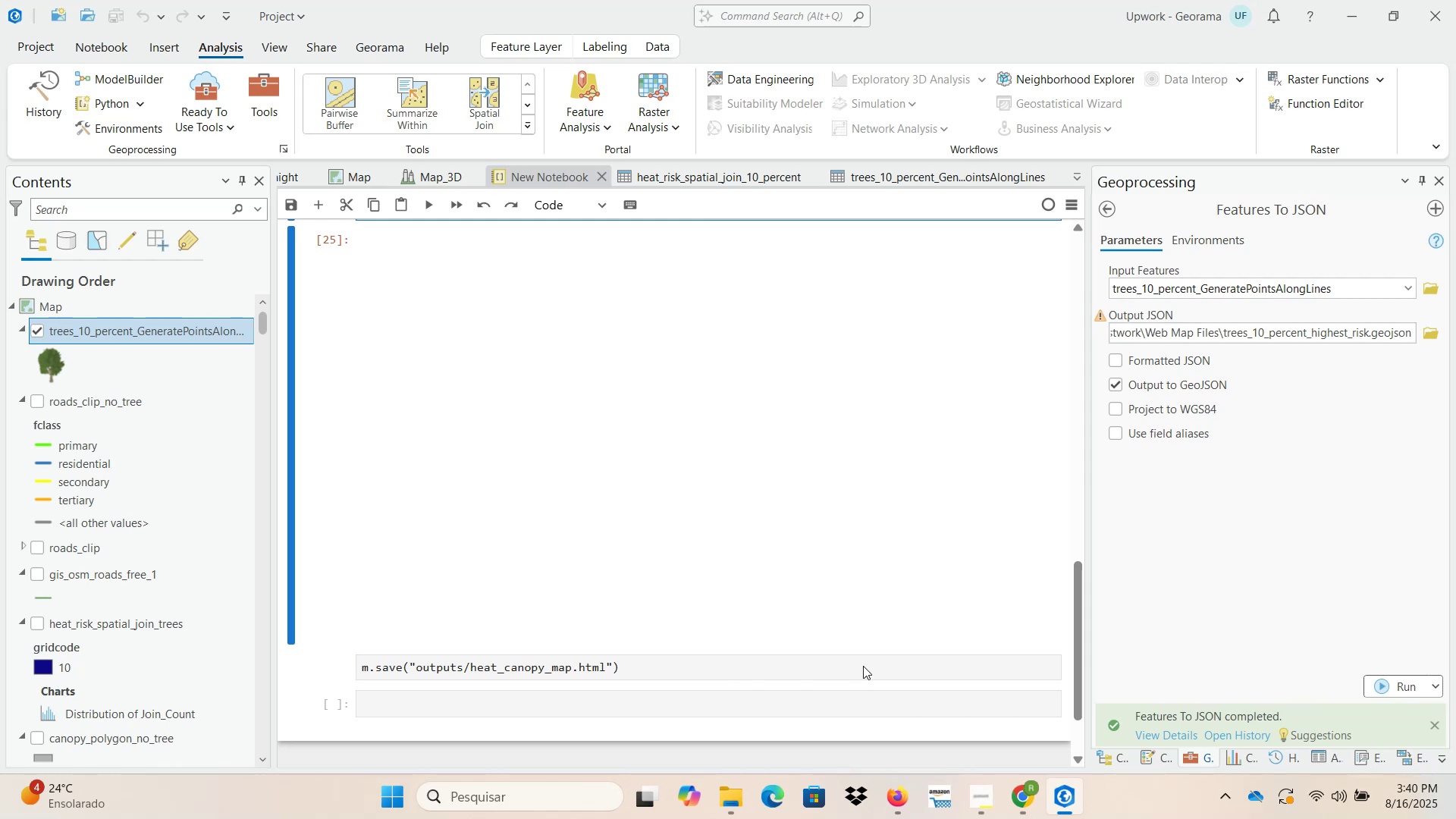 
wait(10.68)
 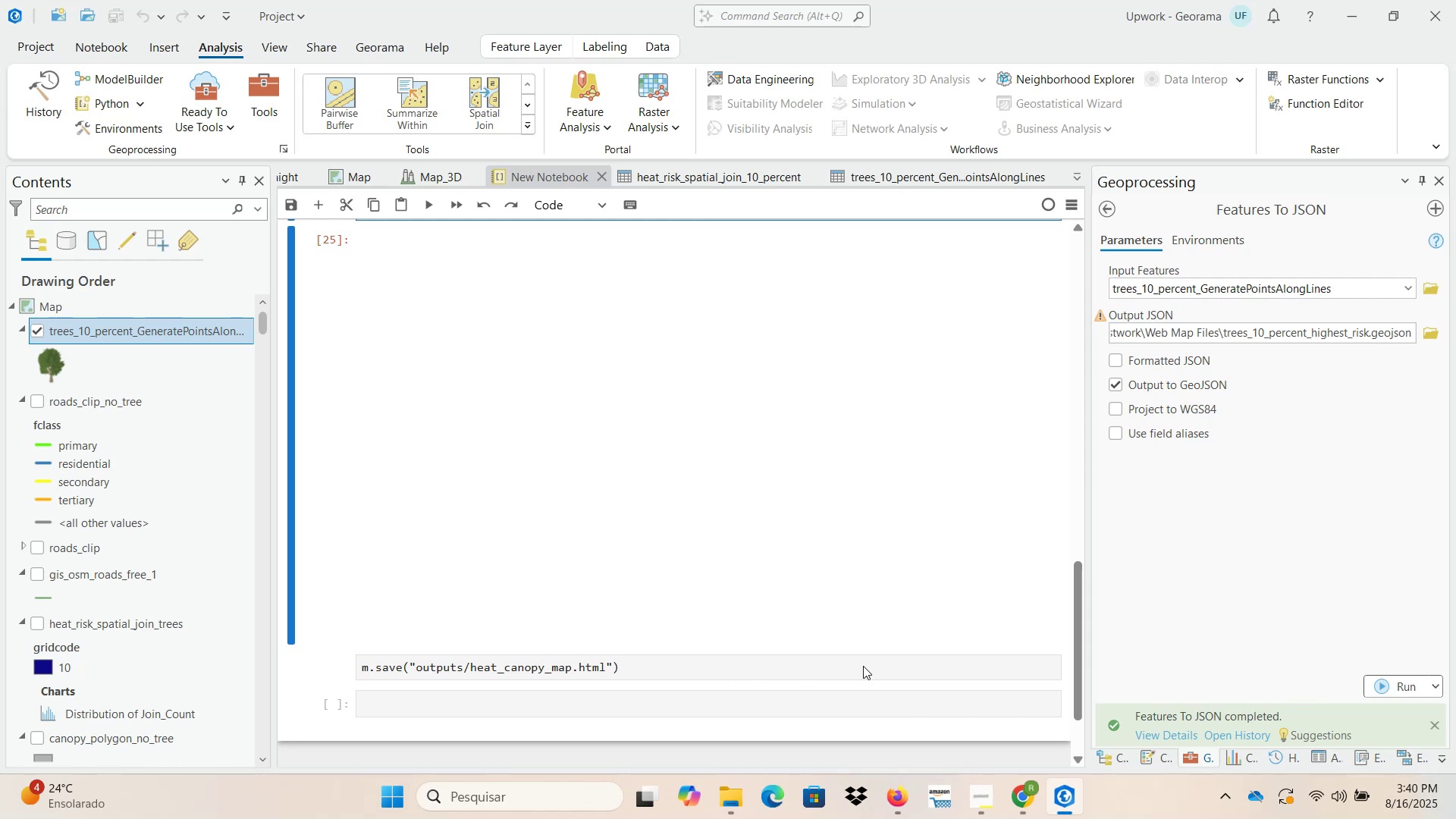 
right_click([898, 670])
 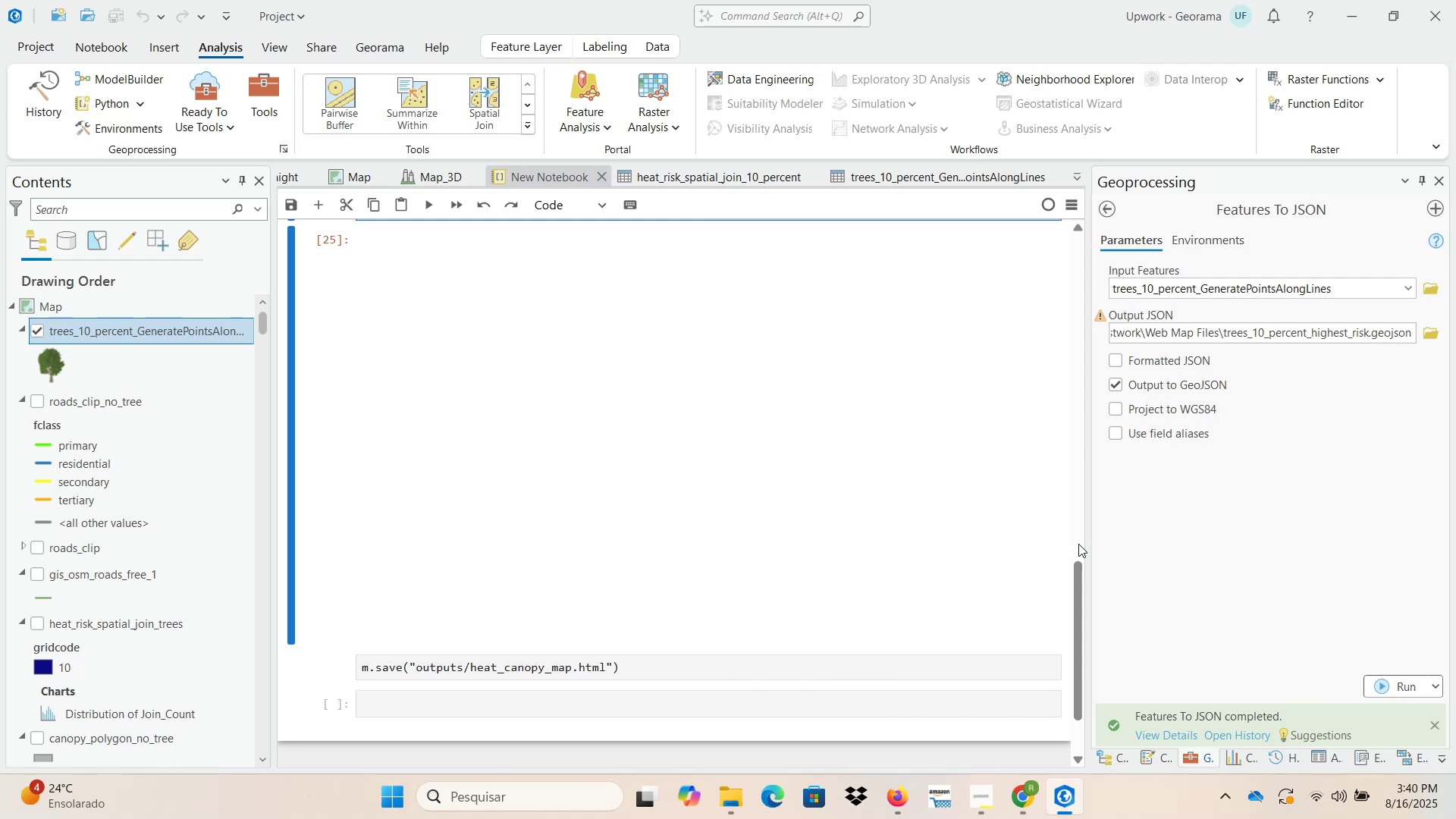 
left_click_drag(start_coordinate=[1080, 581], to_coordinate=[1068, 246])
 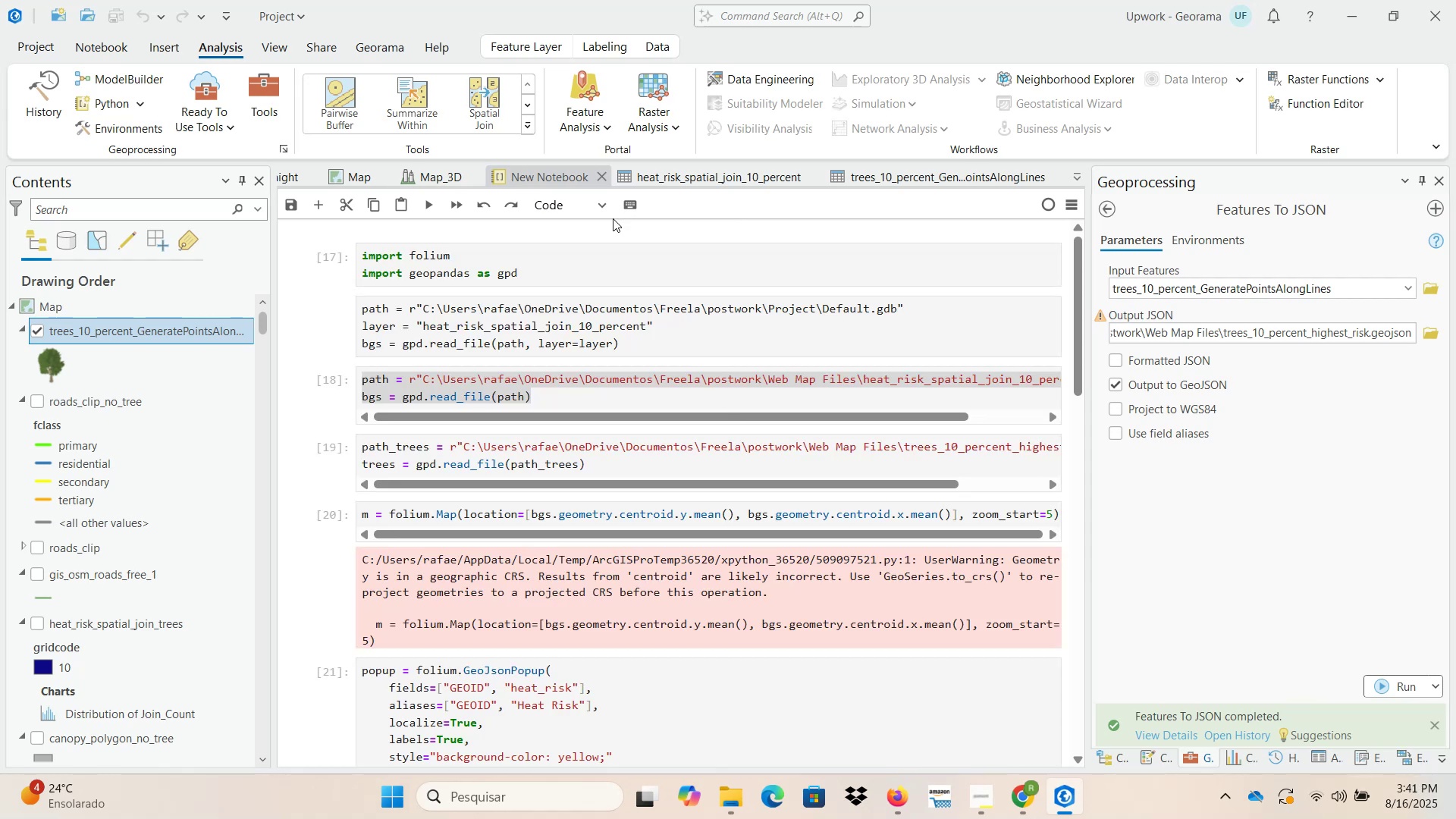 
wait(15.56)
 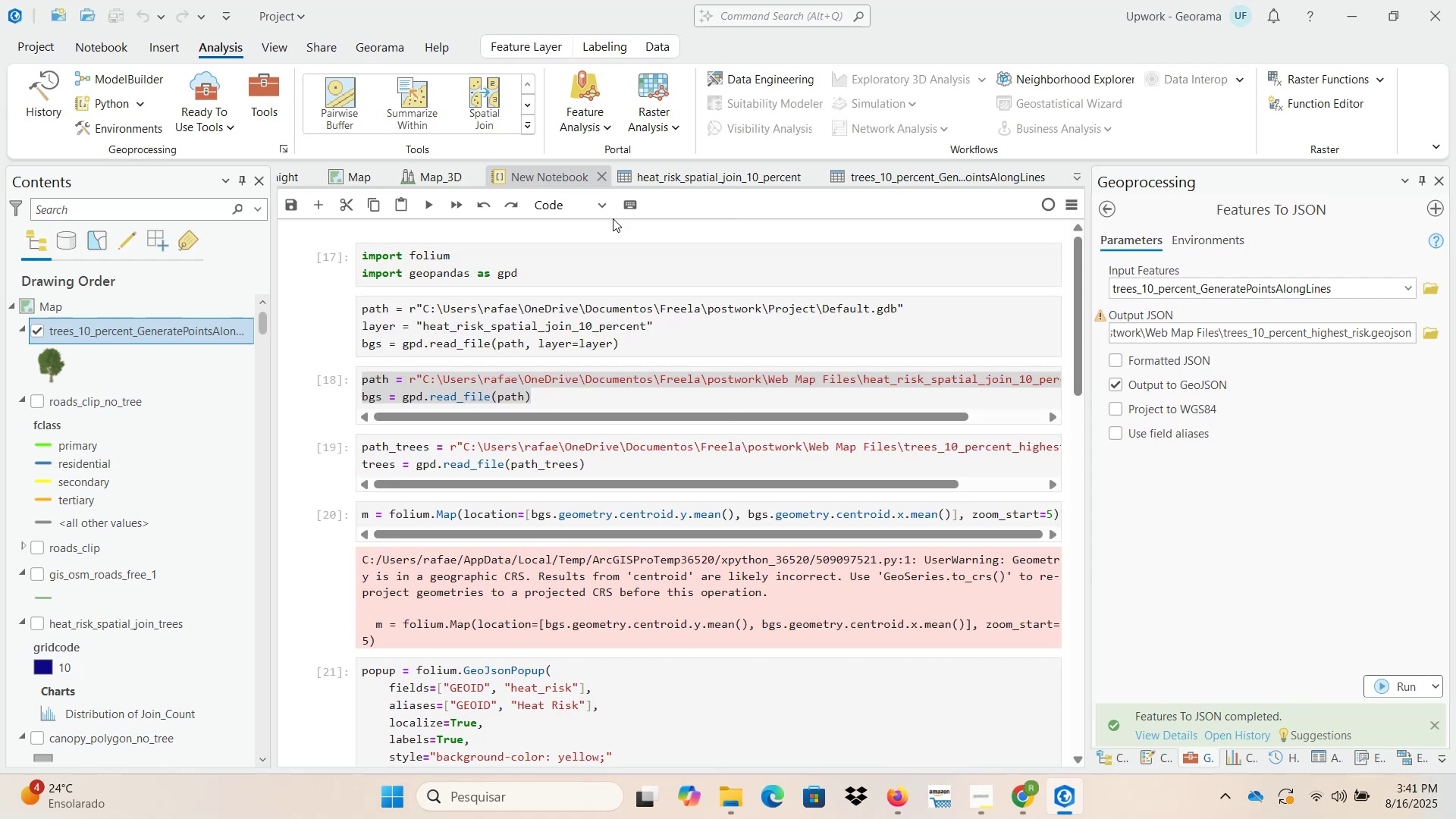 
right_click([720, 309])
 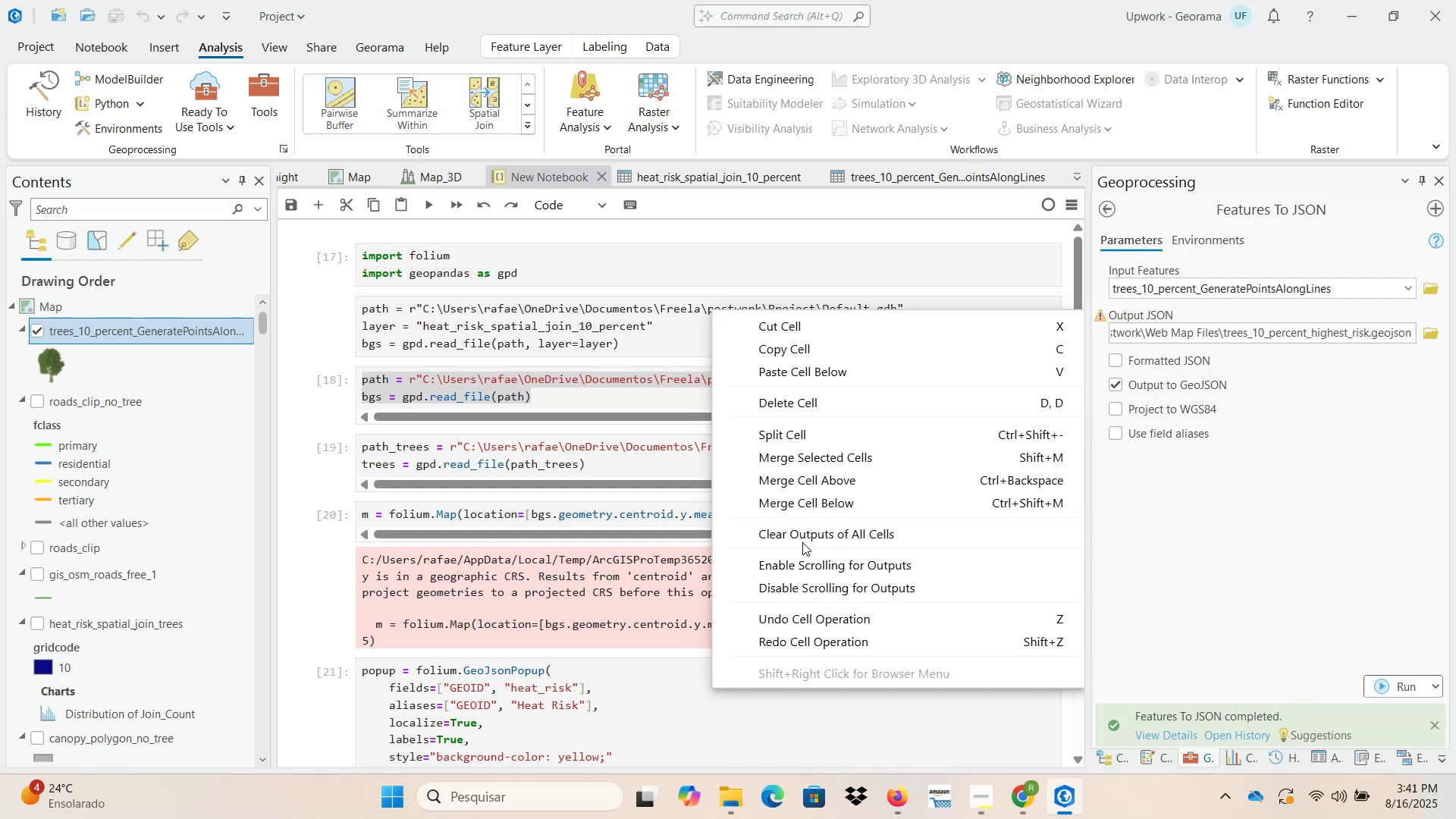 
left_click([805, 535])
 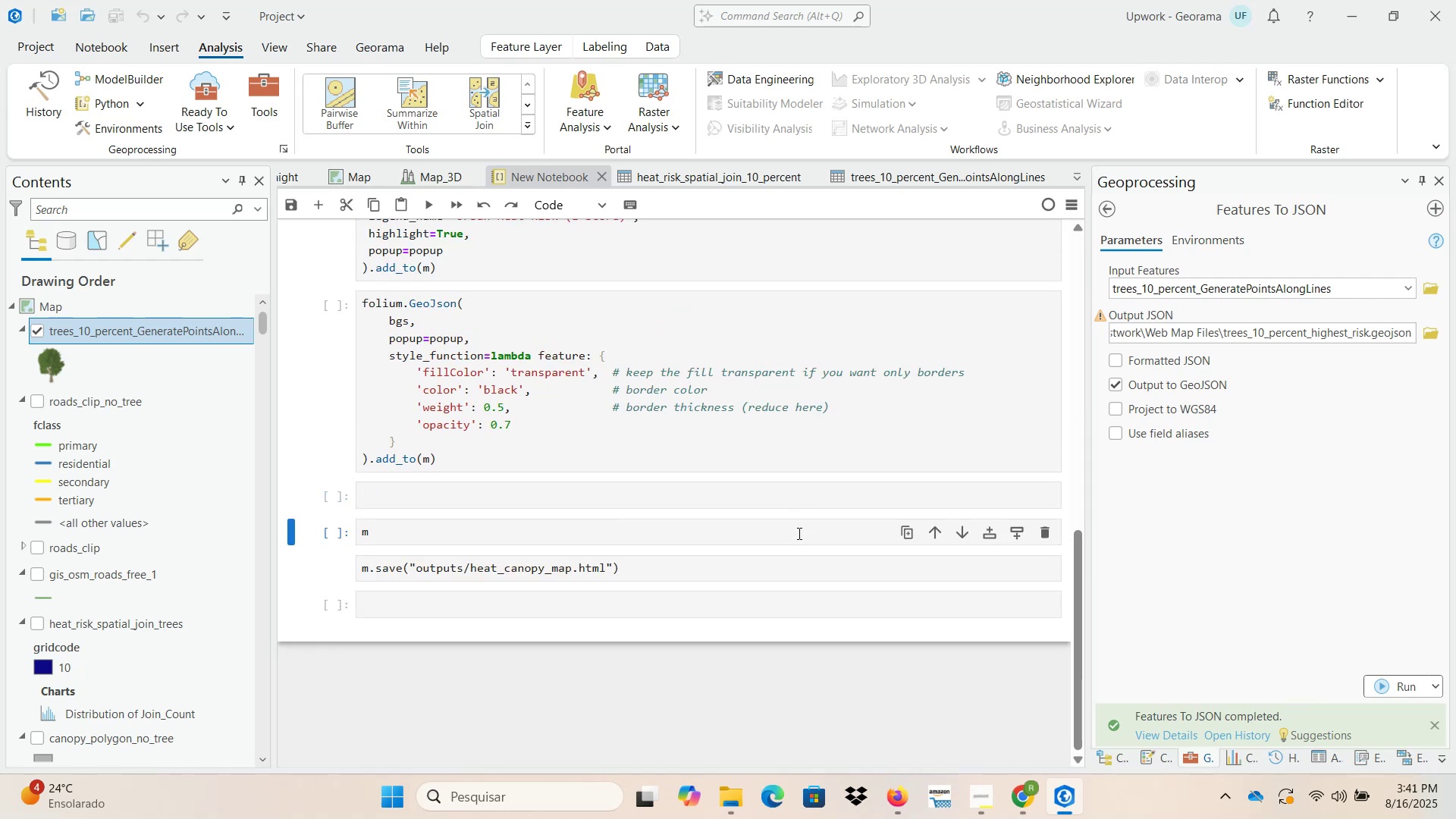 
scroll: coordinate [765, 500], scroll_direction: up, amount: 11.0
 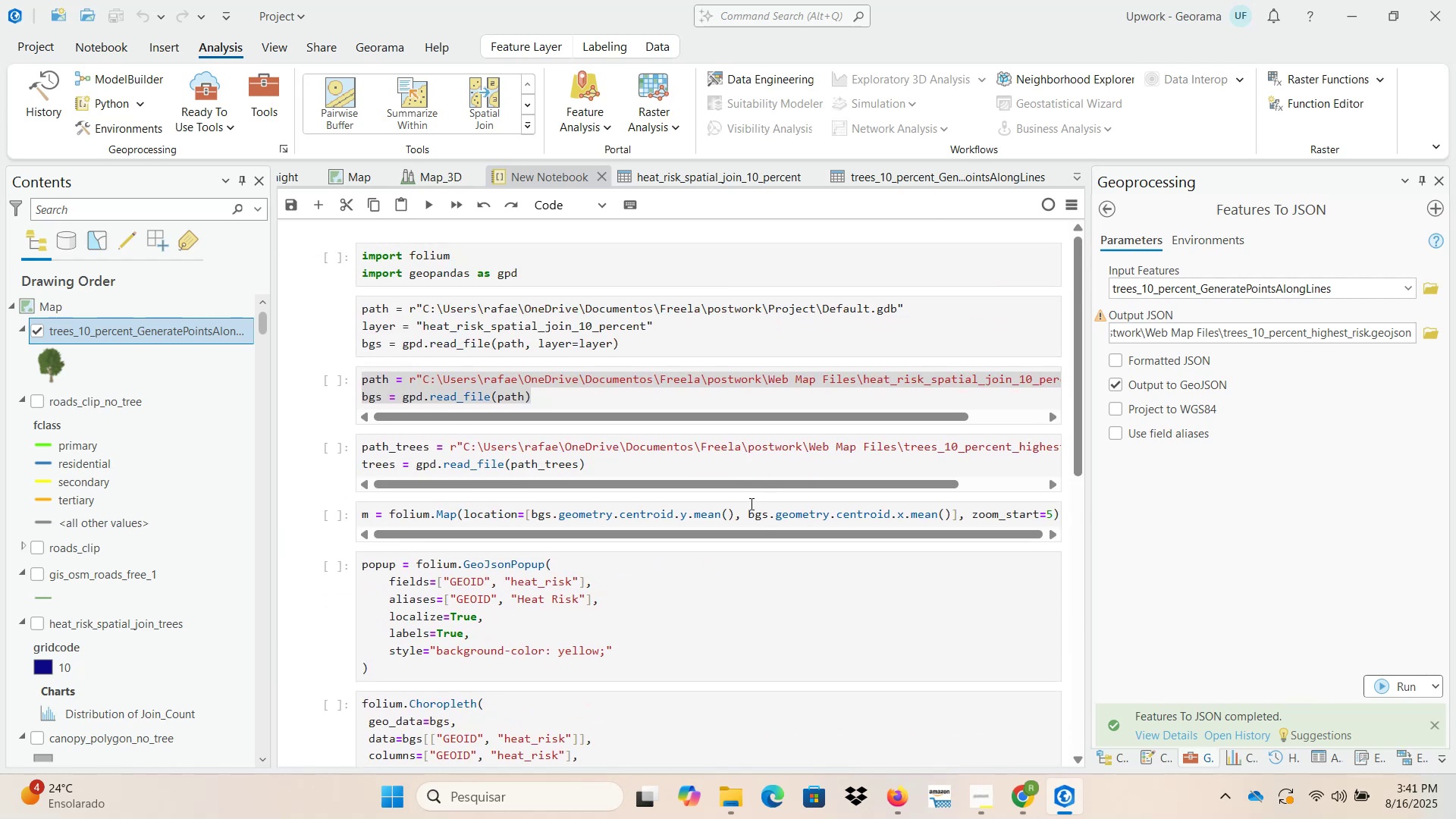 
scroll: coordinate [529, 521], scroll_direction: down, amount: 7.0
 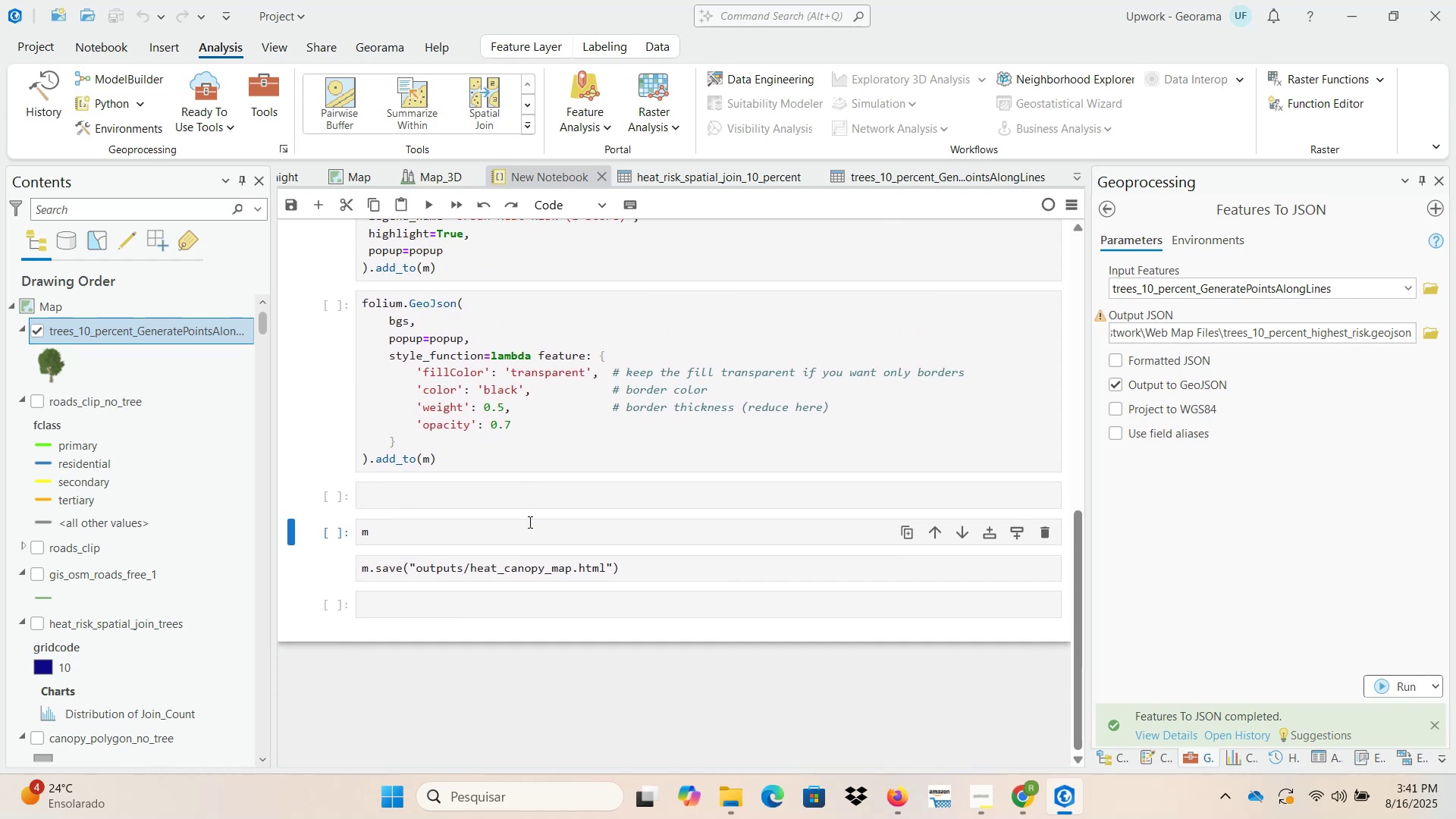 
scroll: coordinate [529, 522], scroll_direction: up, amount: 3.0
 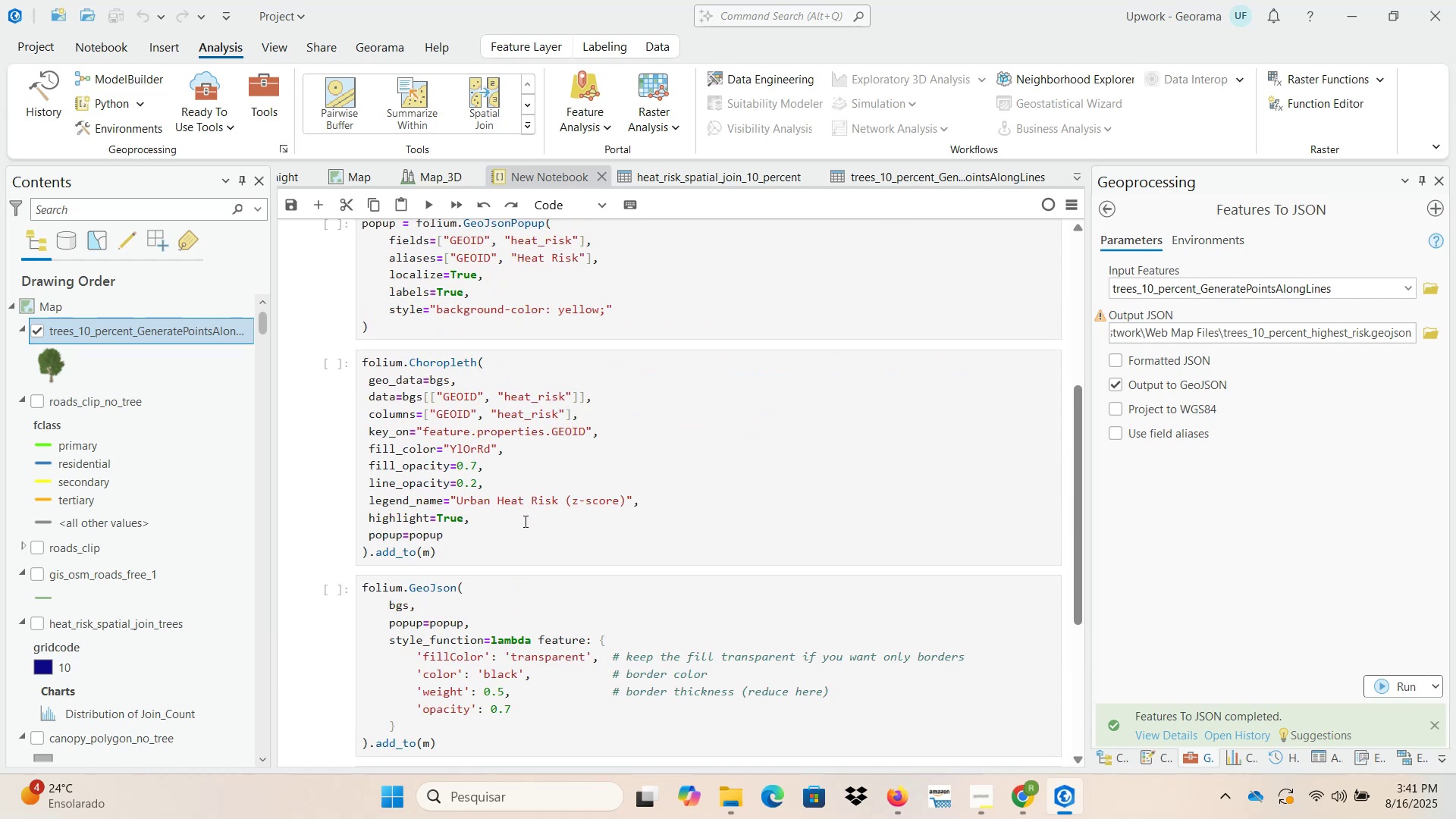 
scroll: coordinate [523, 524], scroll_direction: down, amount: 2.0
 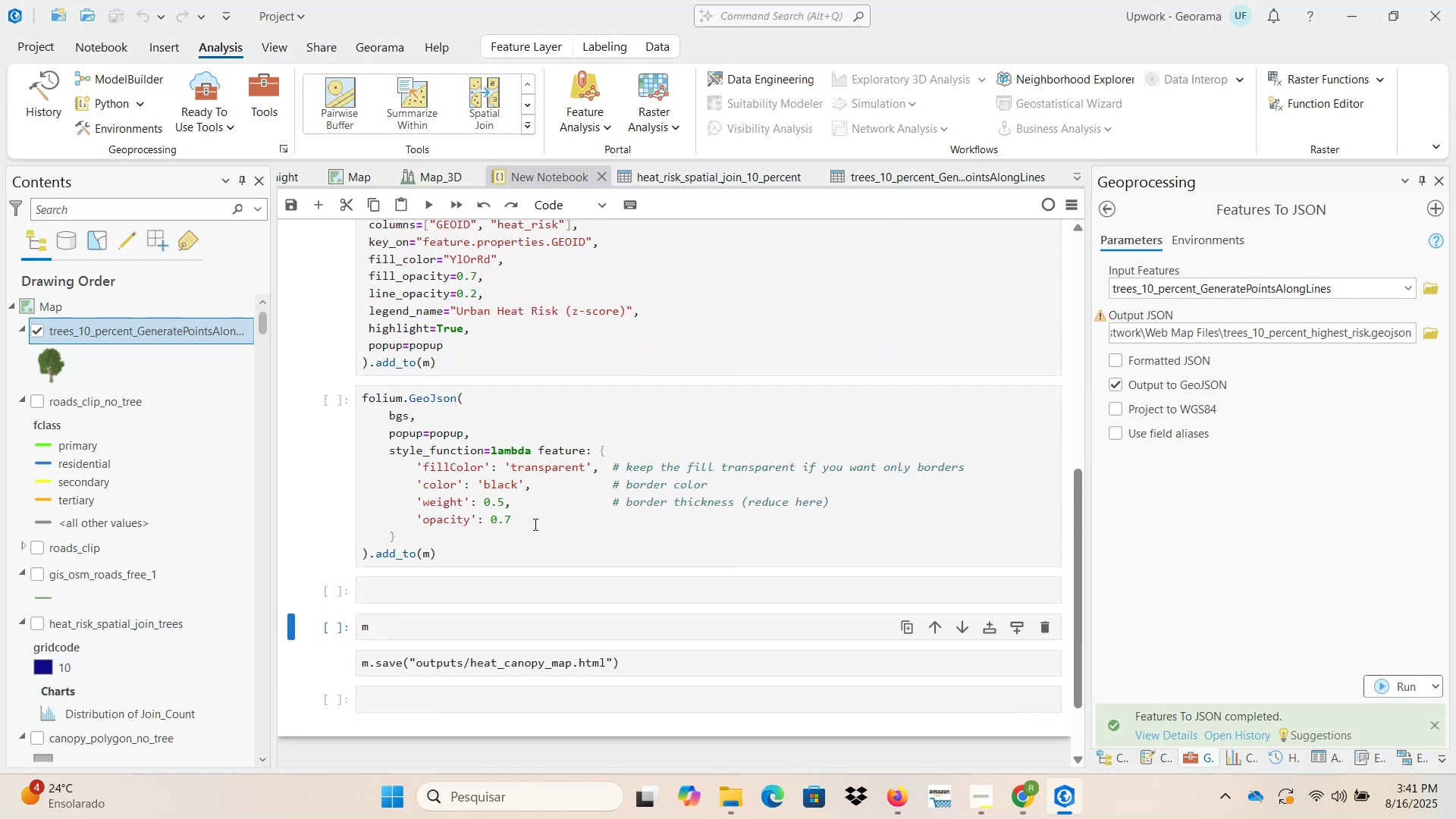 
scroll: coordinate [534, 524], scroll_direction: up, amount: 5.0
 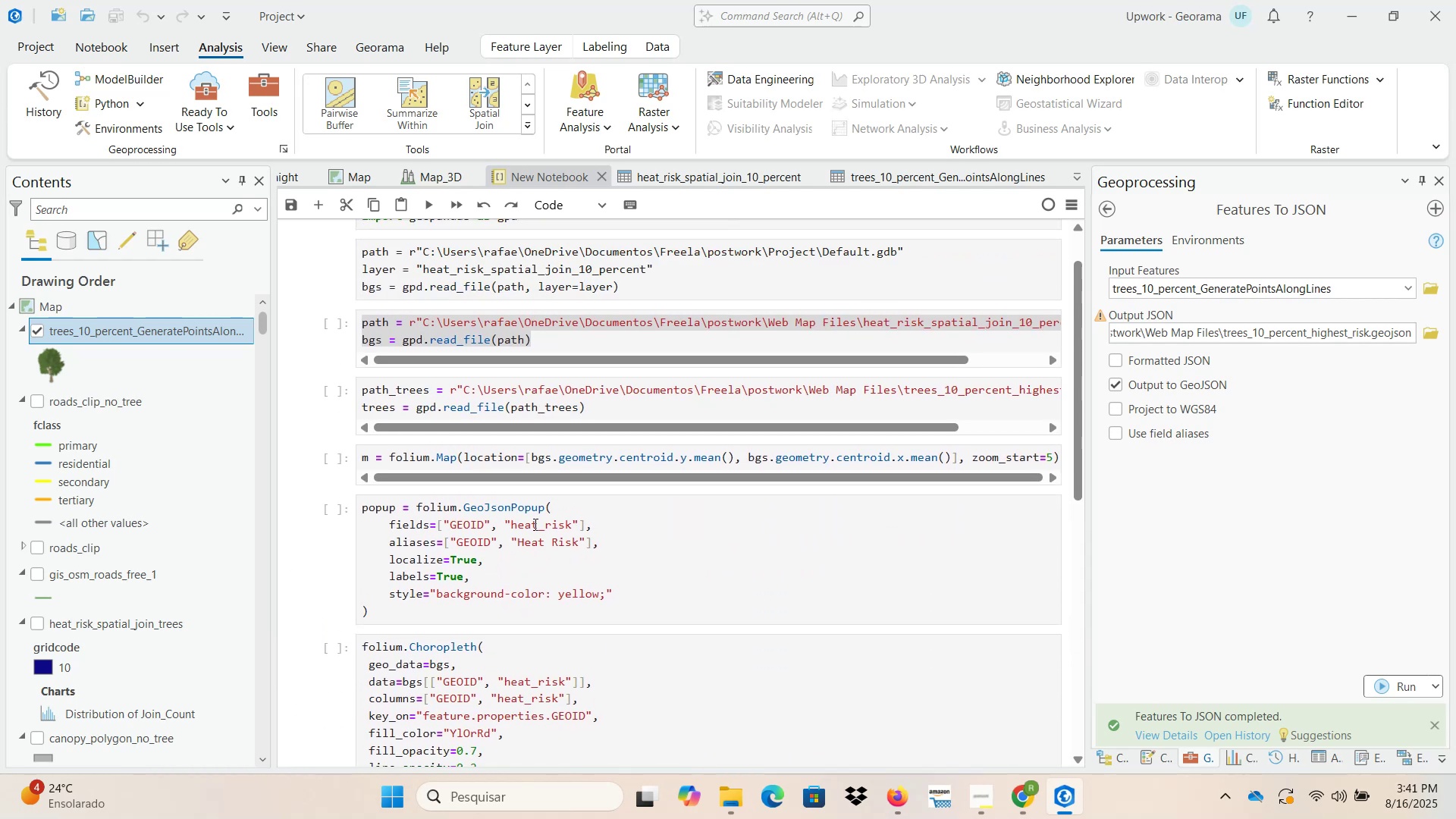 
scroll: coordinate [534, 524], scroll_direction: down, amount: 4.0
 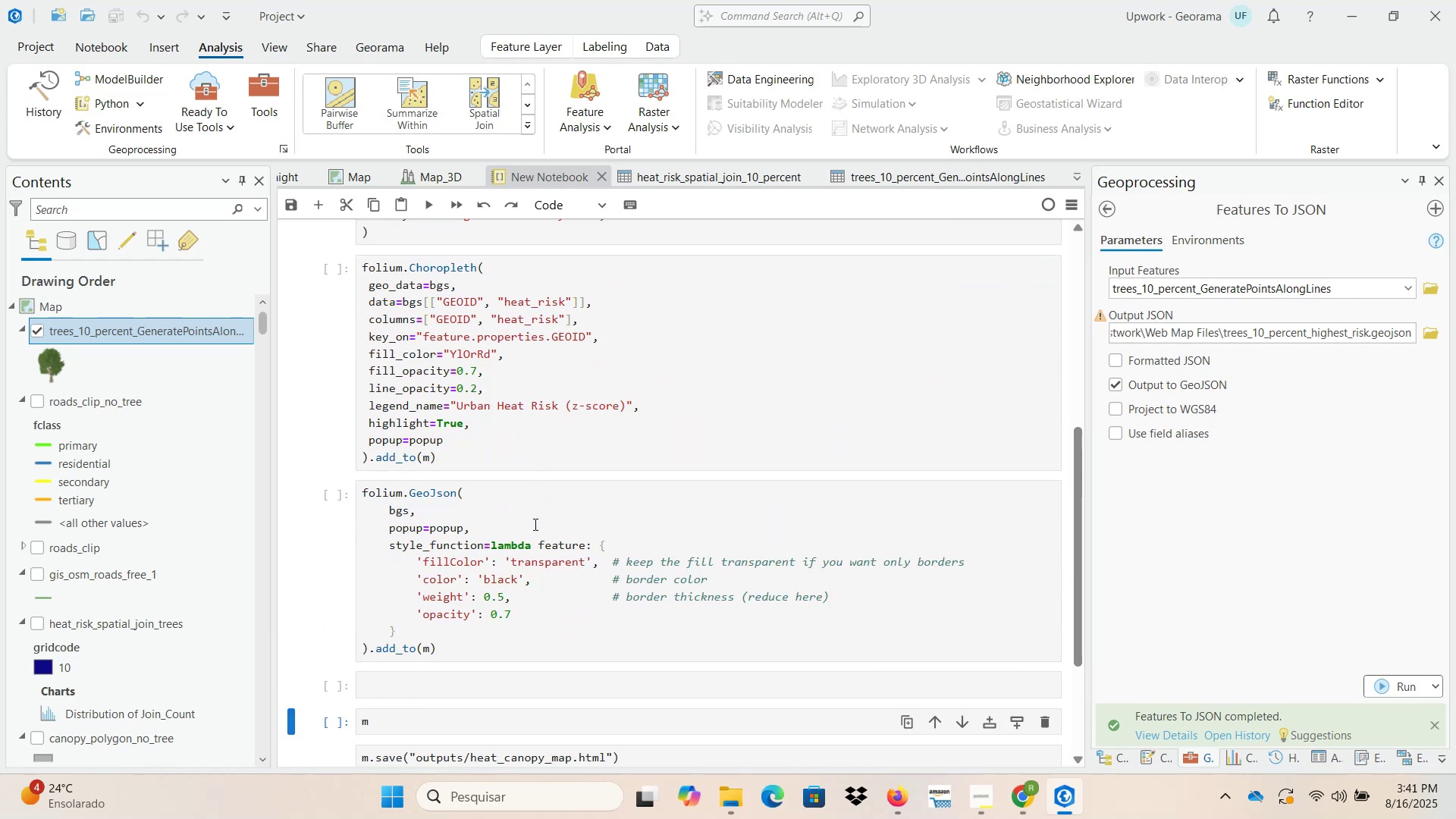 
scroll: coordinate [534, 524], scroll_direction: up, amount: 5.0
 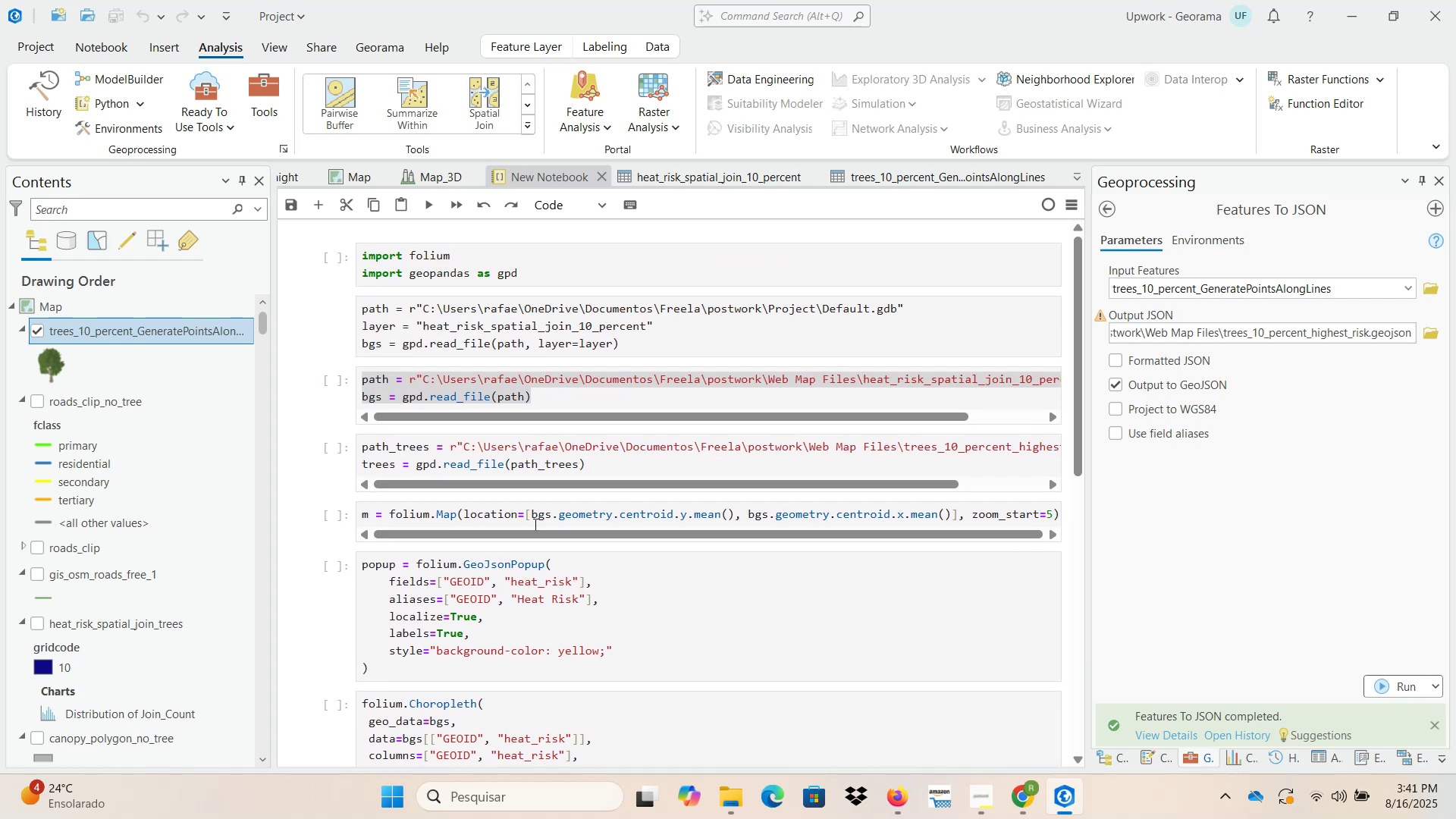 
scroll: coordinate [534, 524], scroll_direction: down, amount: 6.0
 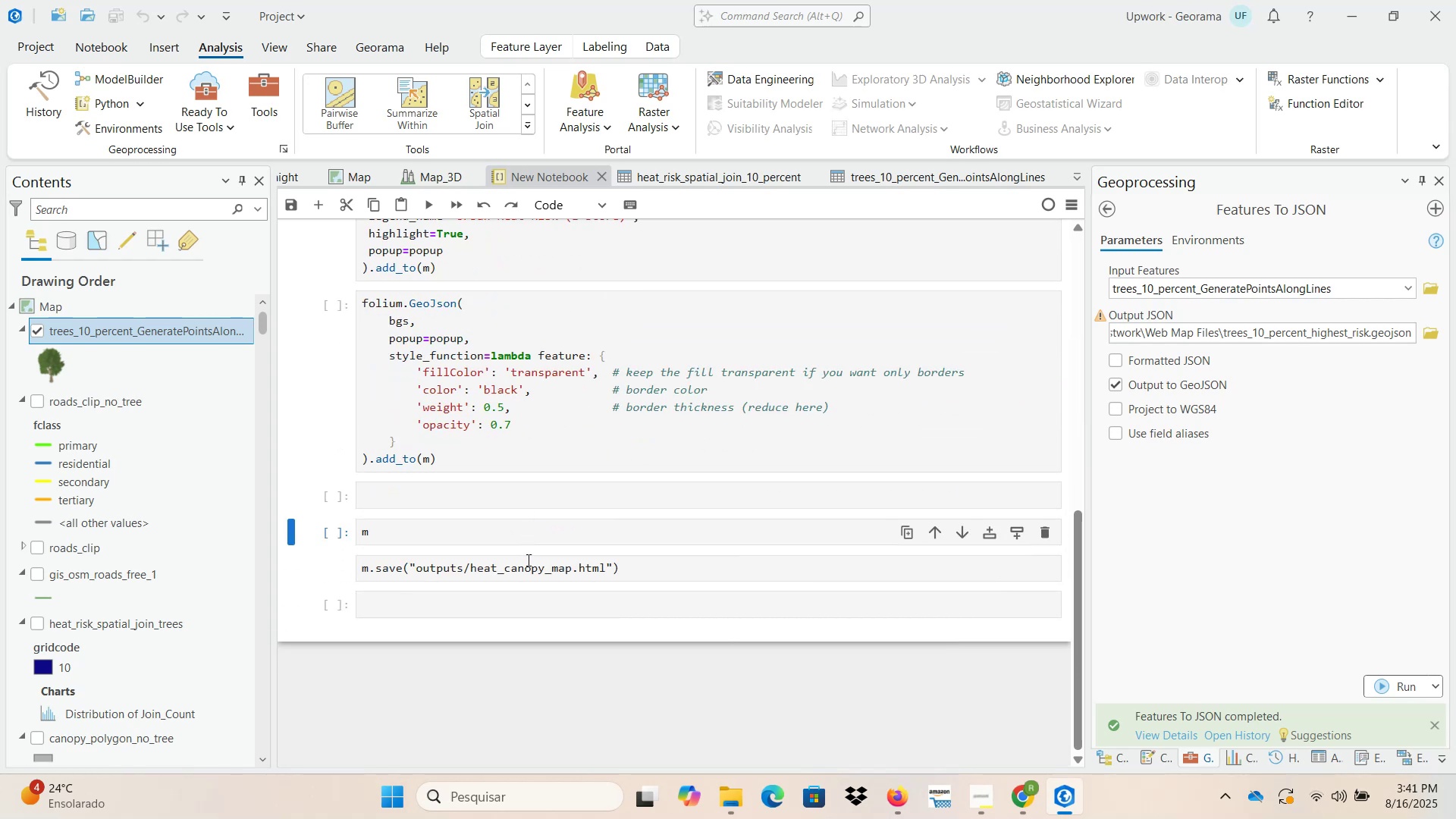 
left_click([530, 562])
 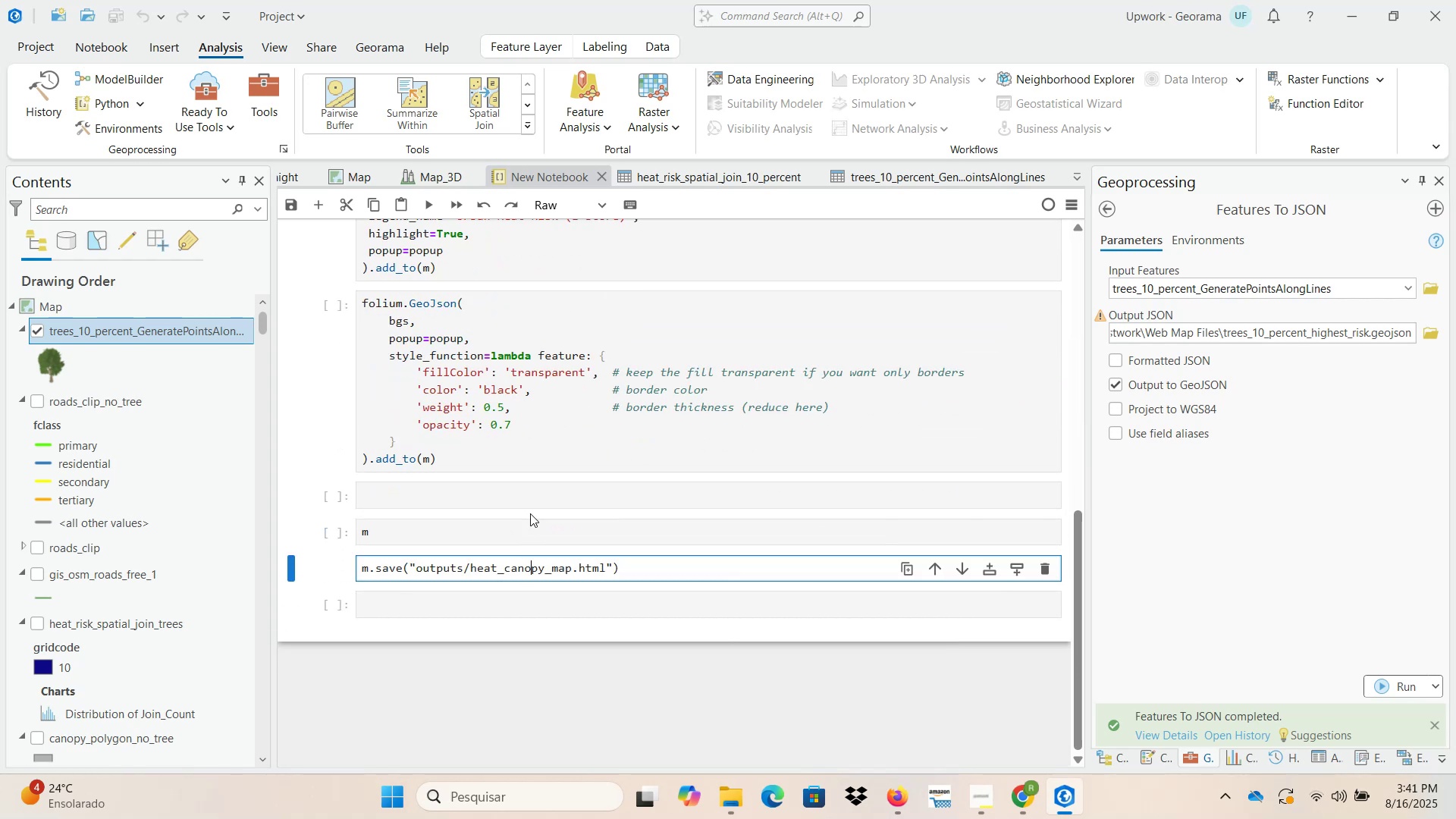 
left_click([530, 500])
 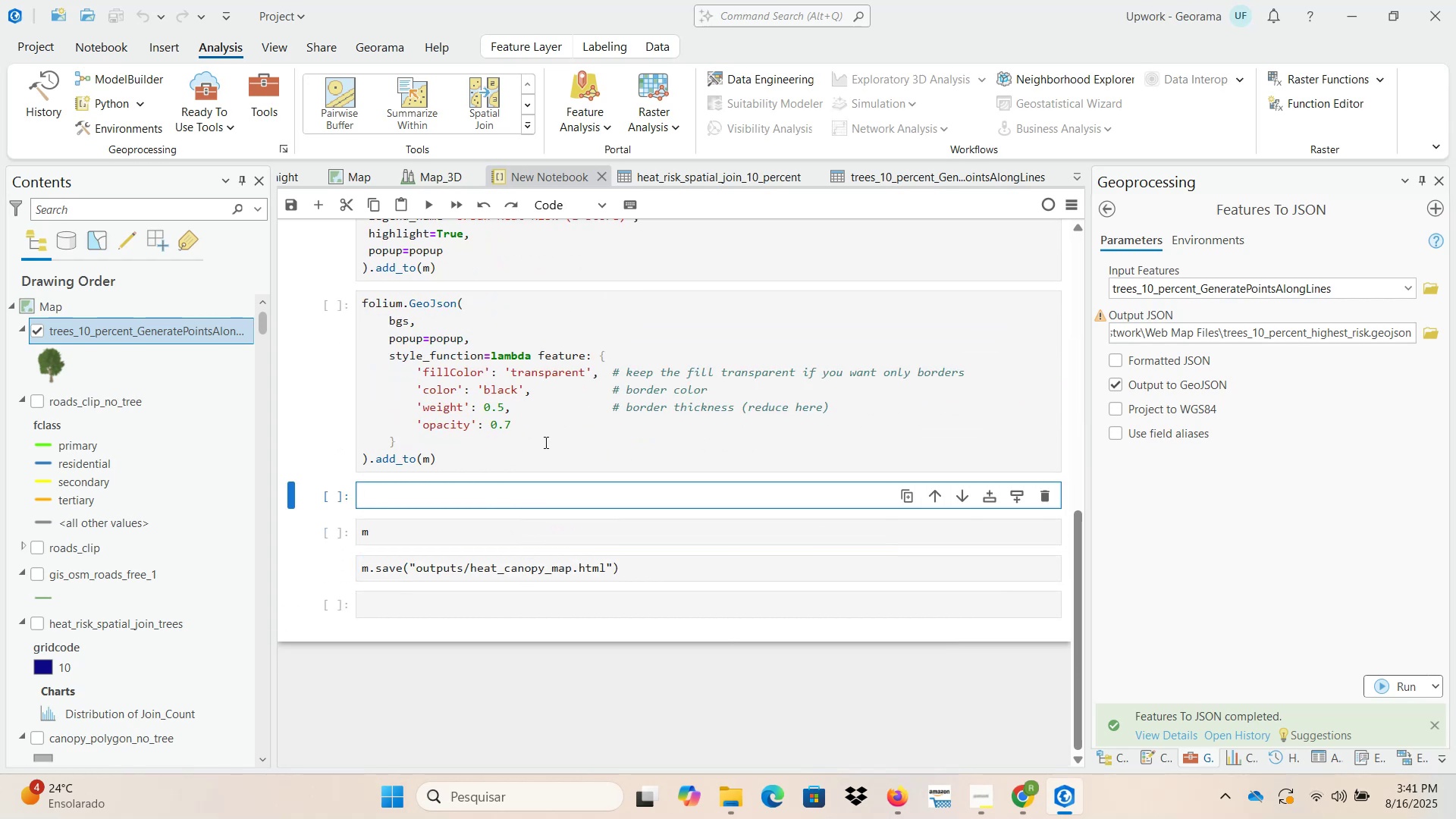 
scroll: coordinate [493, 451], scroll_direction: up, amount: 4.0
 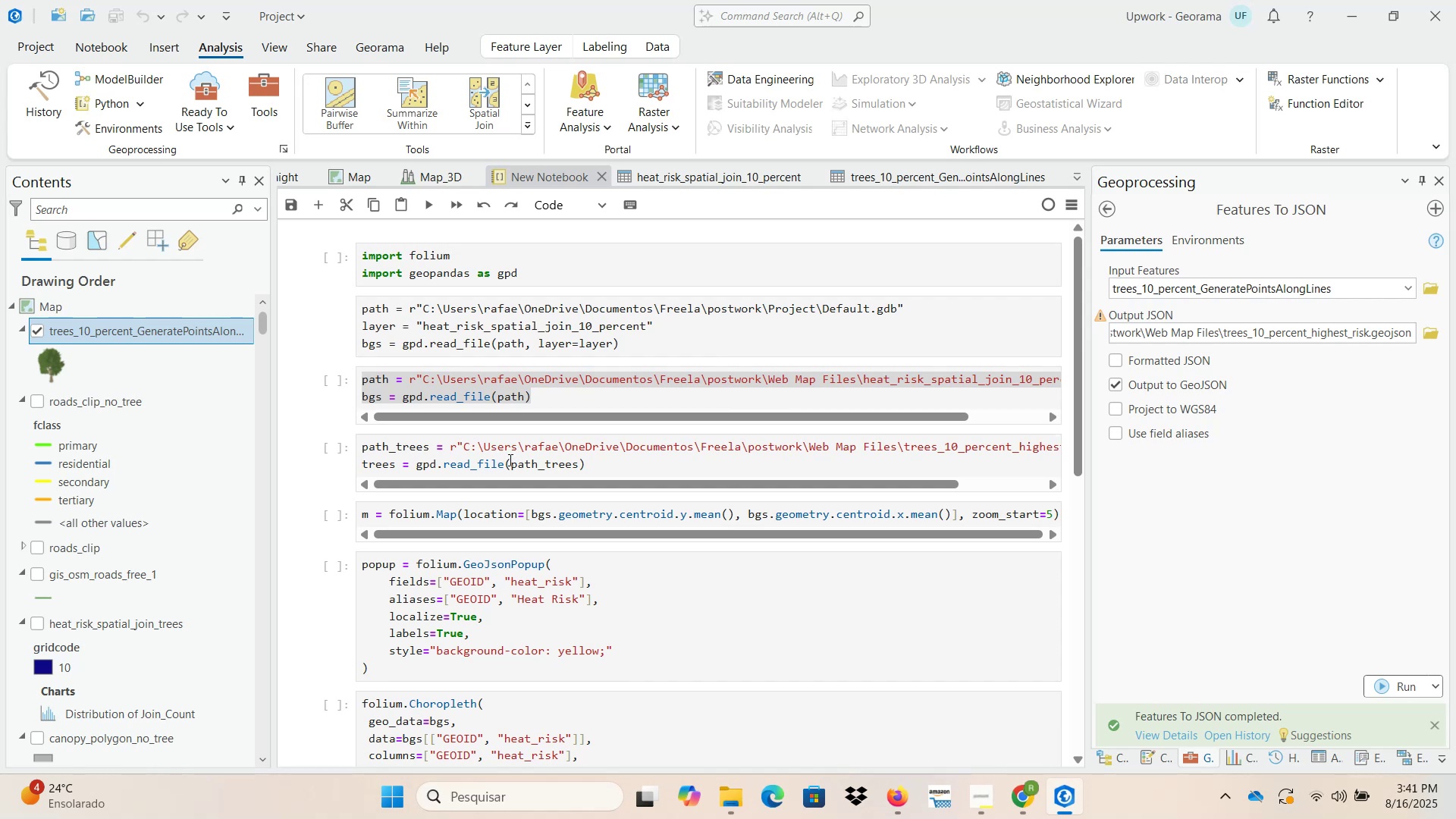 
left_click([598, 466])
 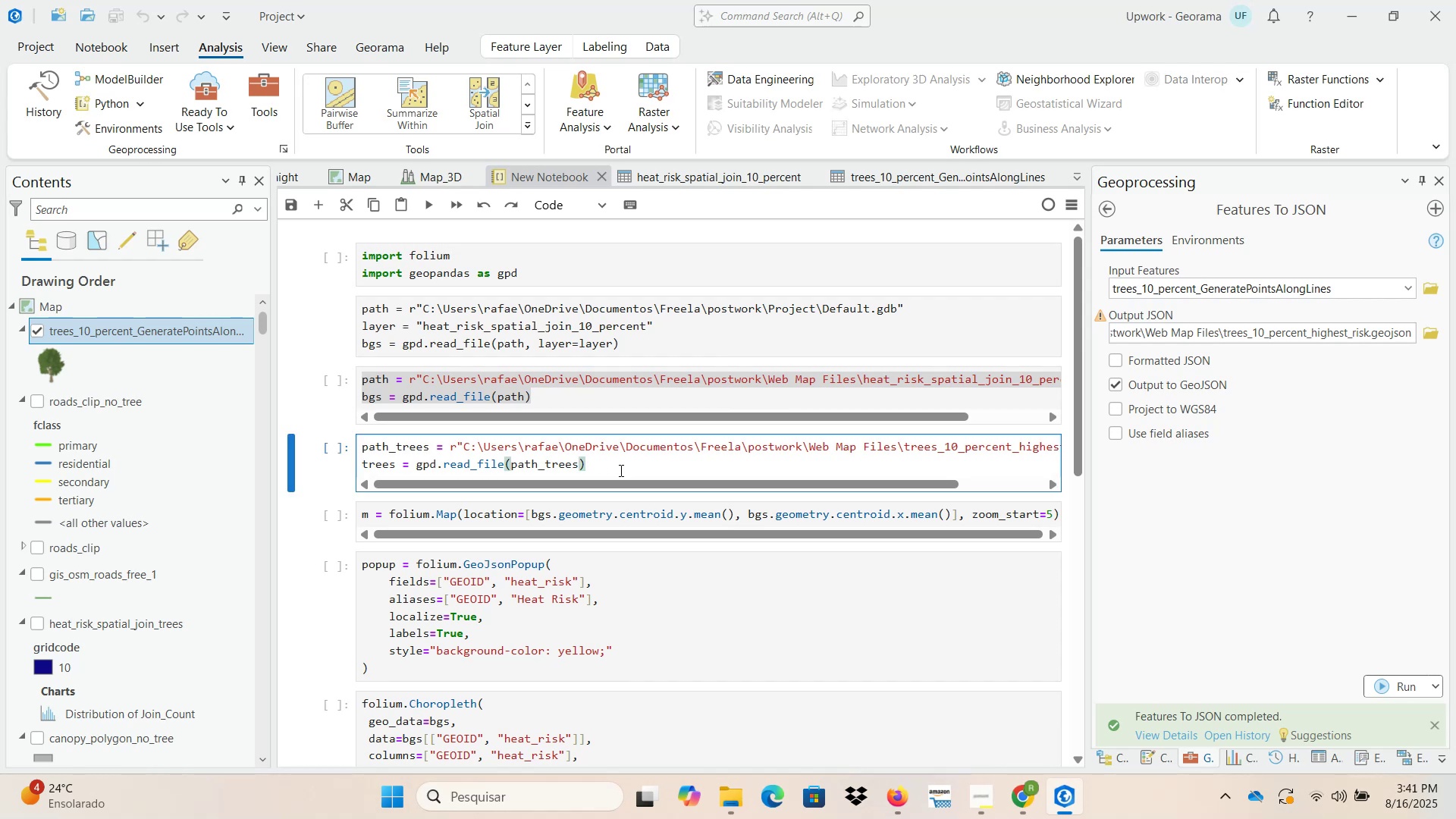 
wait(5.83)
 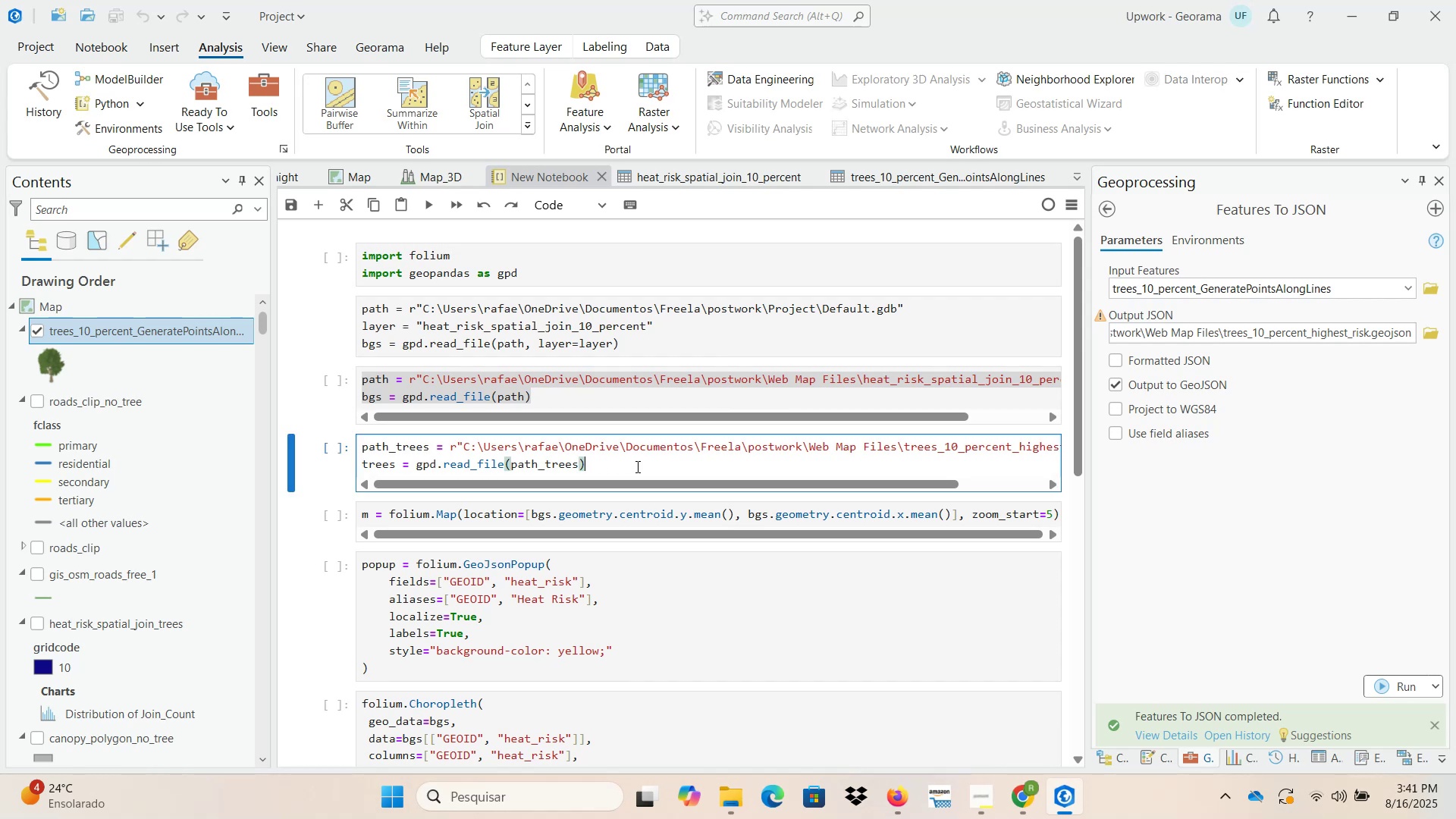 
scroll: coordinate [520, 588], scroll_direction: down, amount: 3.0
 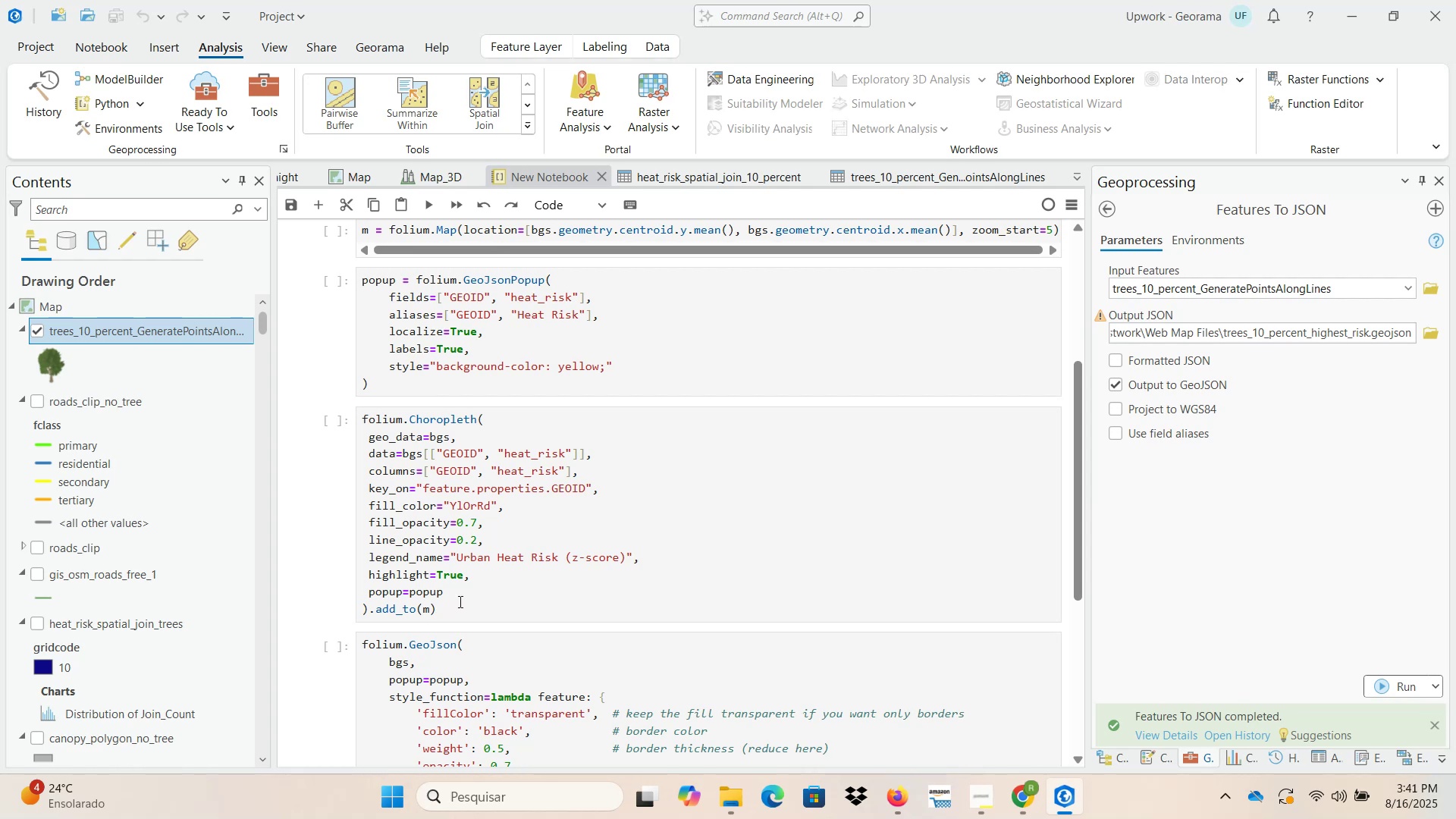 
left_click_drag(start_coordinate=[463, 609], to_coordinate=[348, 420])
 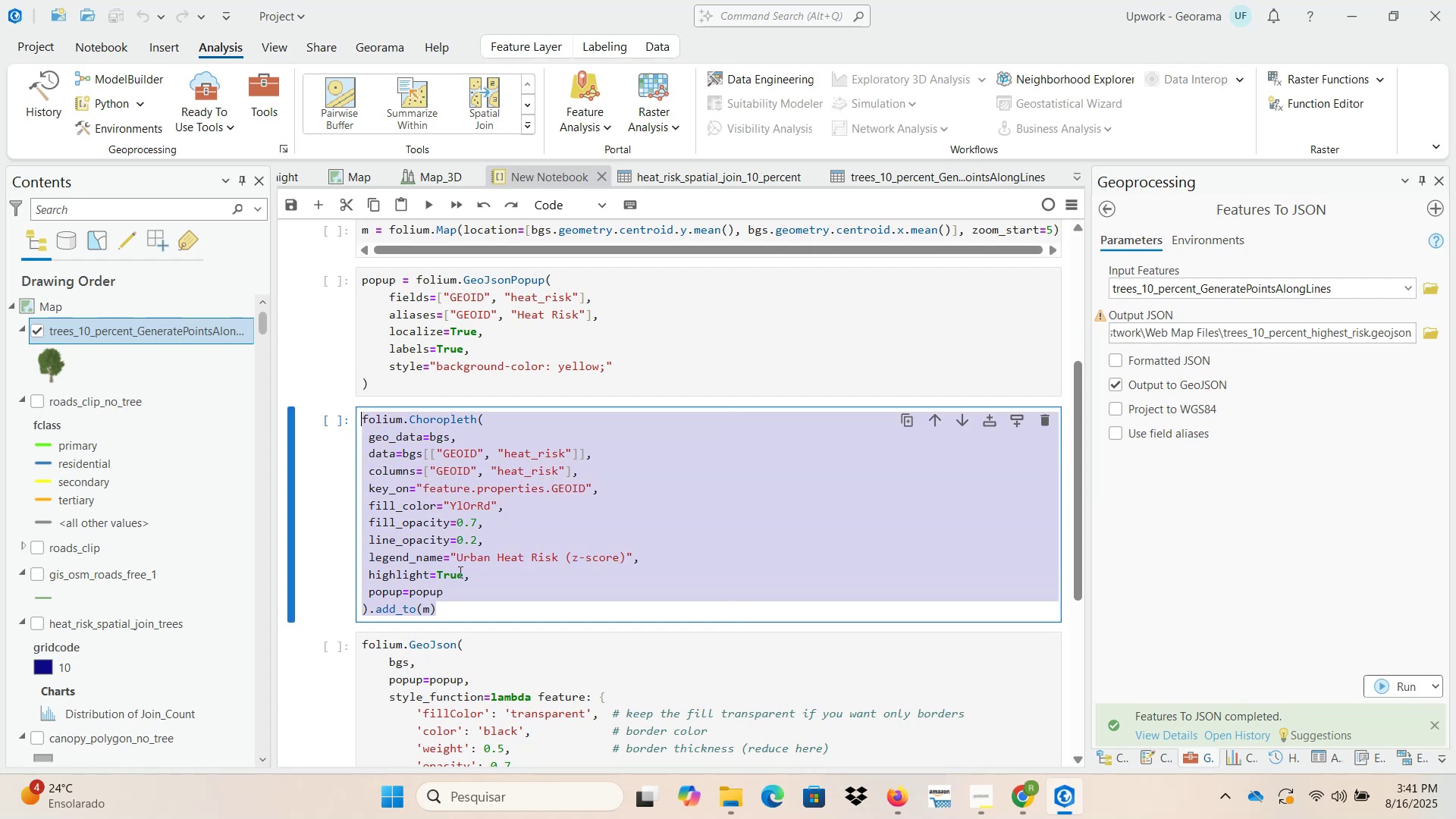 
key(Control+C)
 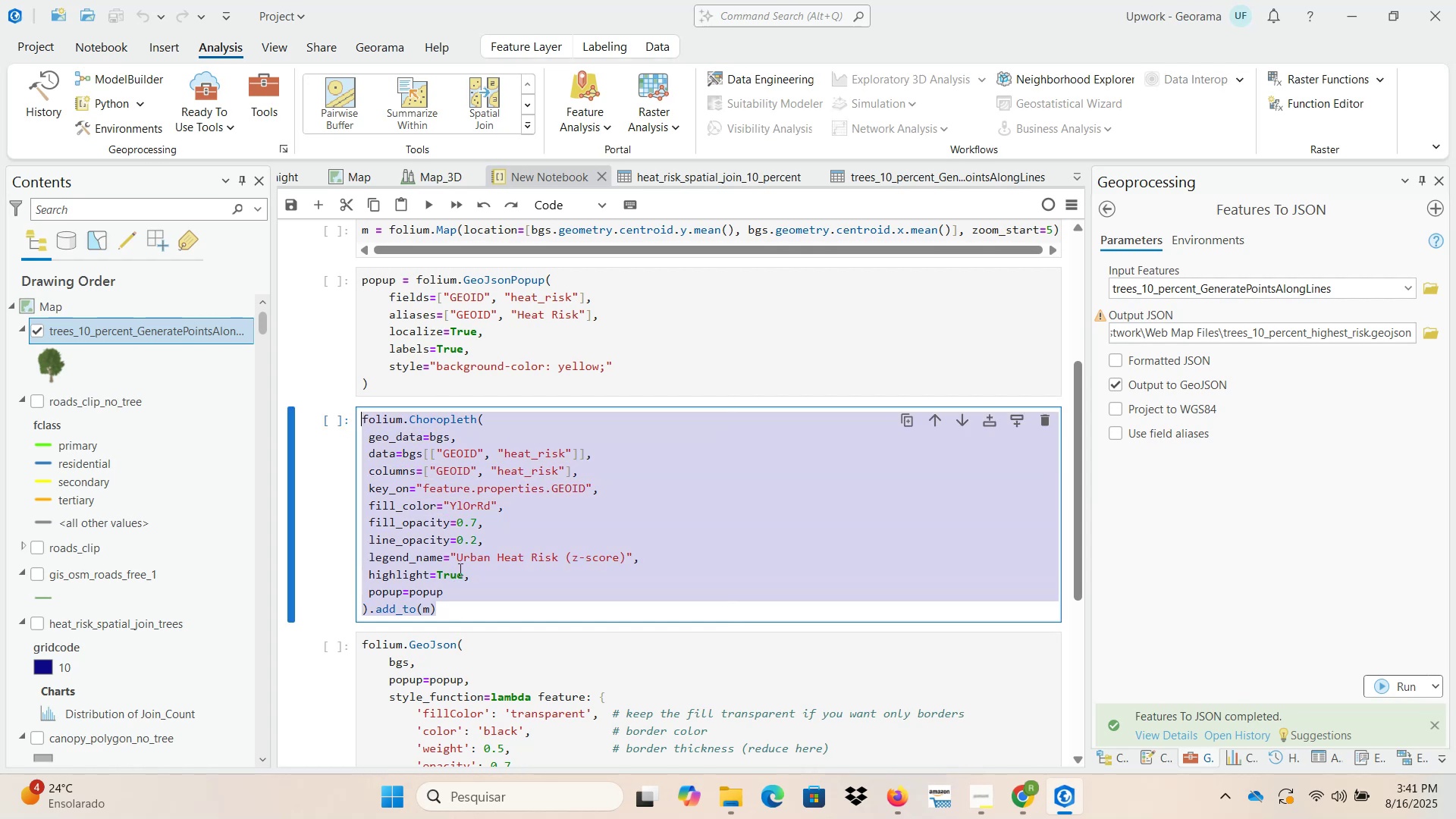 
scroll: coordinate [473, 604], scroll_direction: down, amount: 3.0
 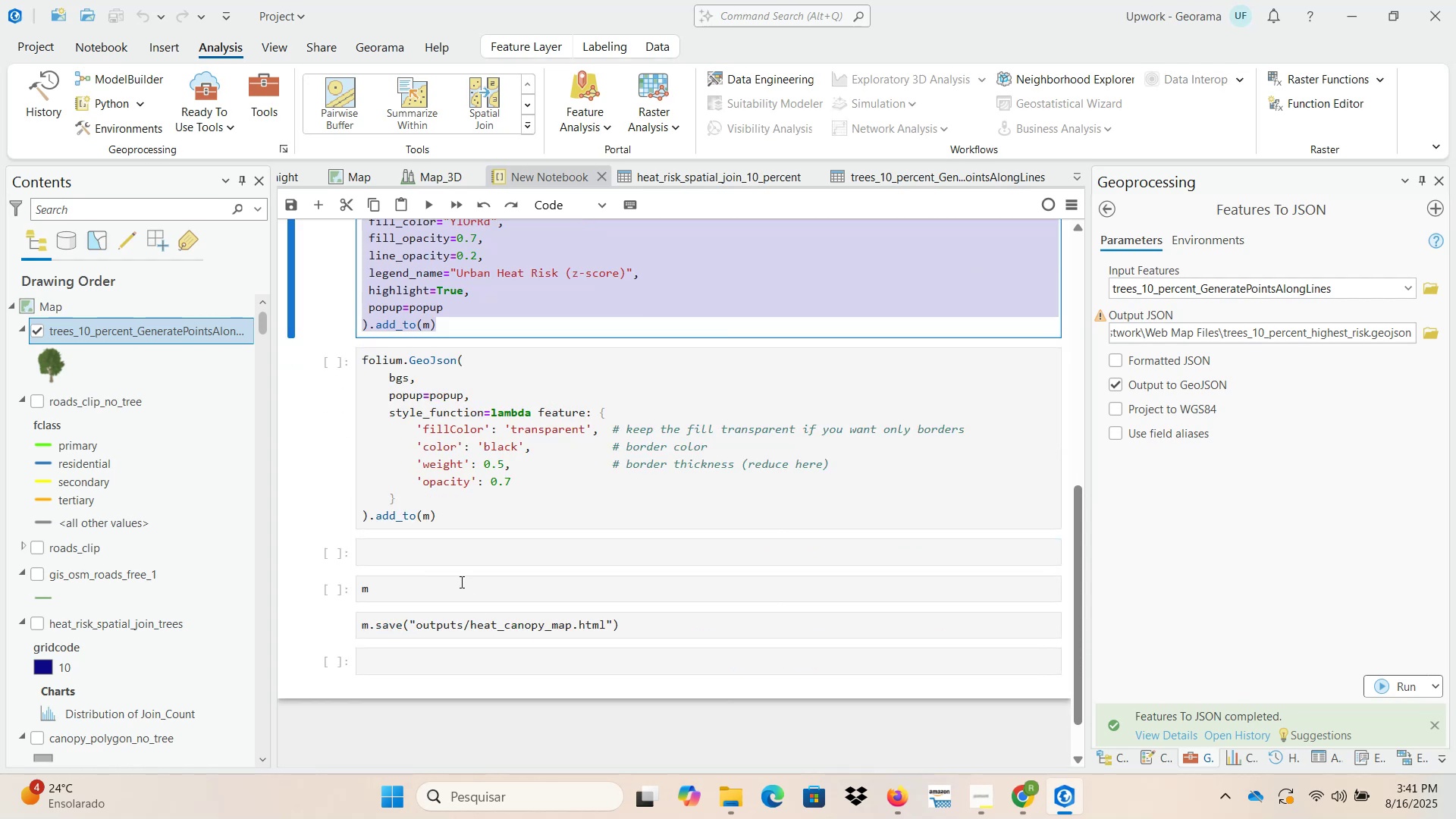 
left_click([450, 559])
 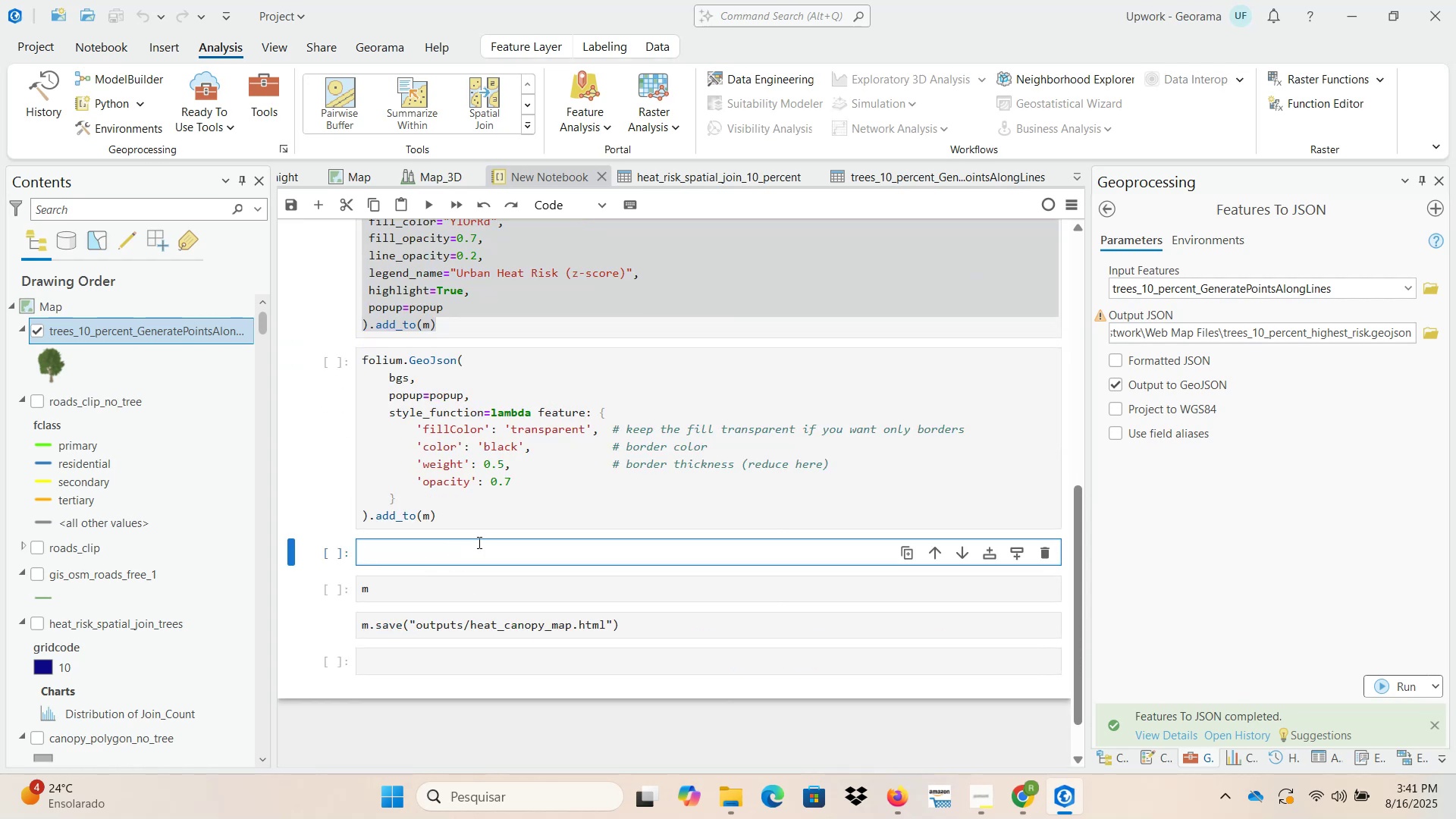 
key(Control+V)
 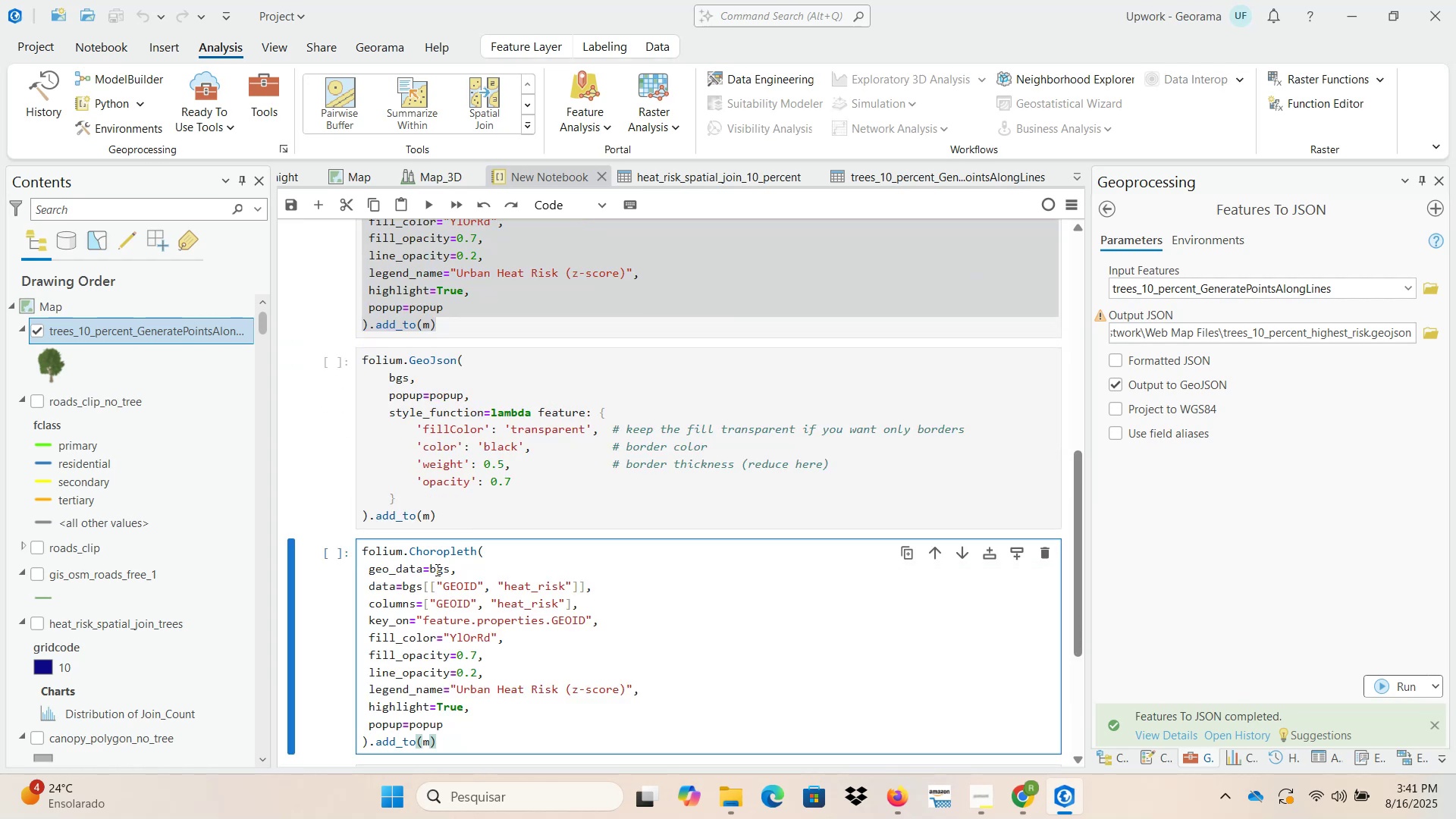 
scroll: coordinate [433, 544], scroll_direction: up, amount: 11.0
 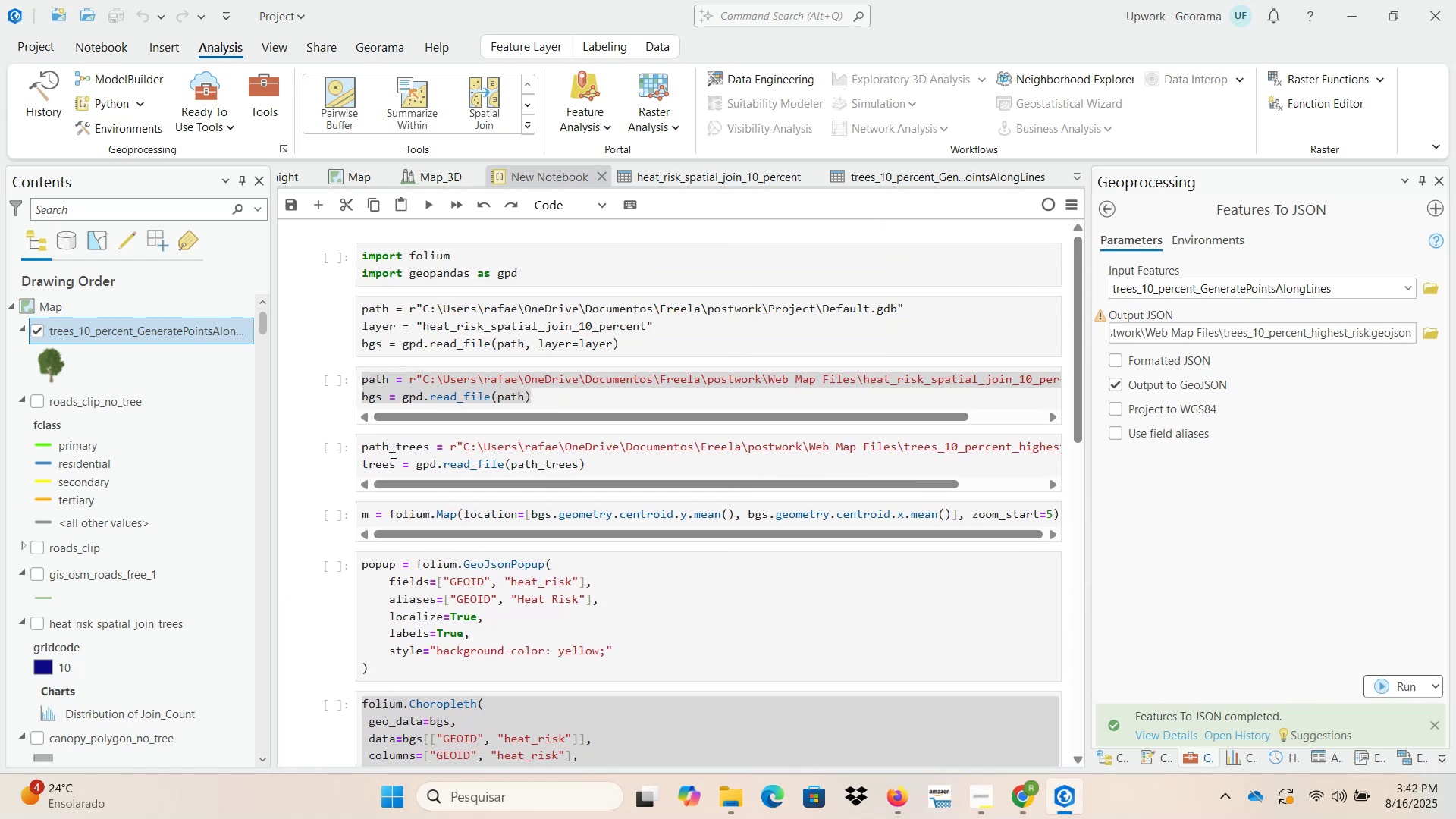 
double_click([379, 465])
 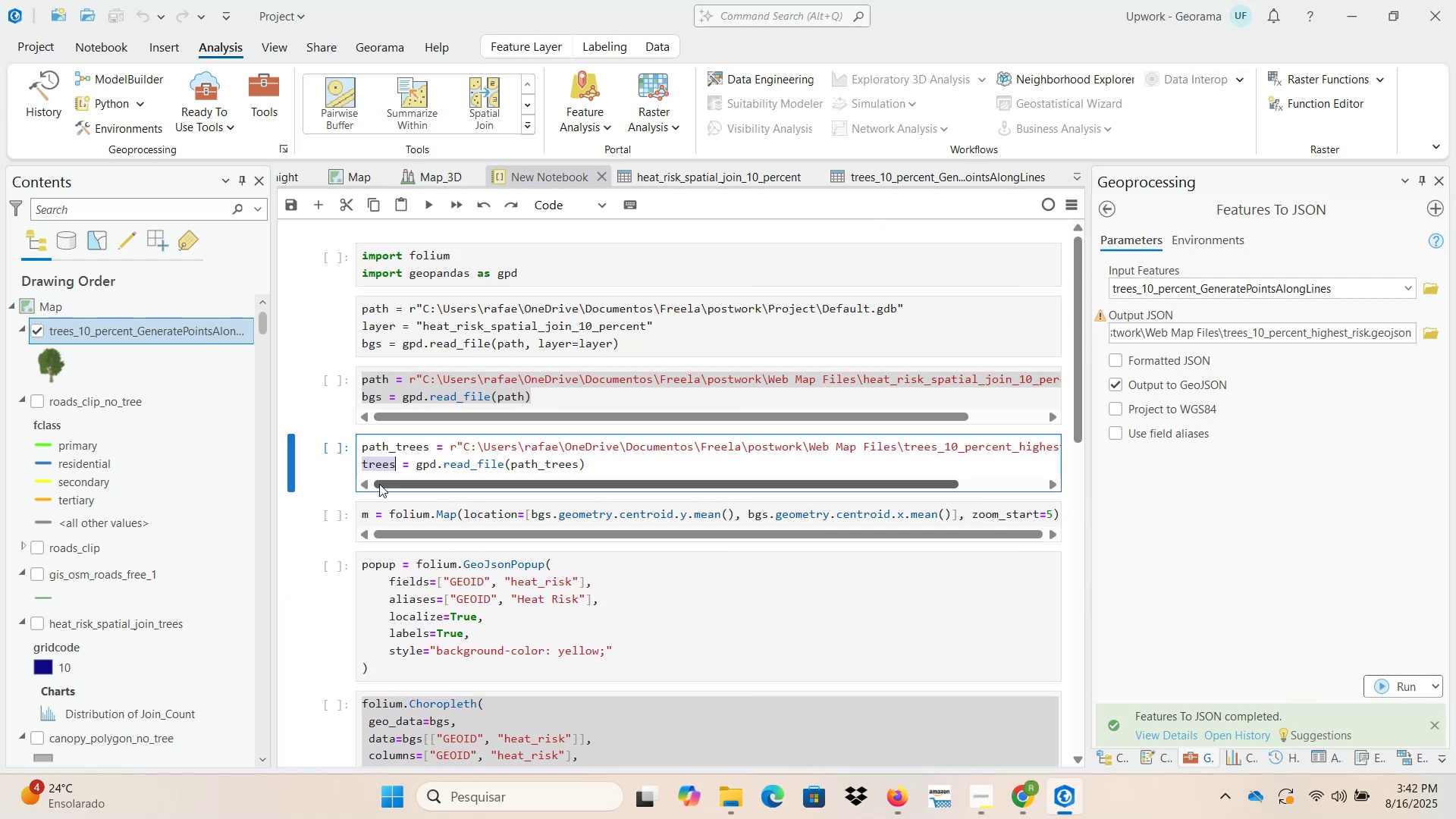 
key(Control+C)
 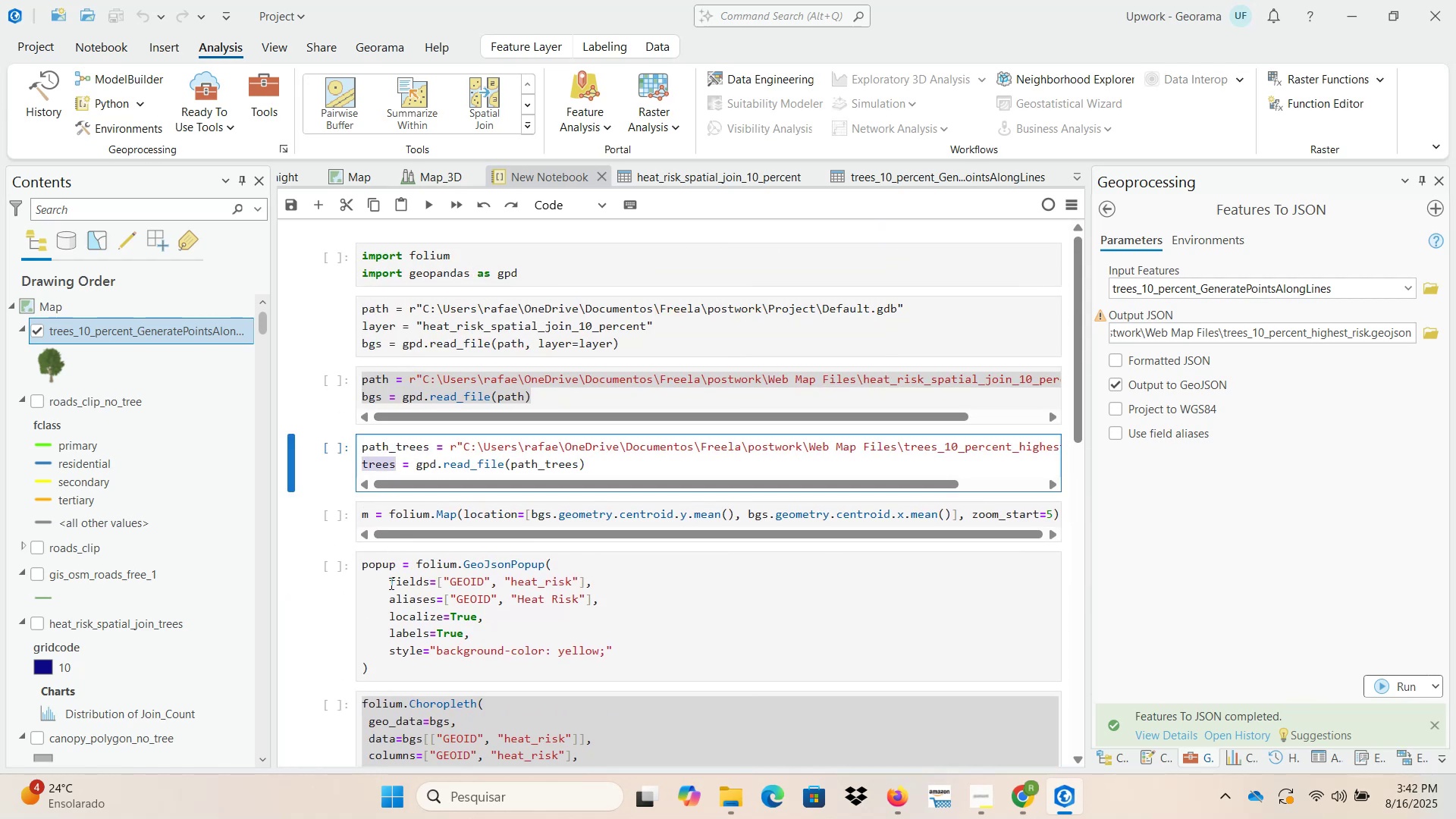 
scroll: coordinate [391, 591], scroll_direction: down, amount: 8.0
 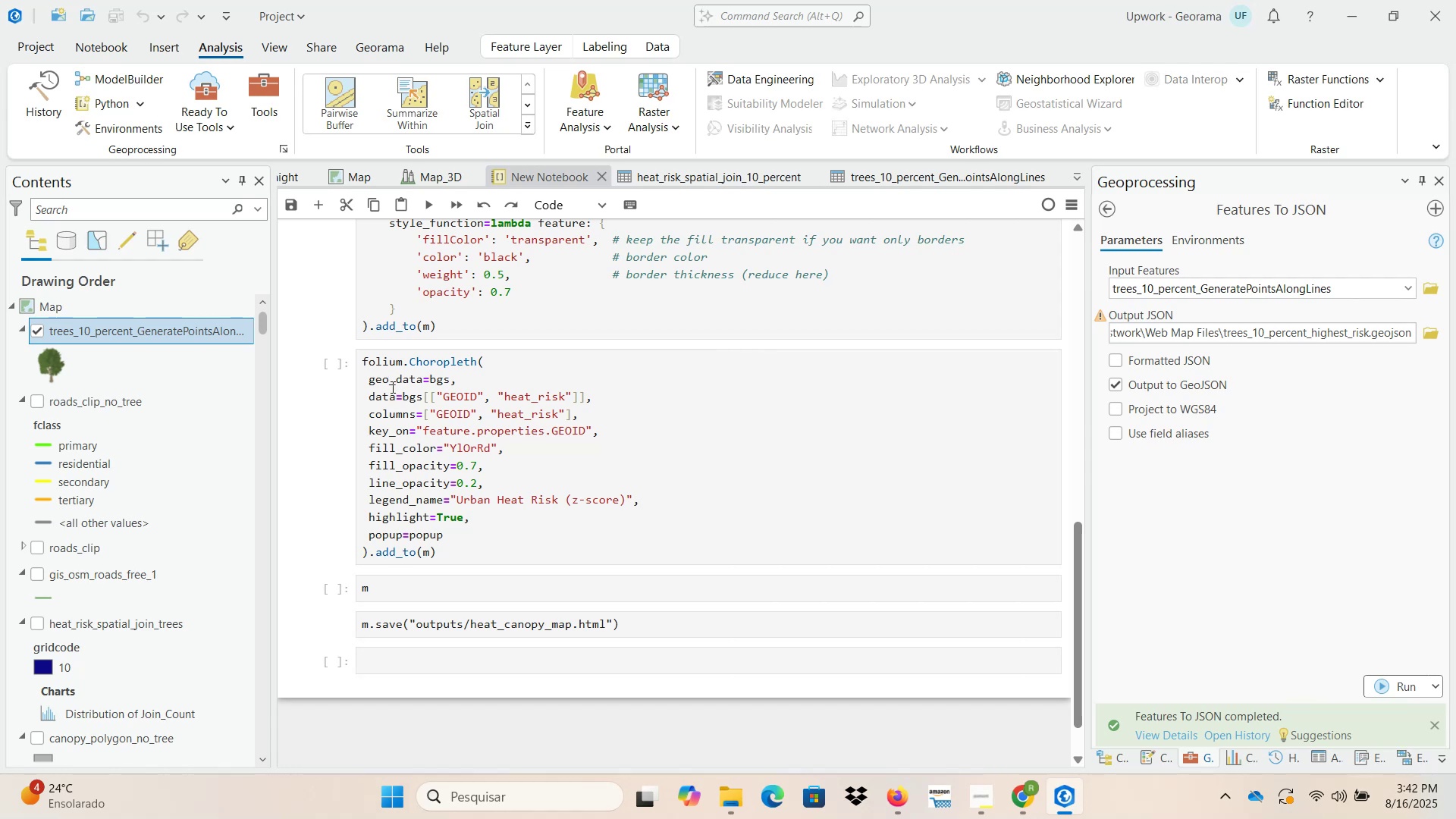 
left_click([406, 383])
 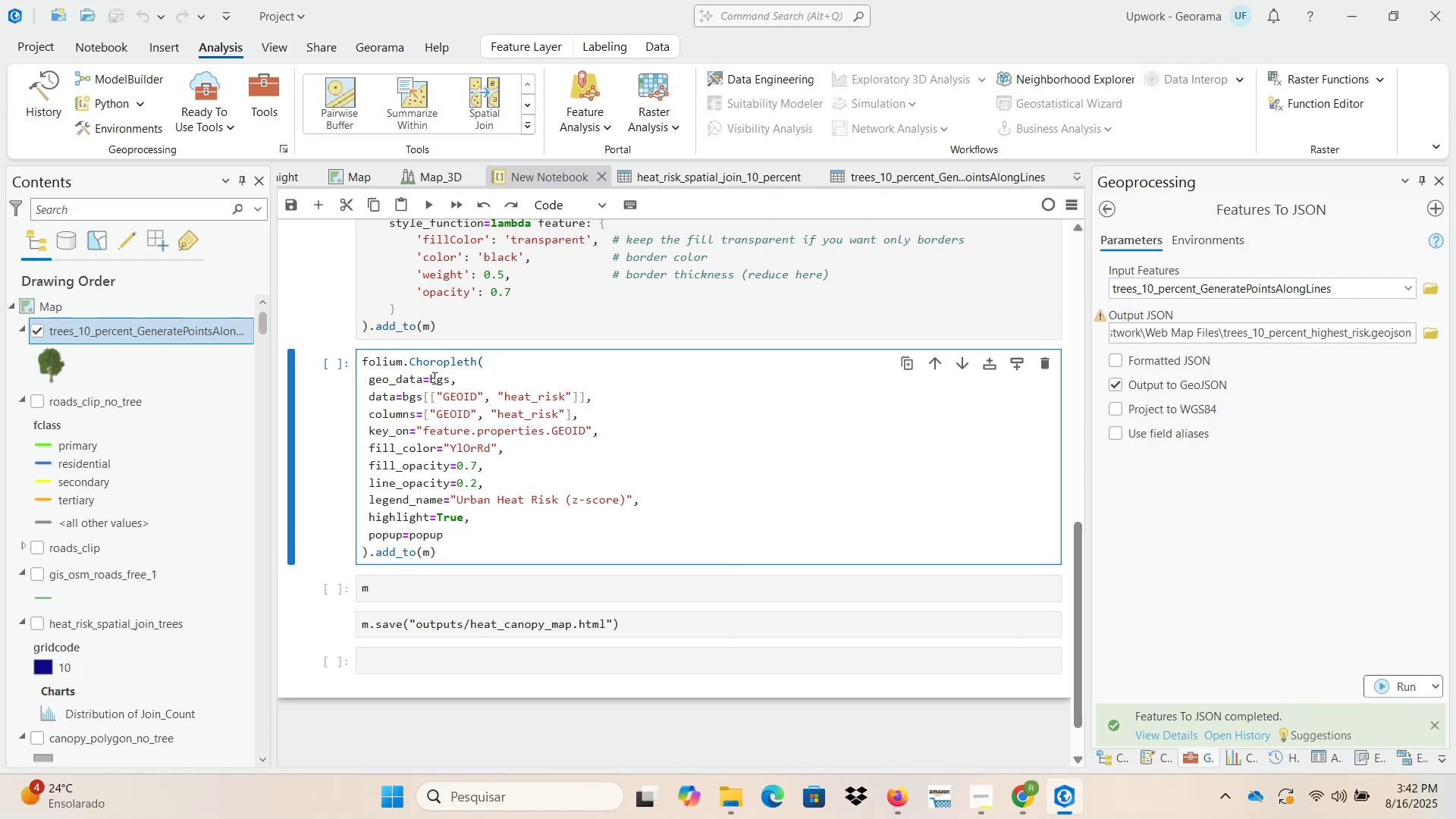 
double_click([435, 377])
 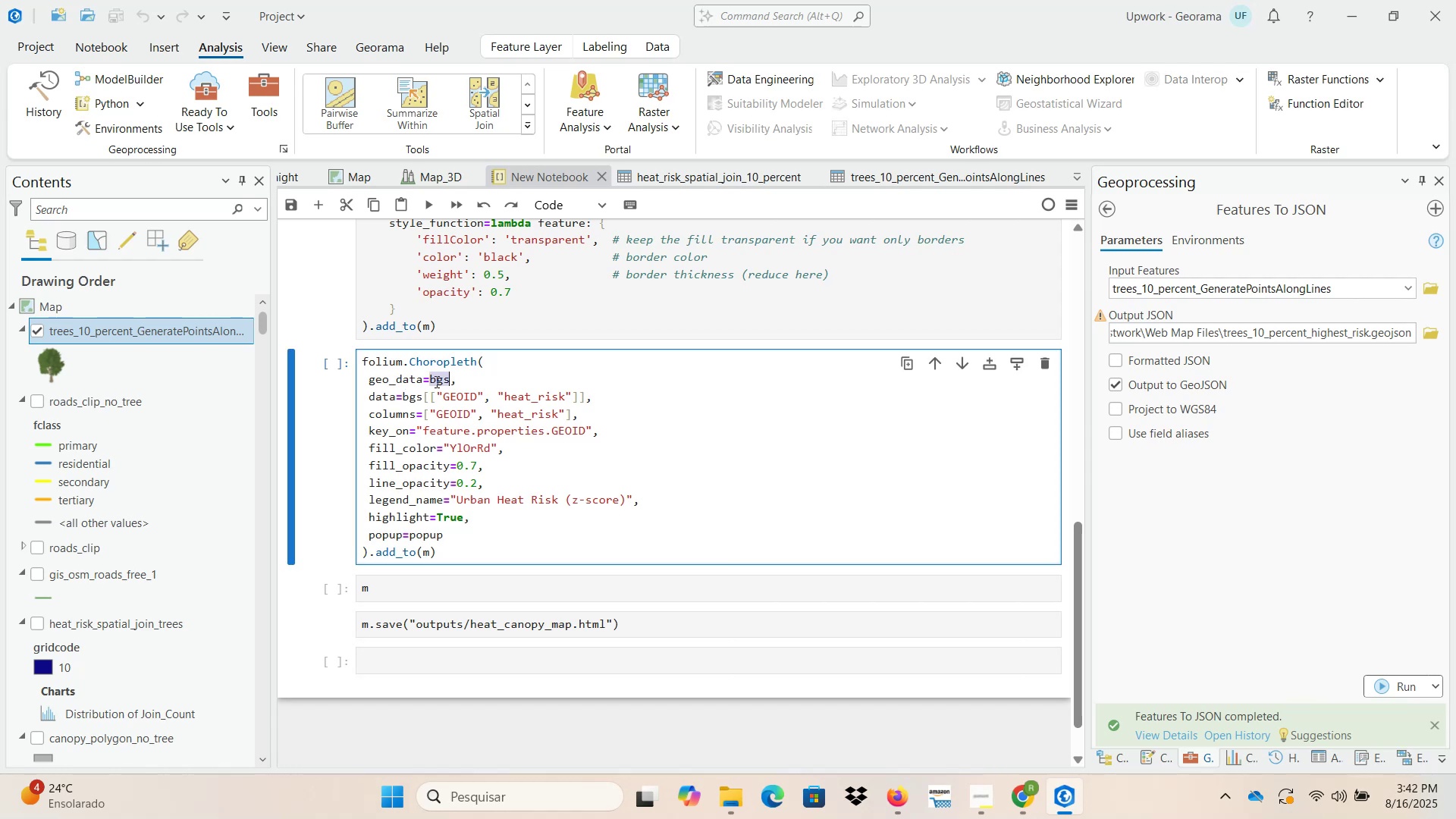 
key(Control+ControlLeft)
 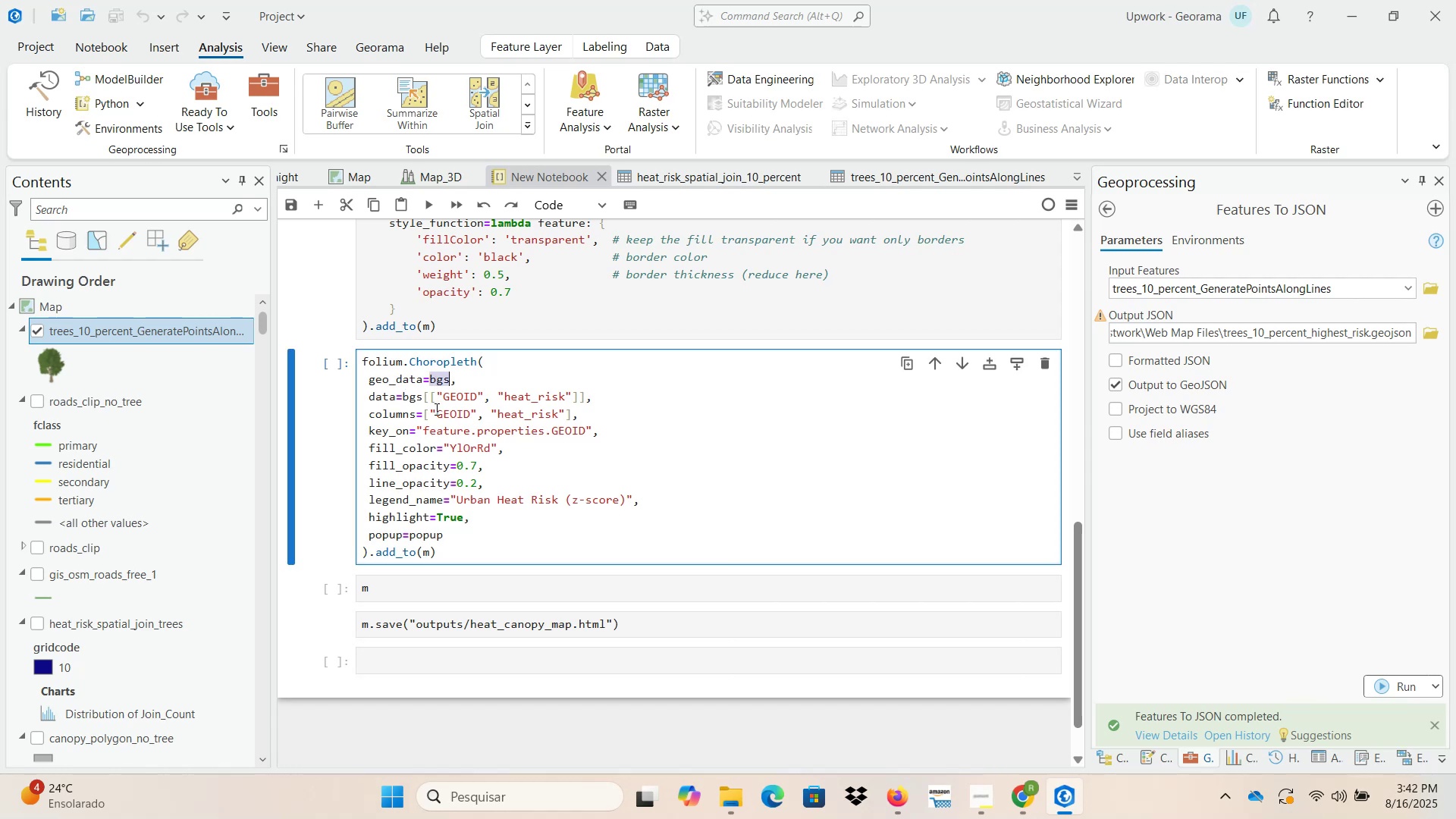 
key(Control+V)
 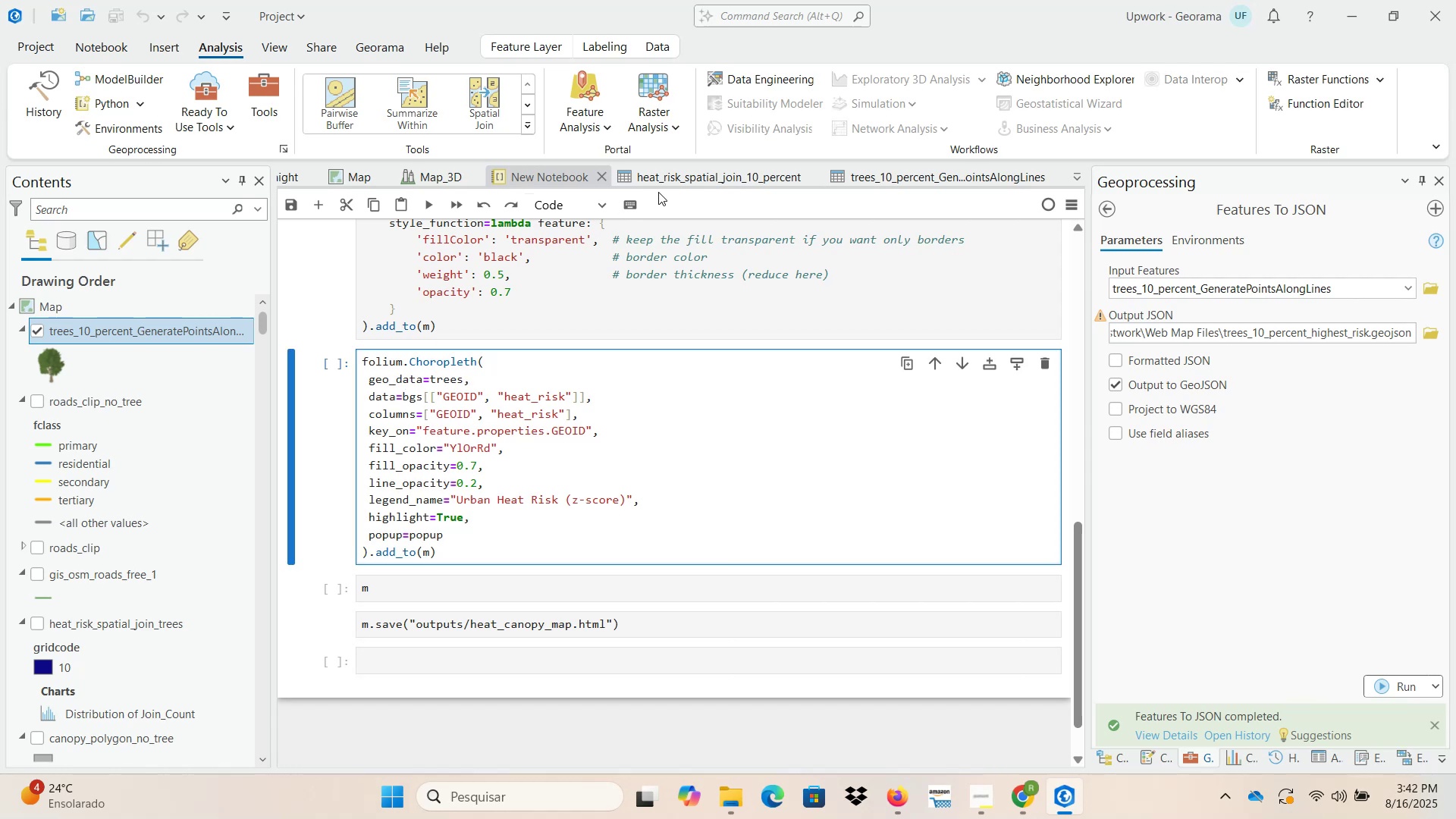 
left_click([874, 171])
 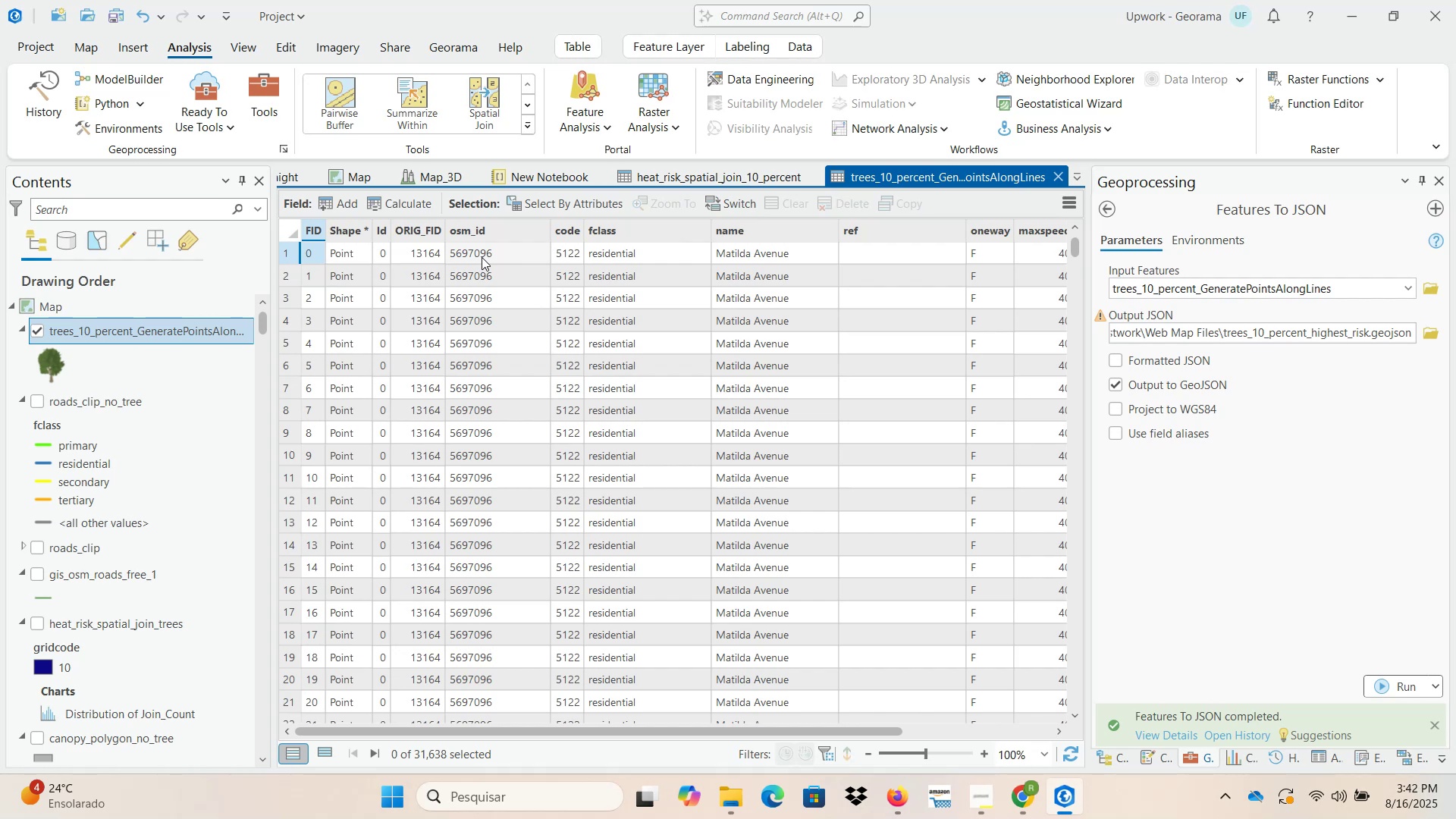 
wait(6.68)
 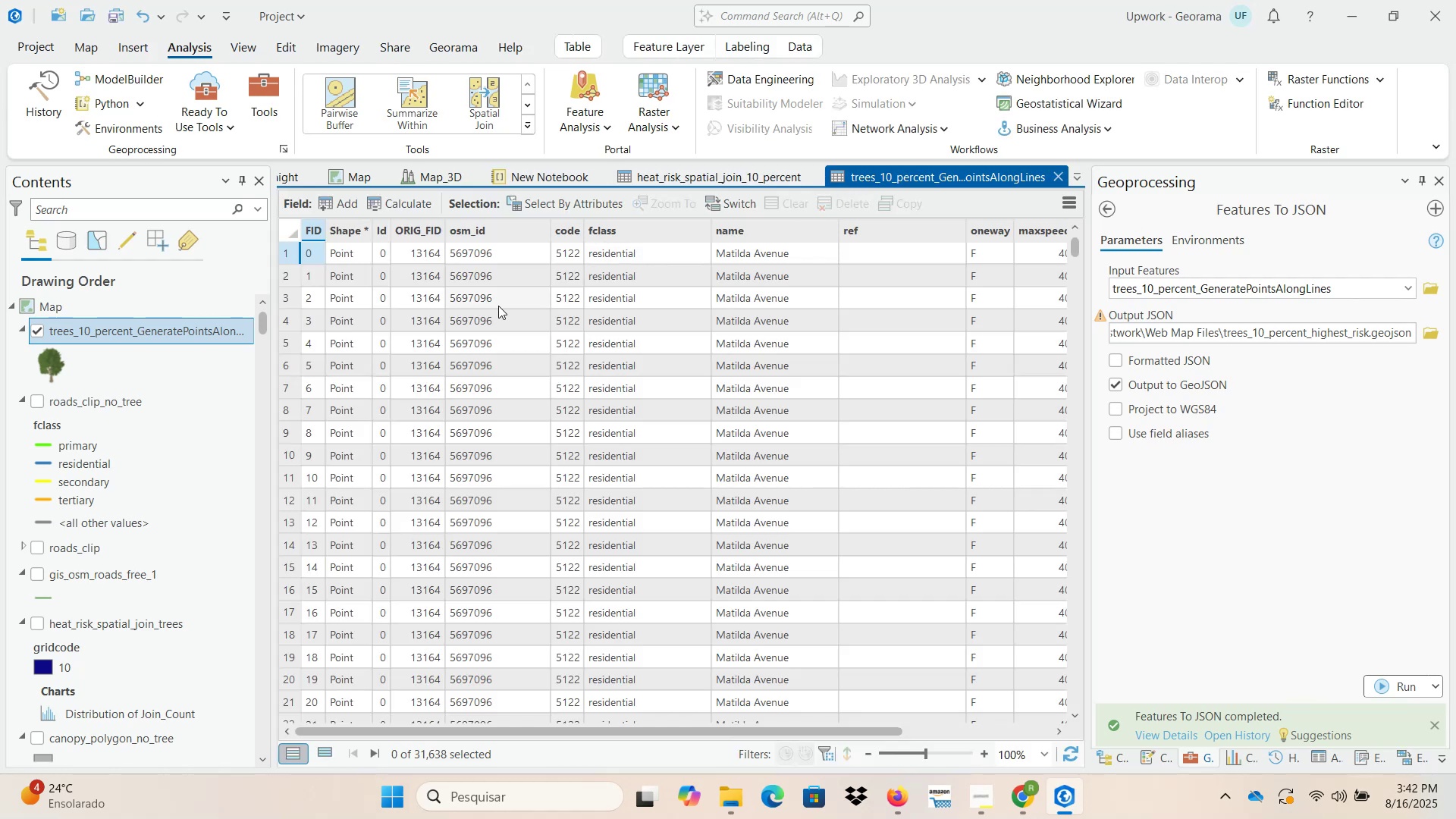 
mouse_move([622, 173])
 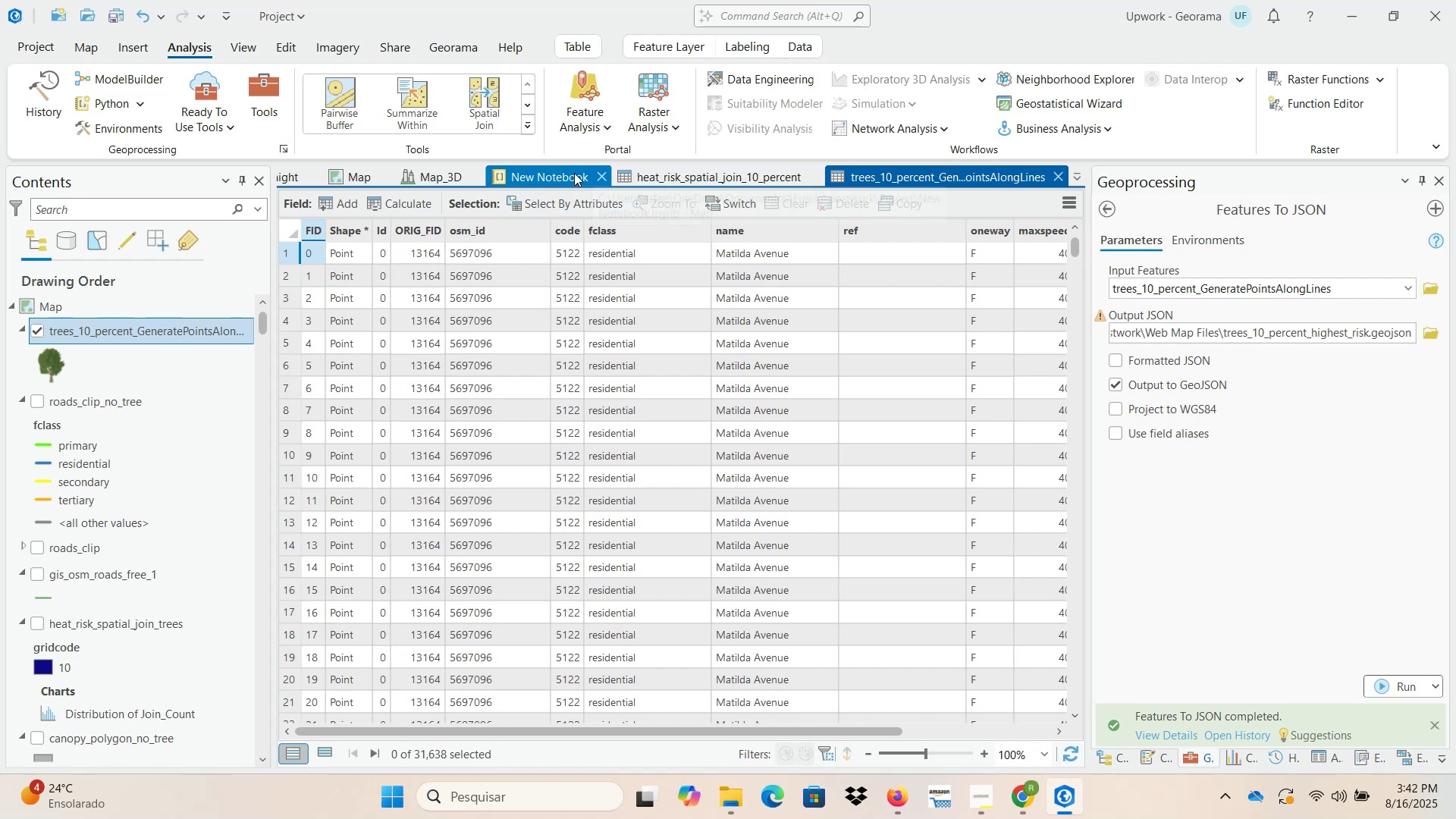 
left_click([566, 173])
 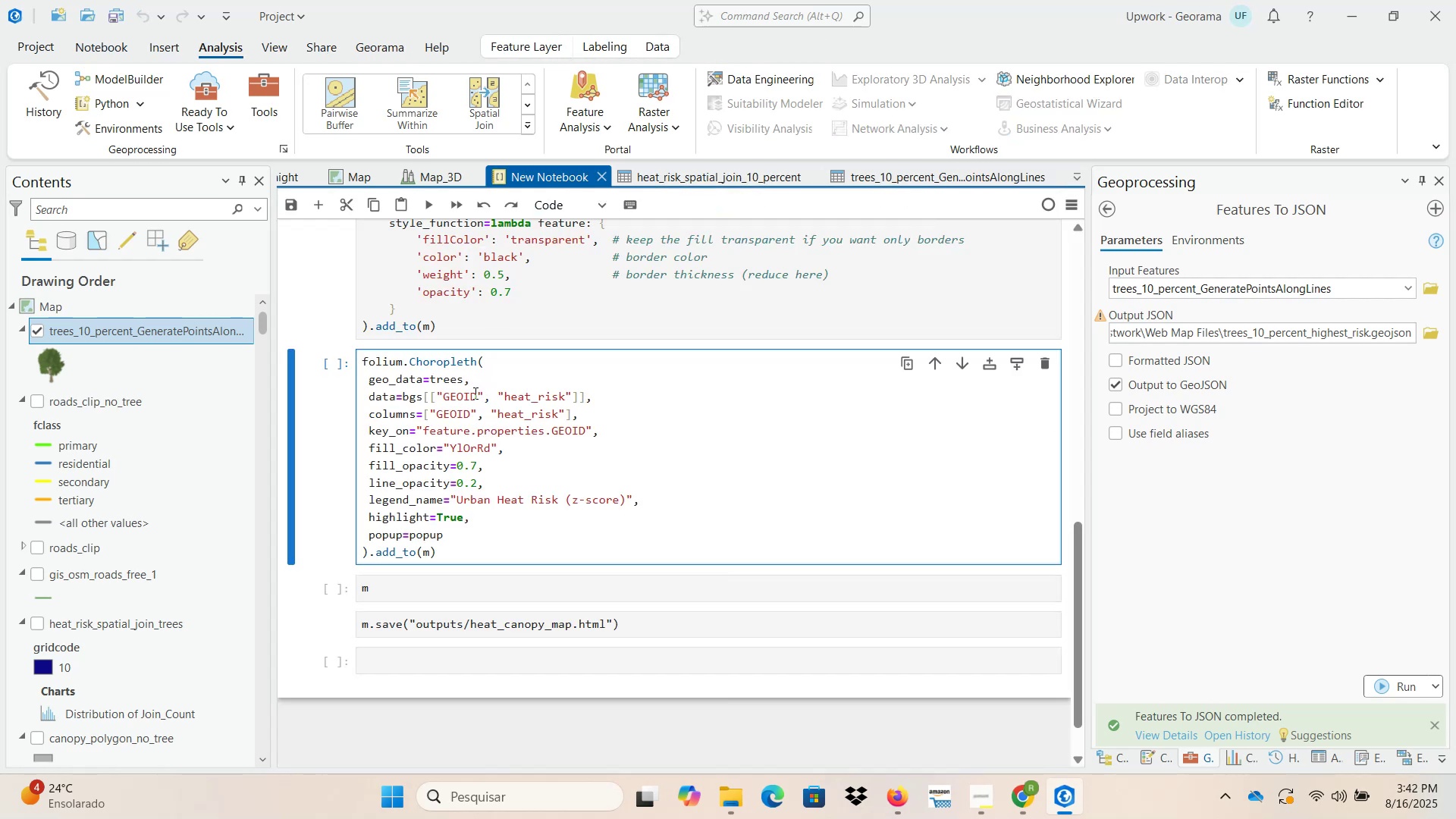 
double_click([467, 394])
 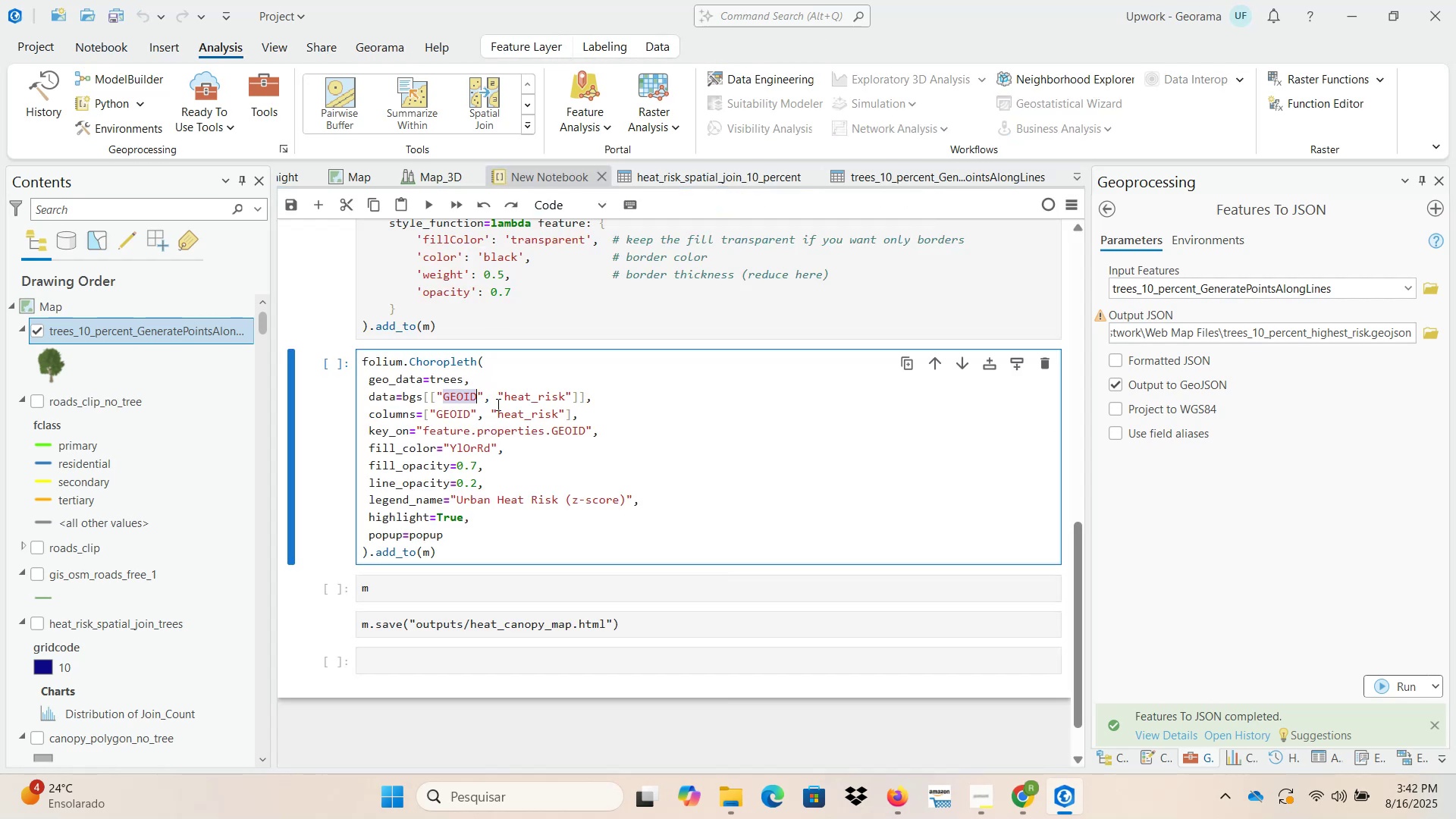 
type(DID)
key(Backspace)
key(Backspace)
key(Backspace)
type(FDI)
key(Backspace)
key(Backspace)
type(IDId)
 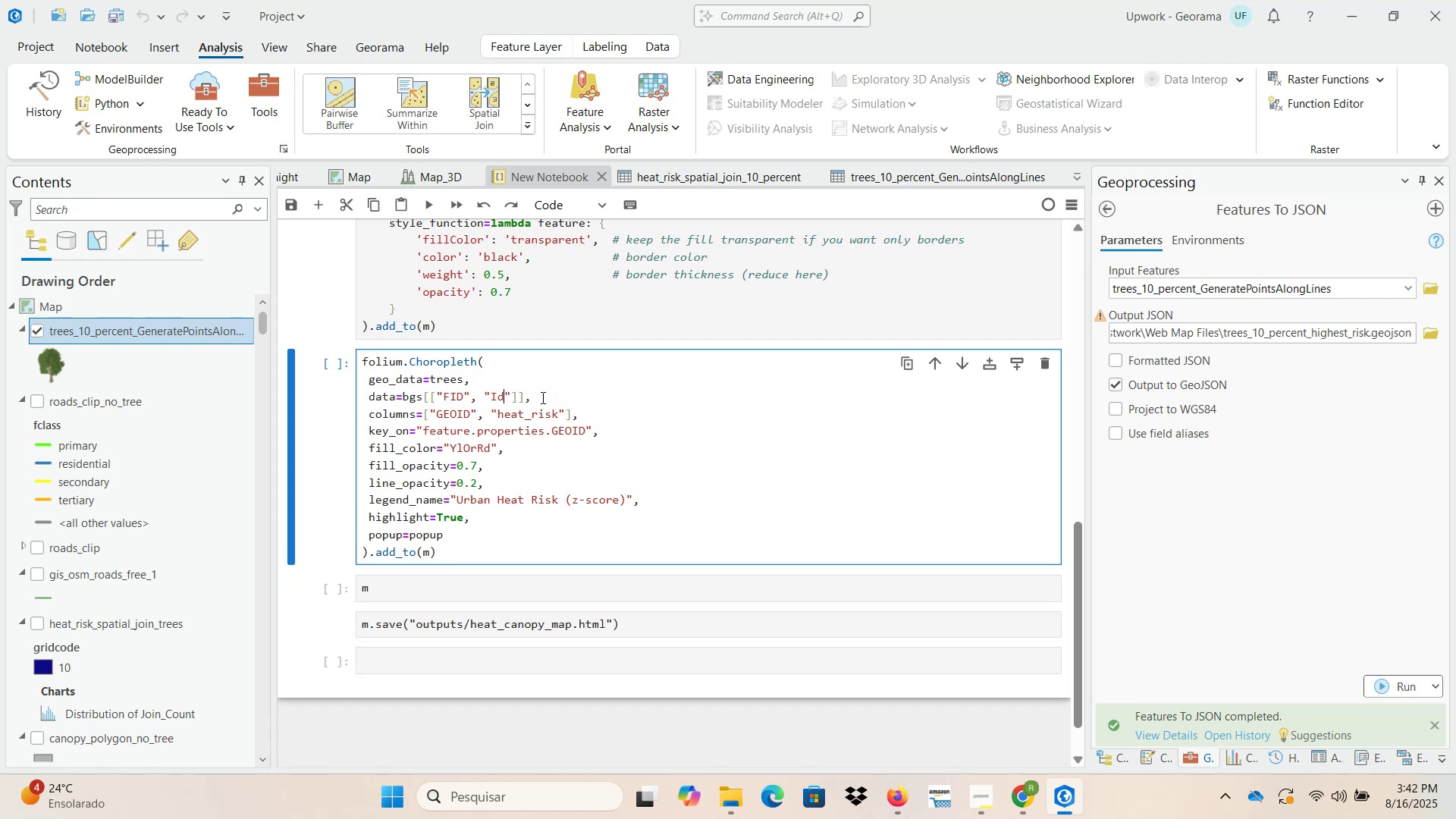 
 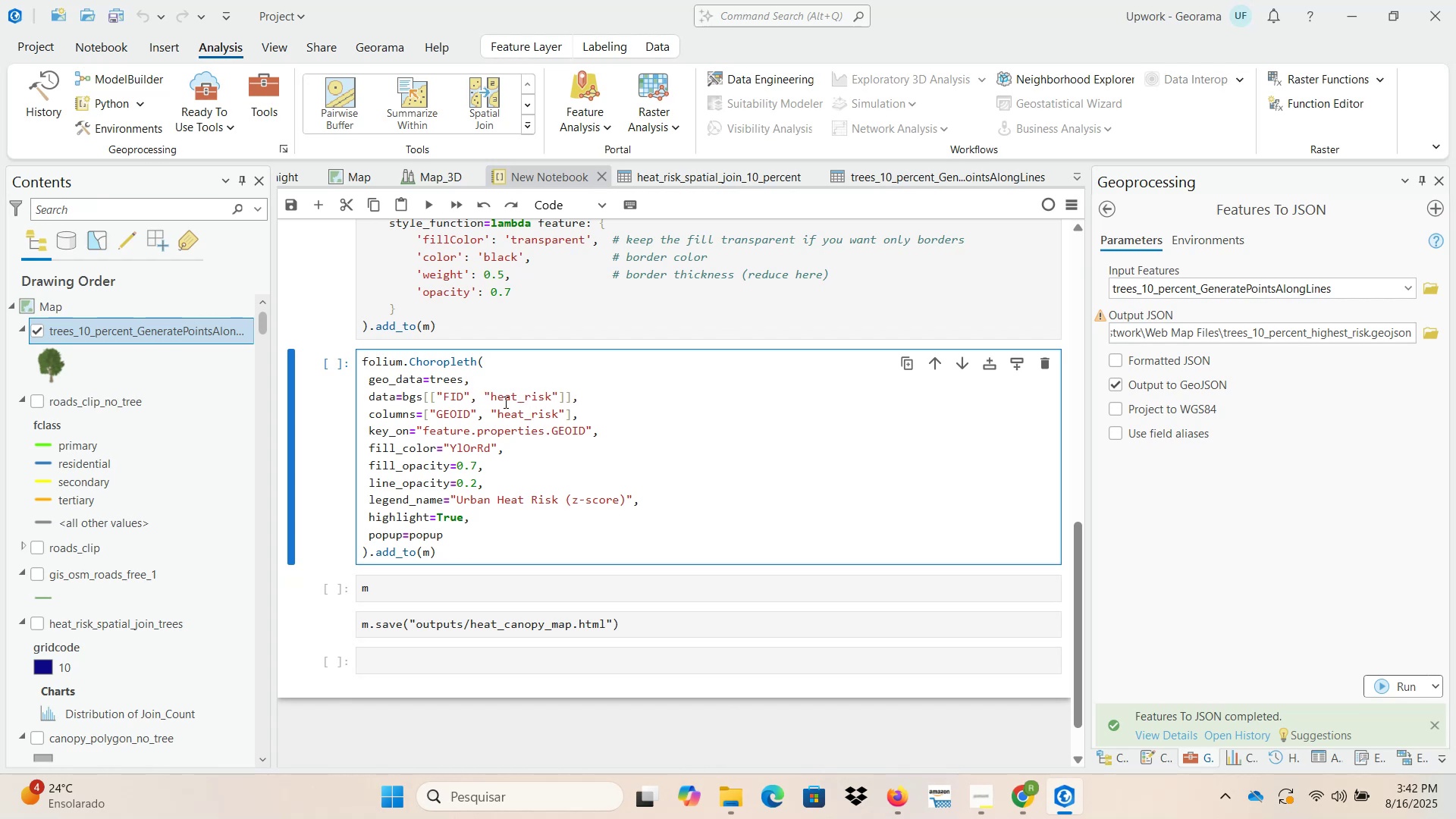 
left_click_drag(start_coordinate=[490, 395], to_coordinate=[550, 395])
 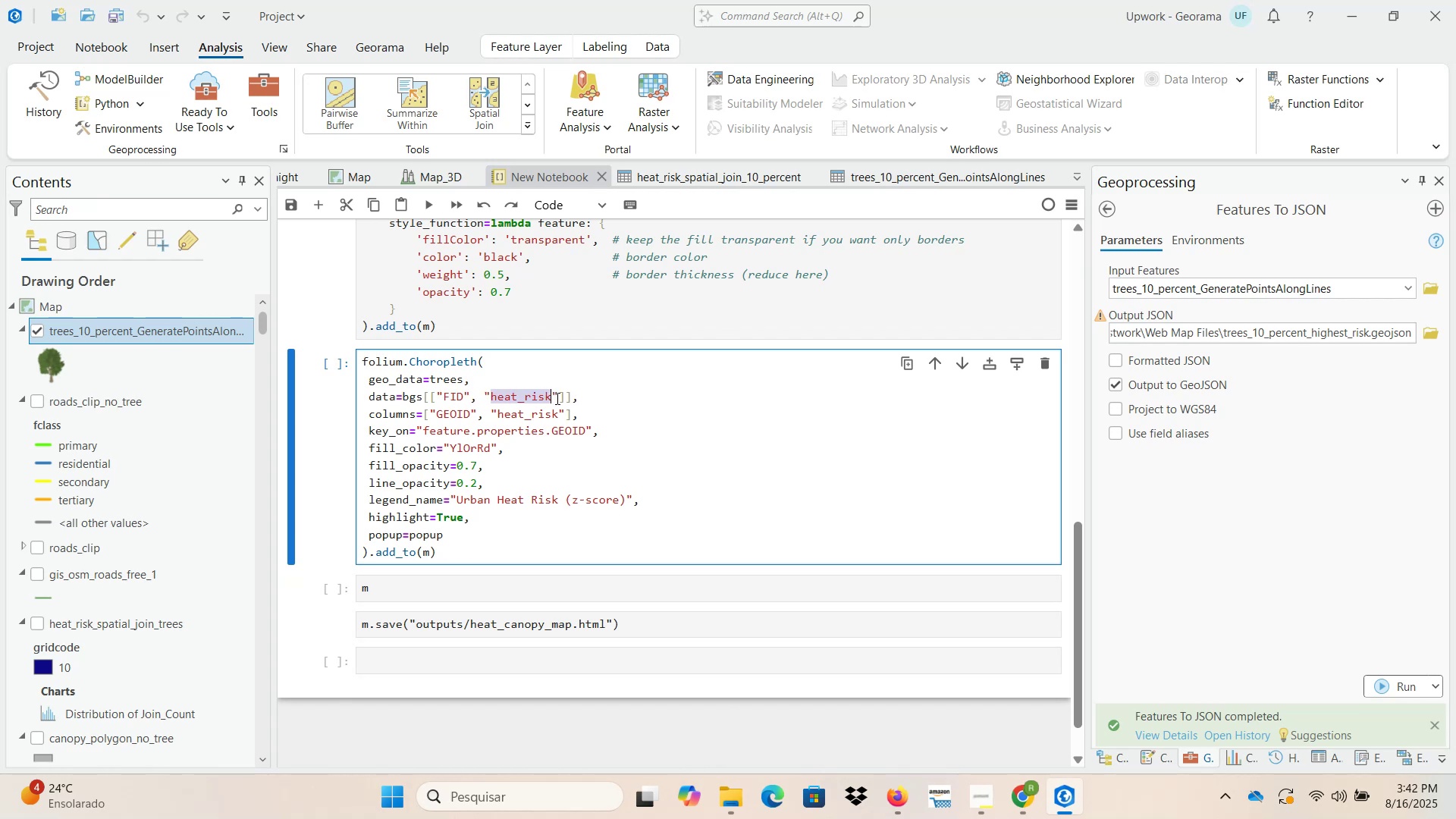 
double_click([451, 397])
 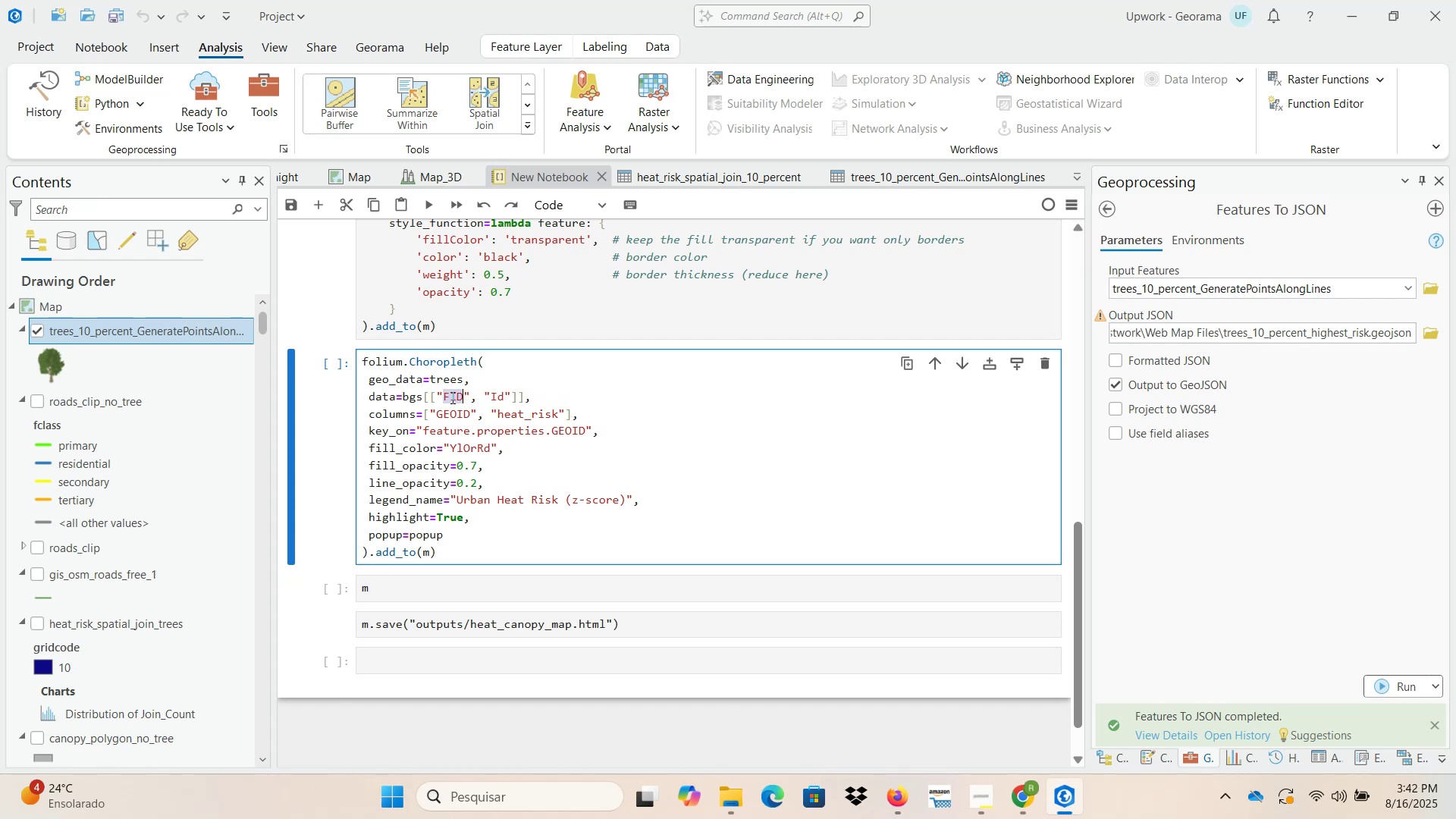 
key(Control+ControlLeft)
 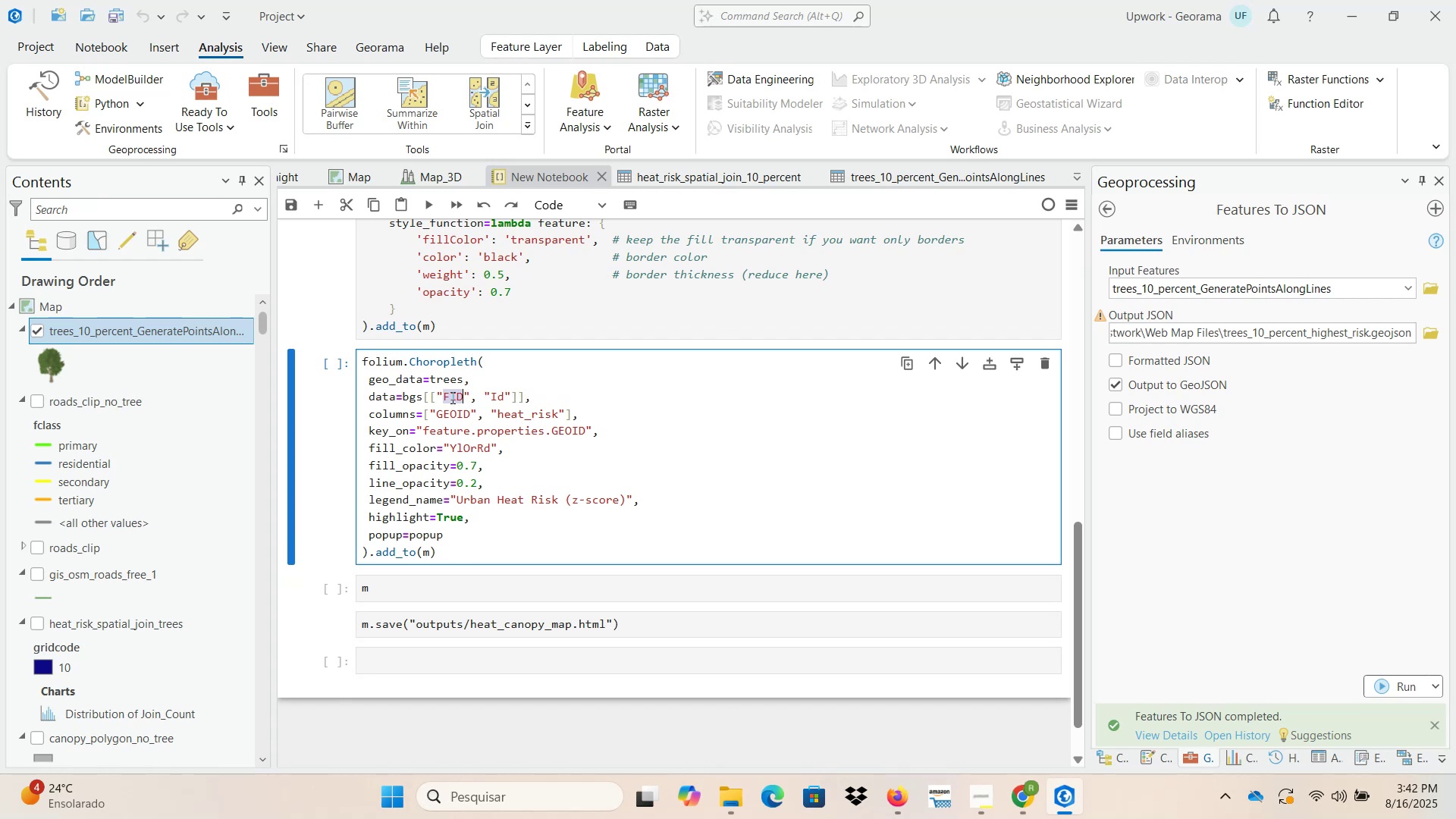 
key(Control+C)
 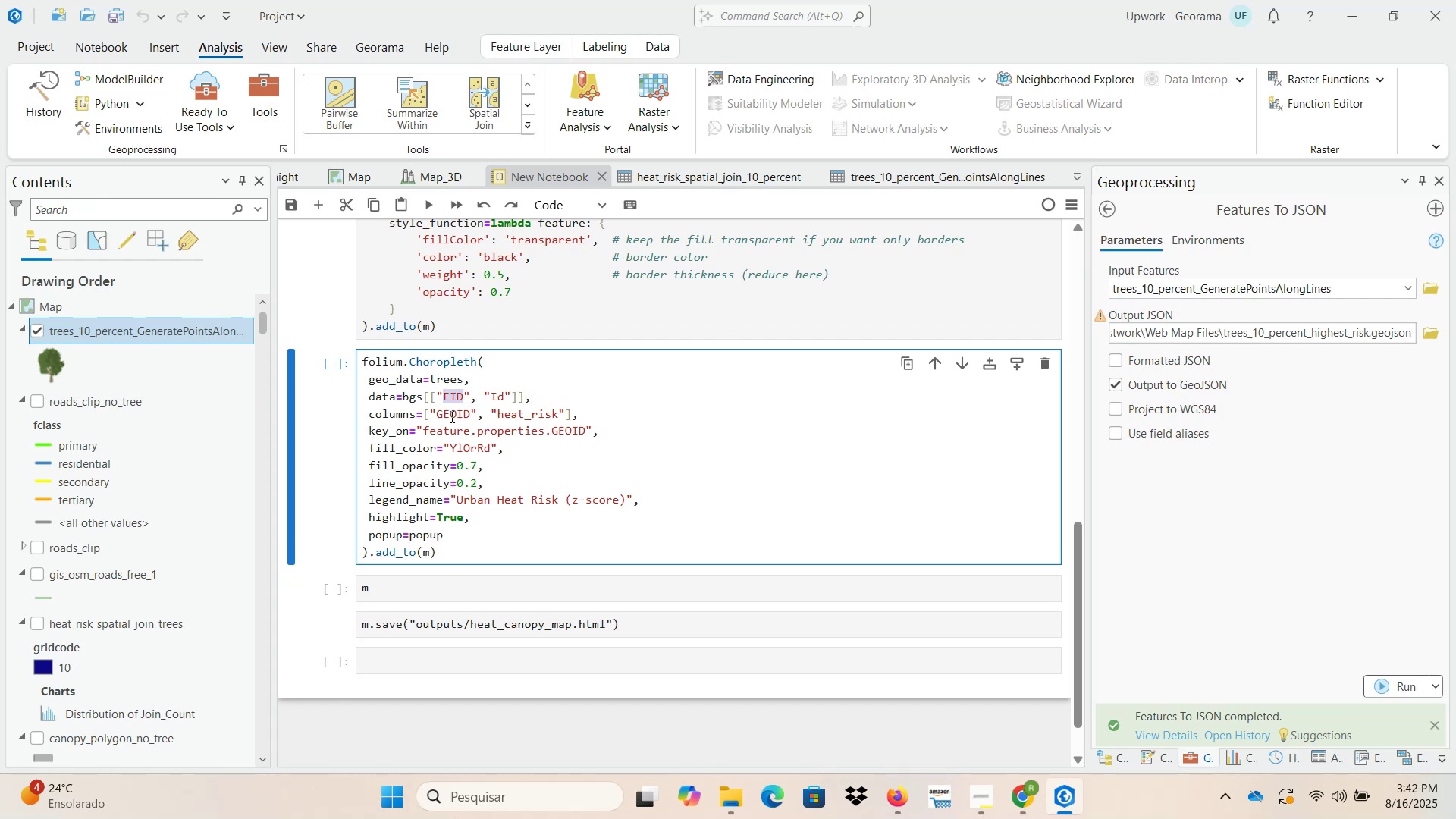 
double_click([450, 416])
 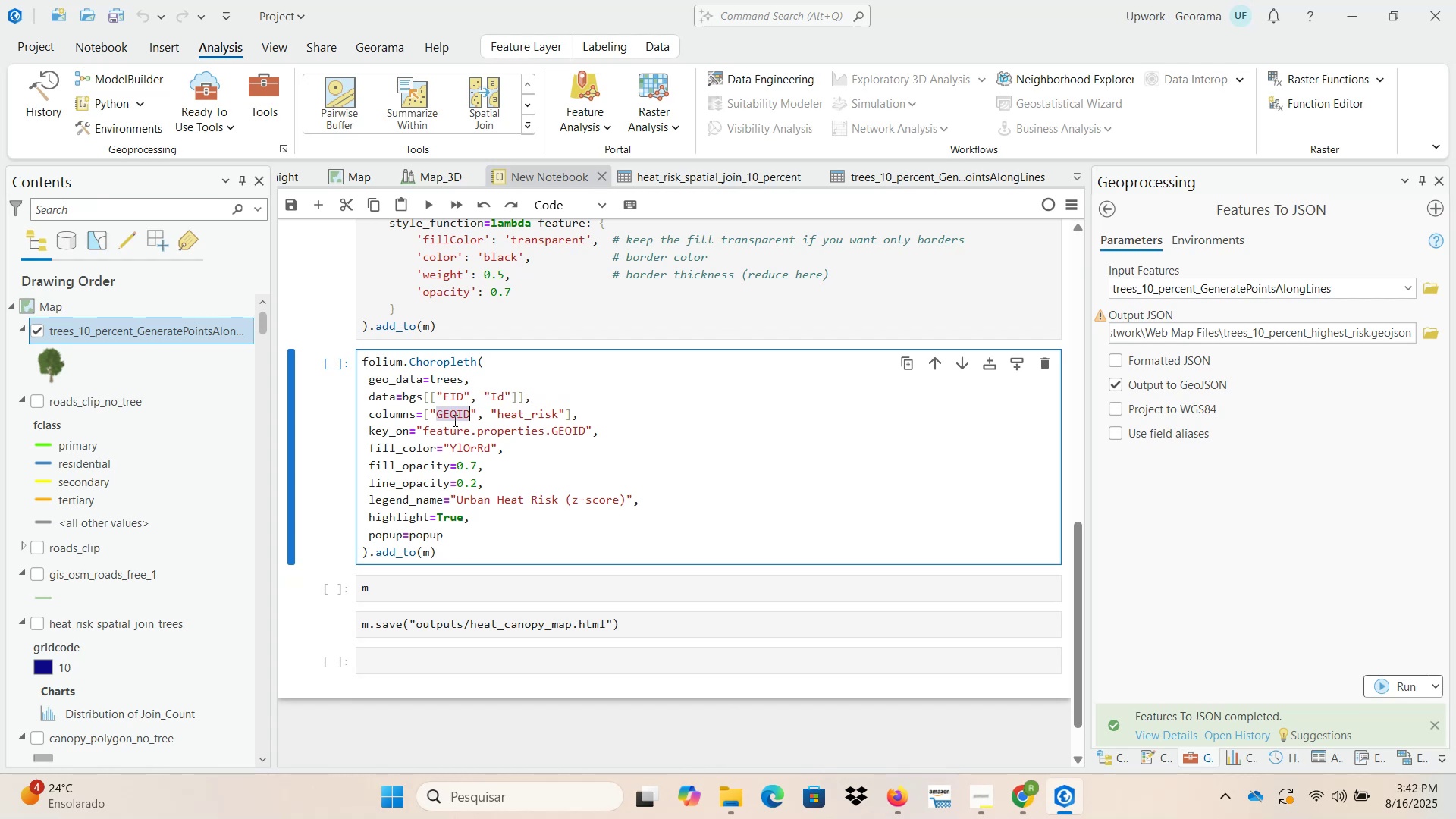 
key(Control+ControlLeft)
 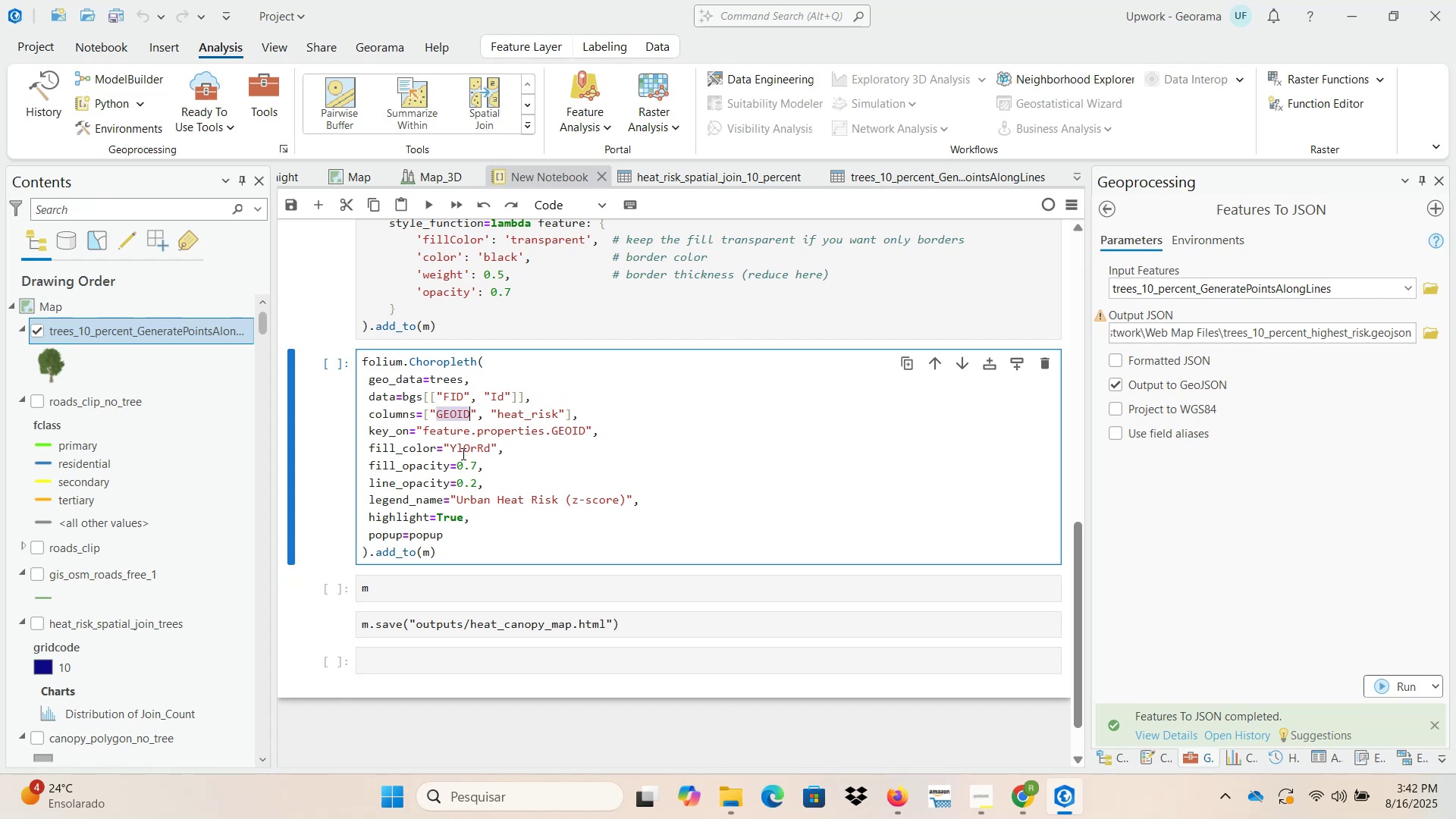 
key(Control+V)
 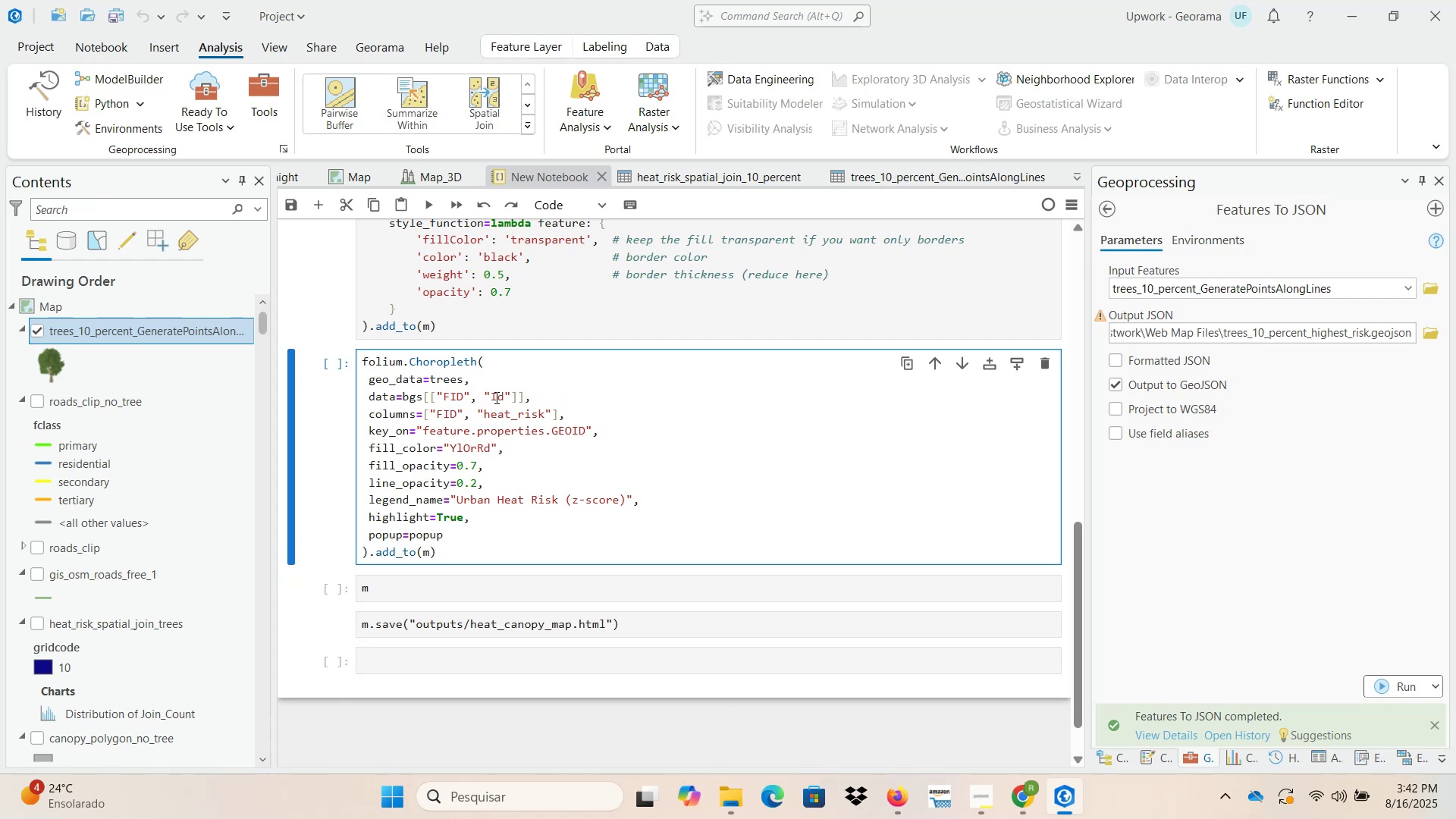 
double_click([499, 394])
 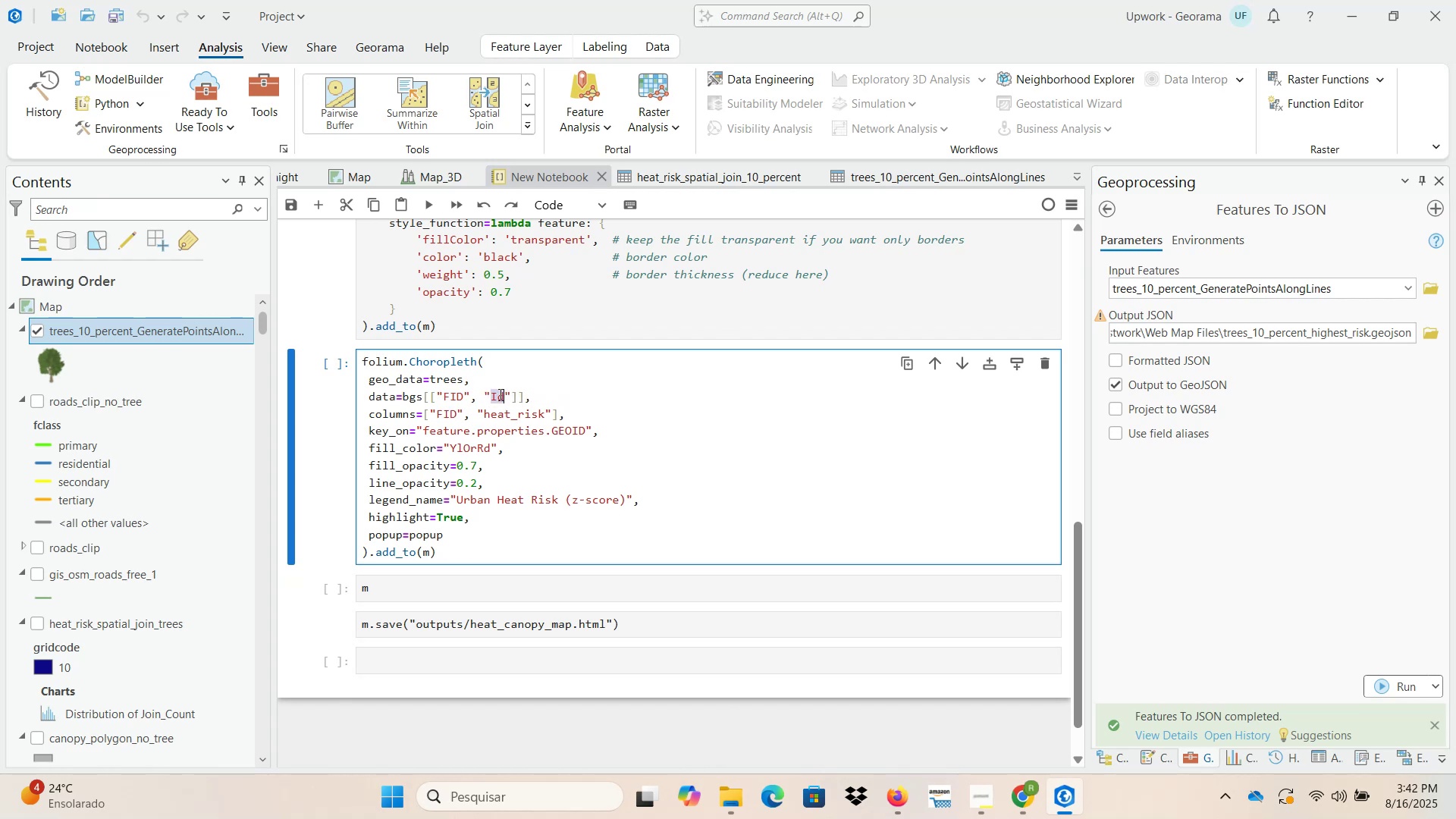 
key(Control+C)
 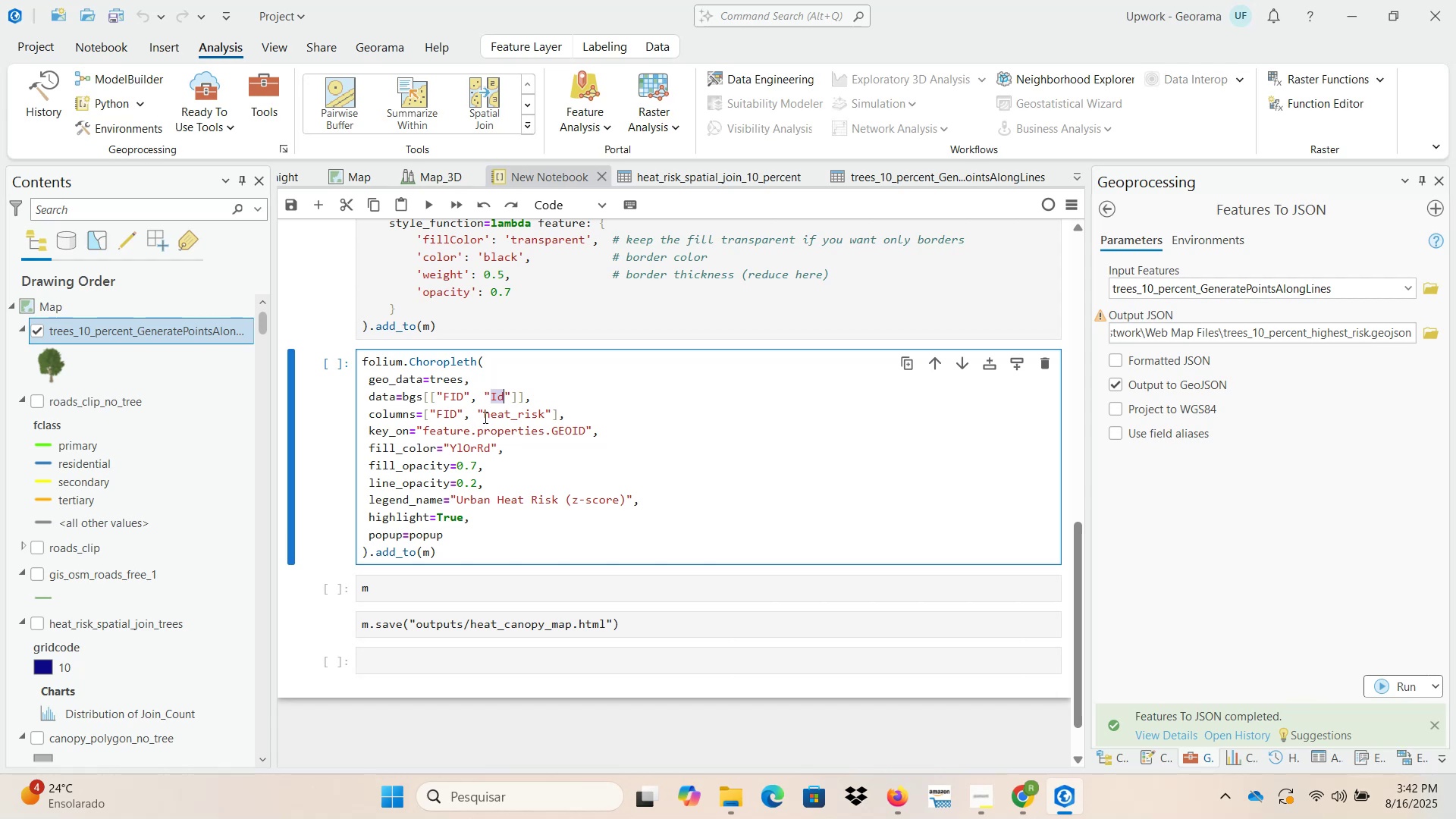 
left_click_drag(start_coordinate=[484, 414], to_coordinate=[545, 414])
 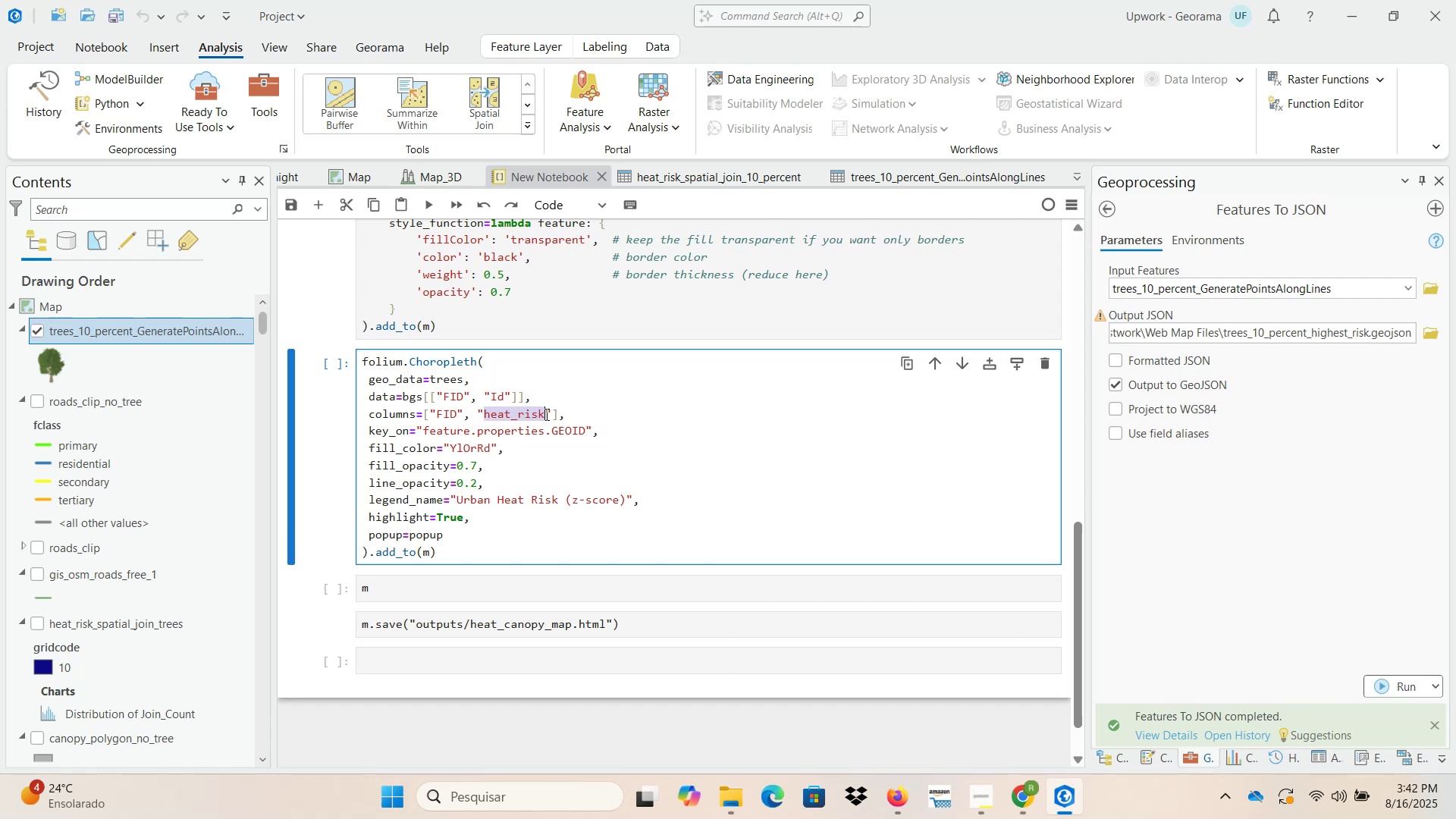 
key(Control+ControlLeft)
 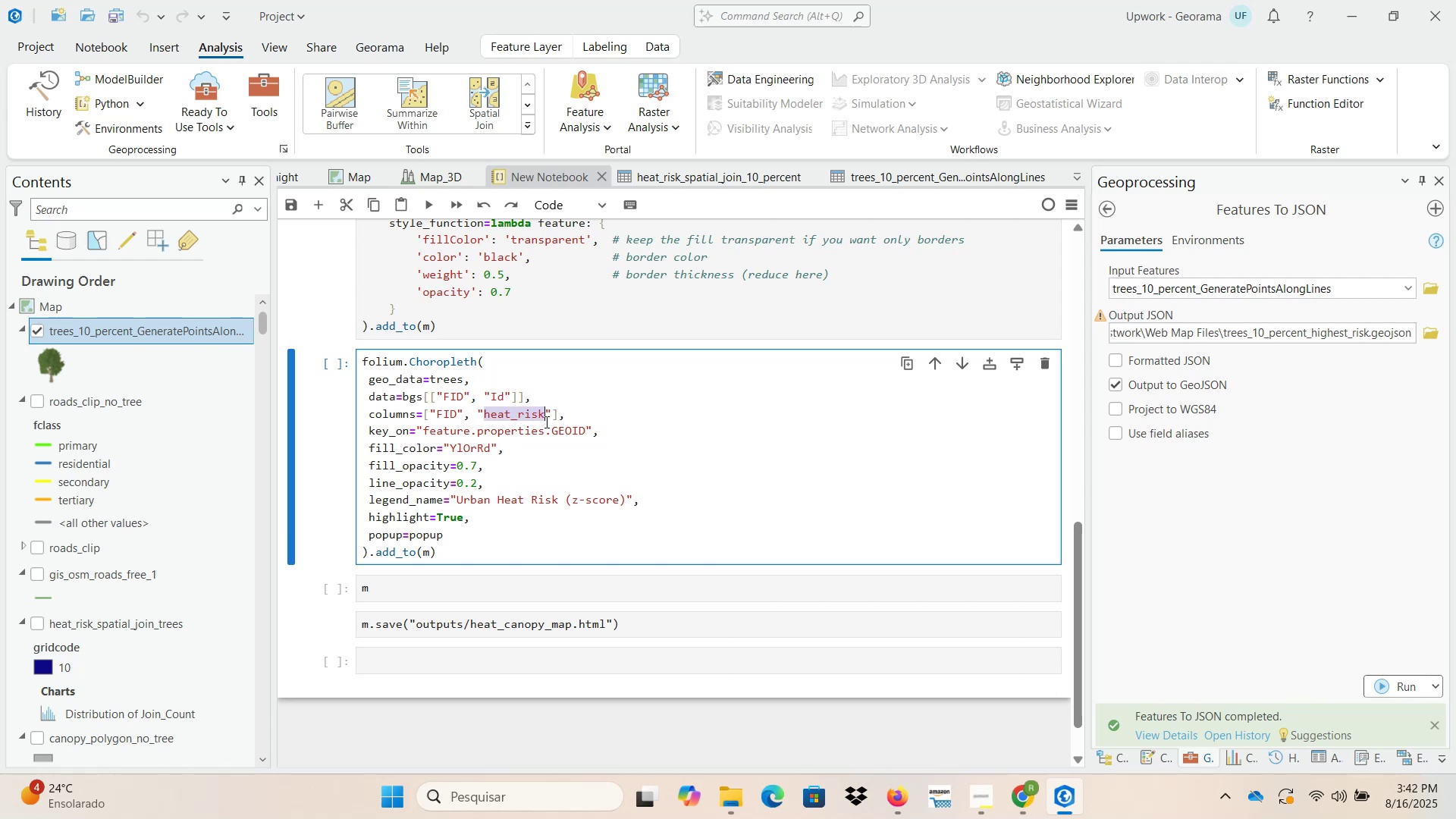 
key(Control+V)
 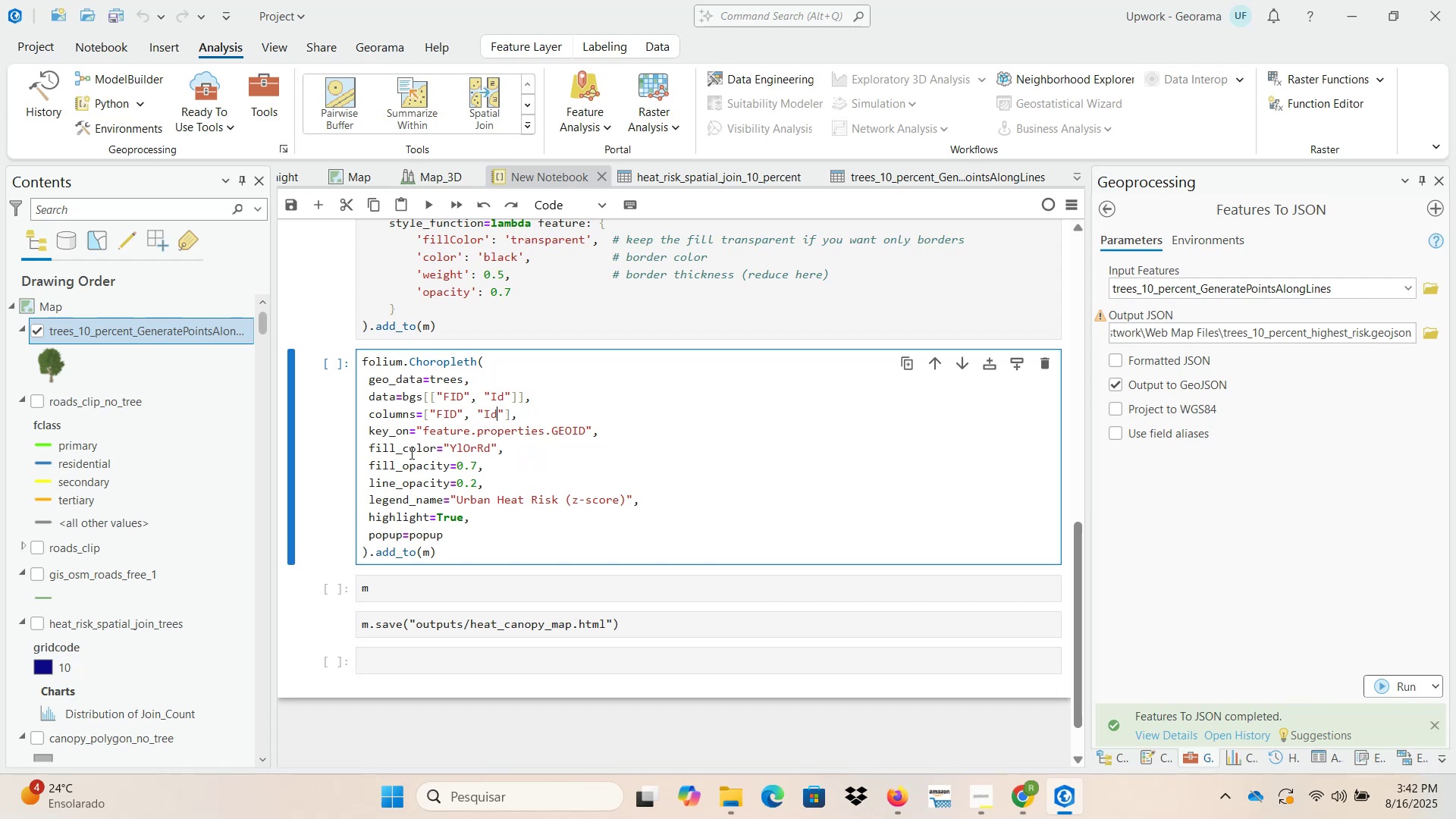 
left_click([369, 427])
 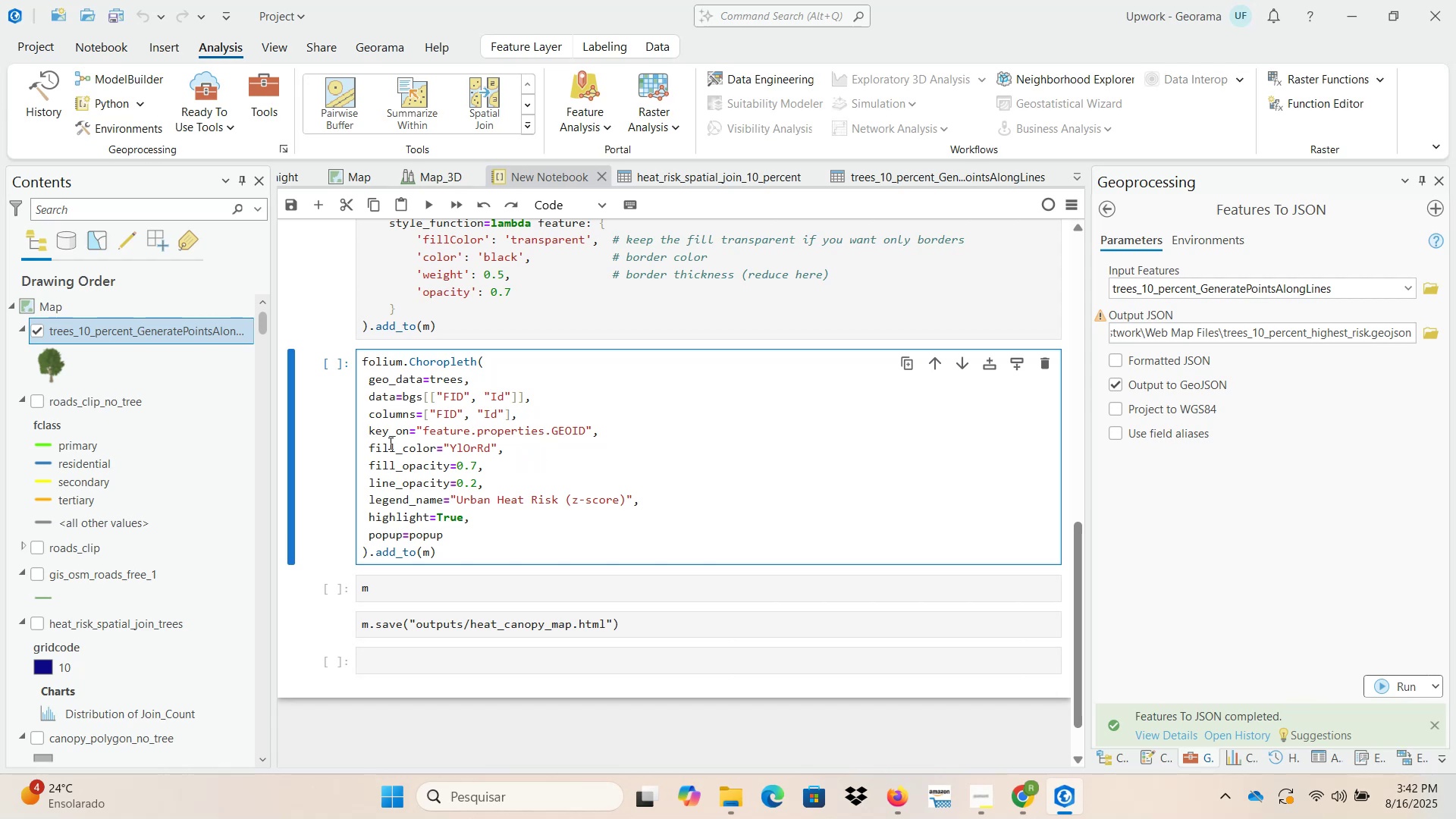 
key(Shift+3)
 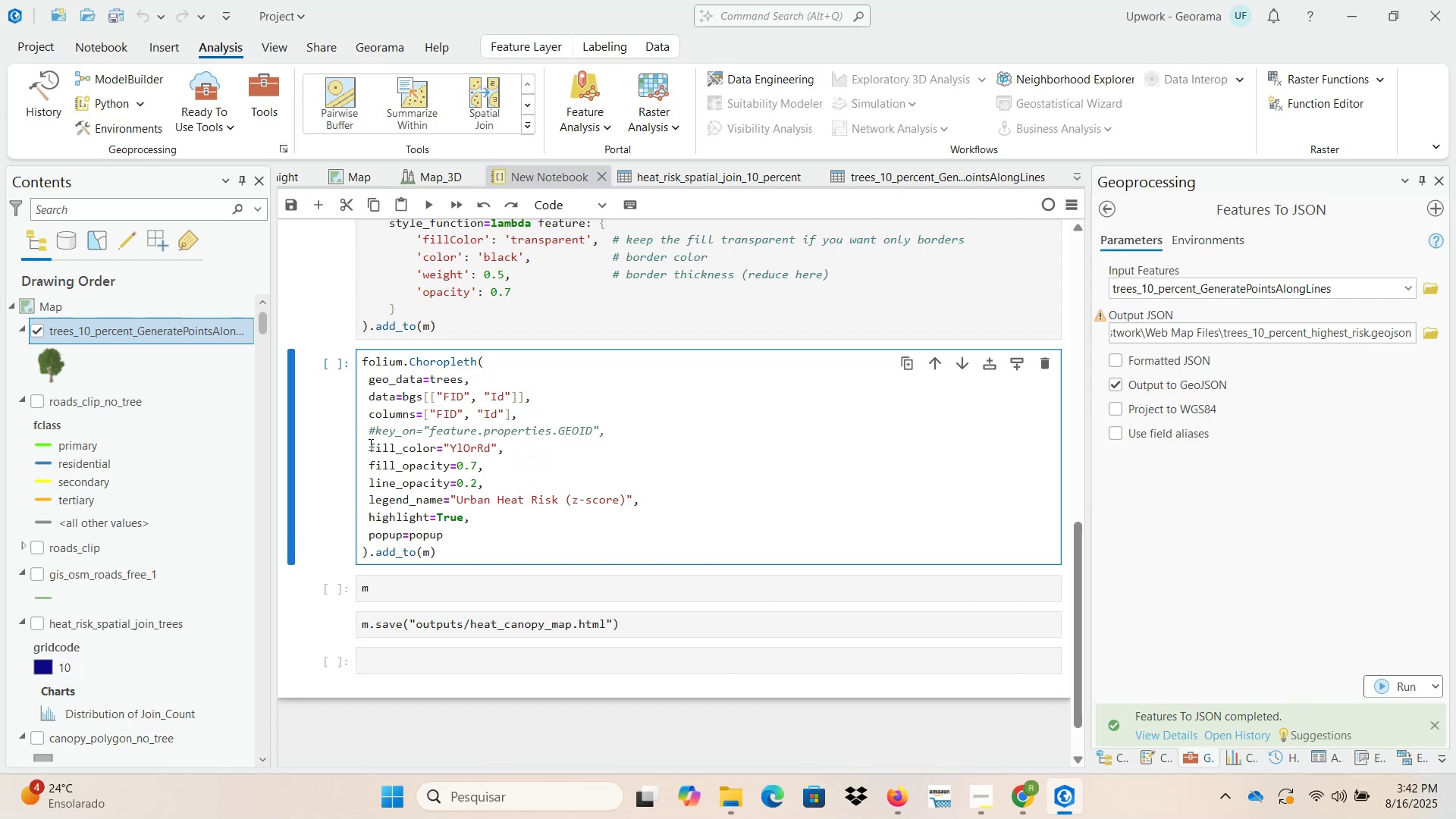 
left_click([369, 440])
 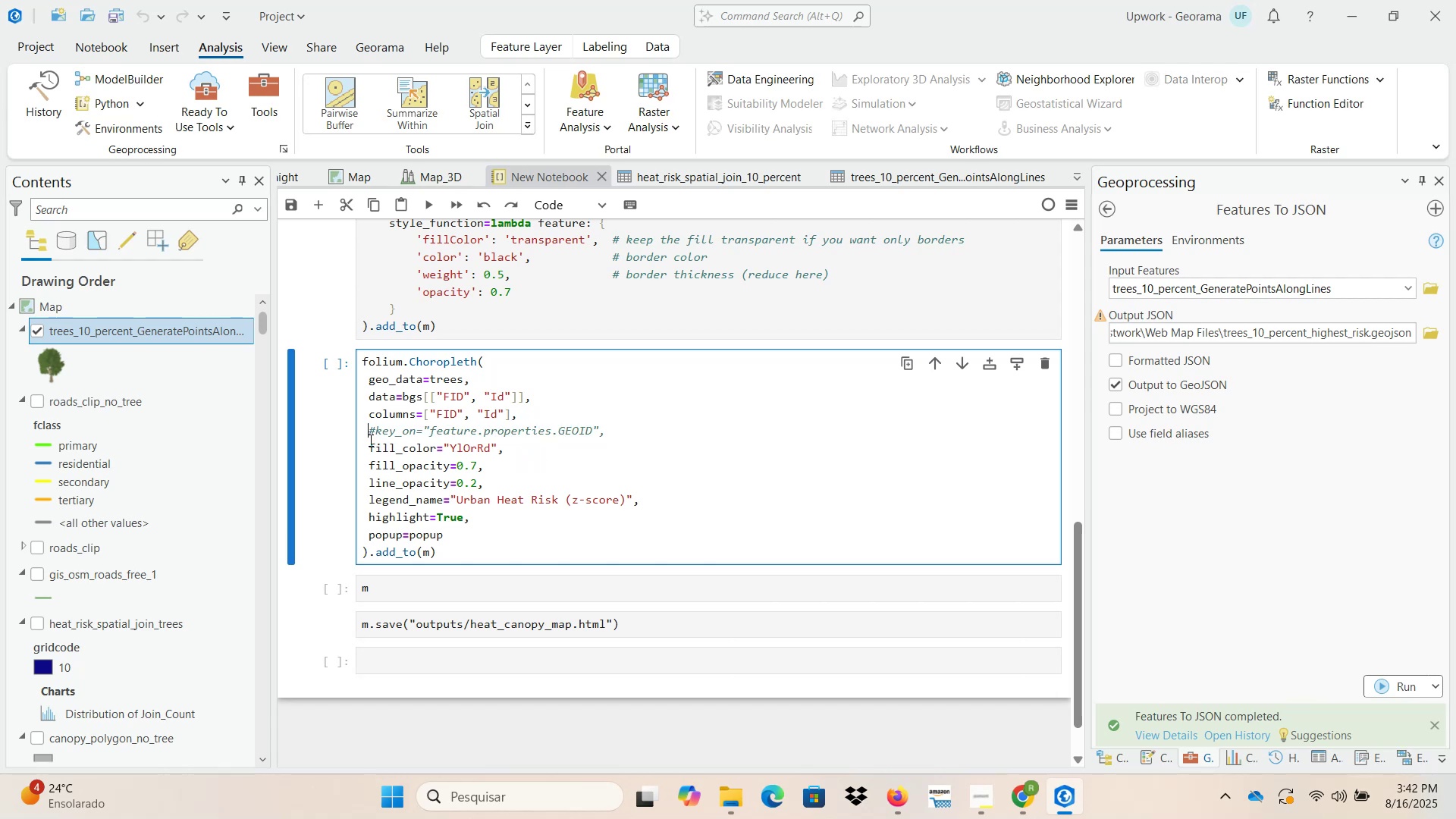 
key(Shift+ShiftLeft)
 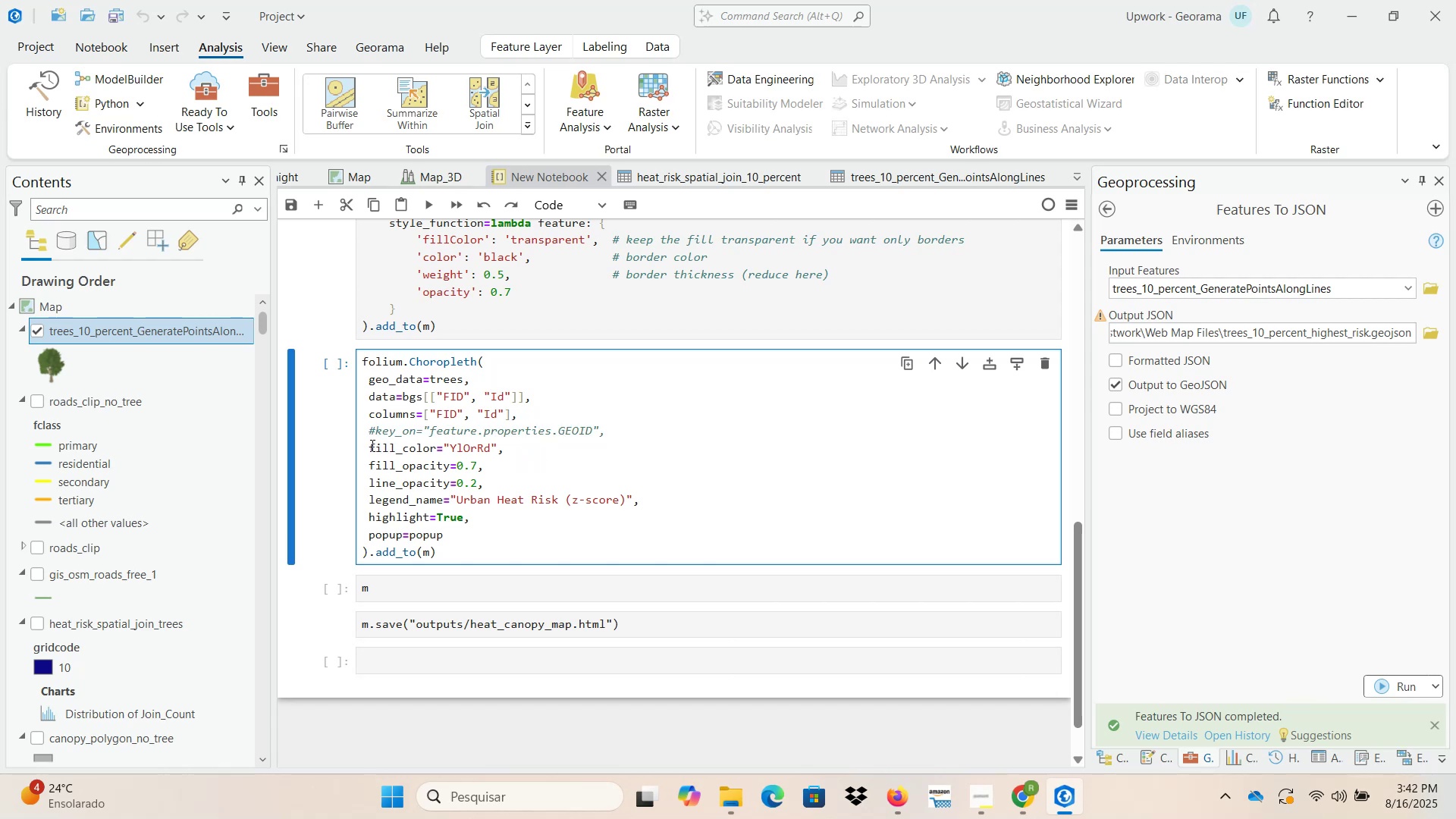 
left_click([371, 445])
 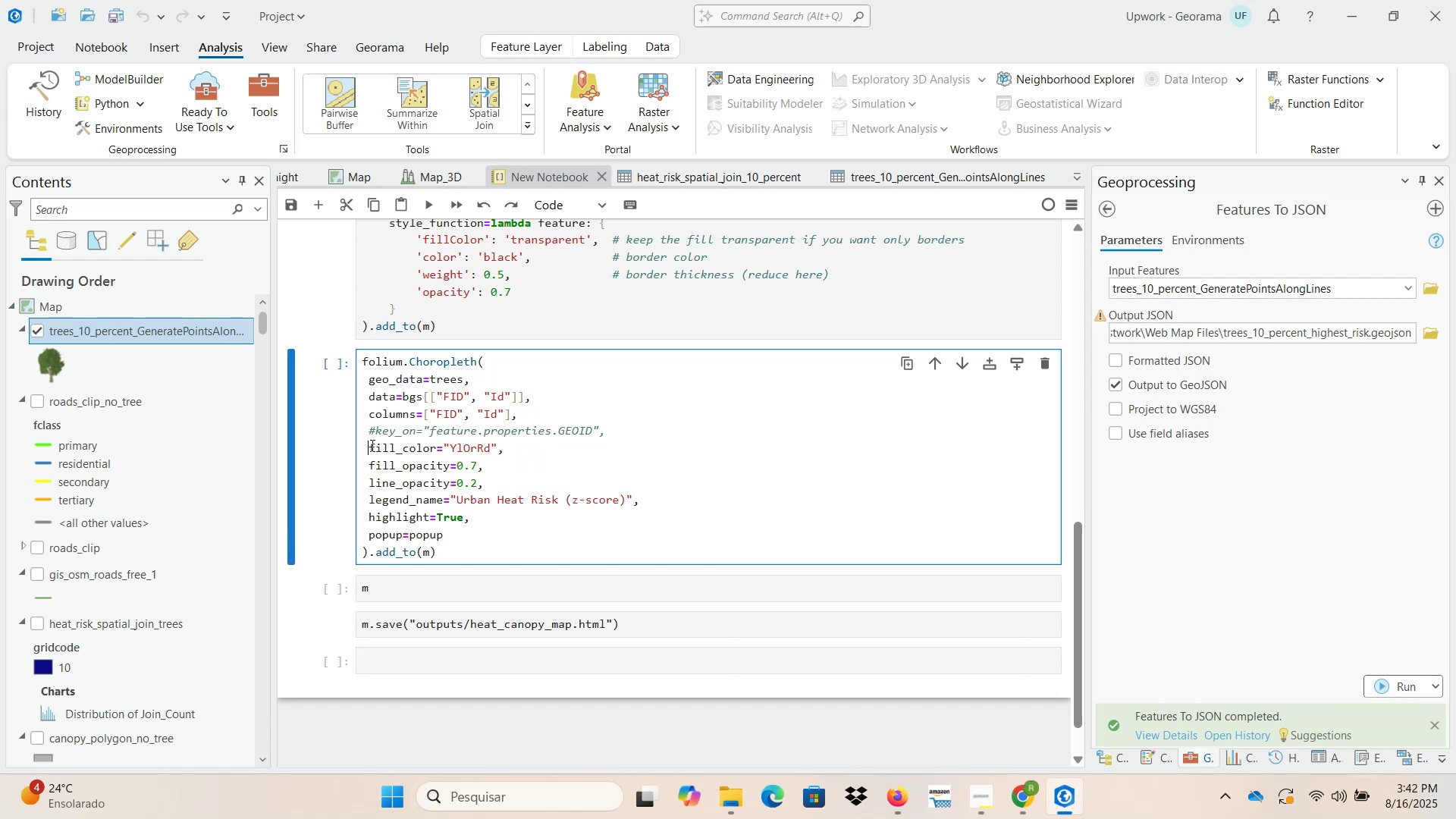 
key(Shift+ShiftLeft)
 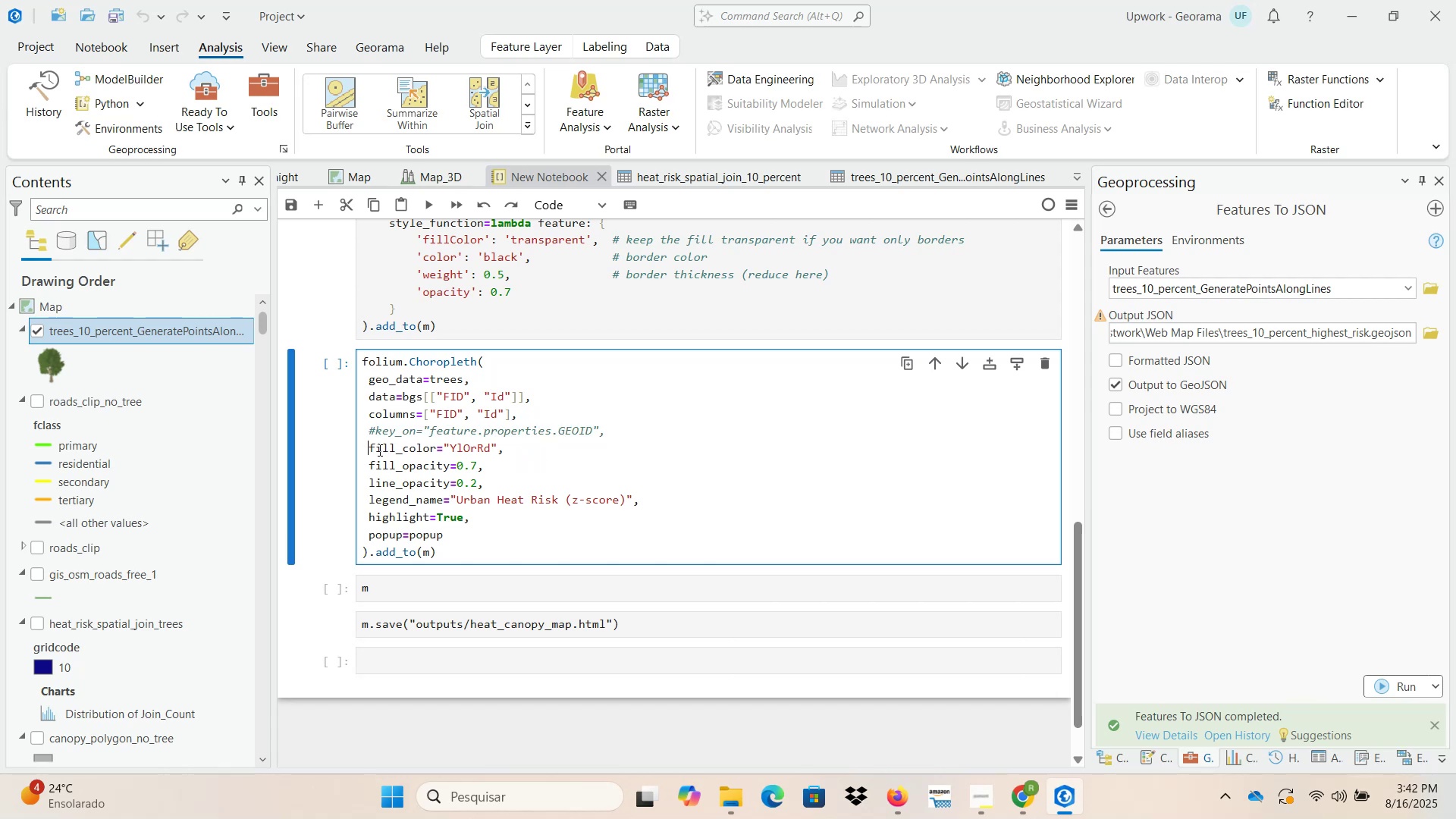 
key(Shift+3)
 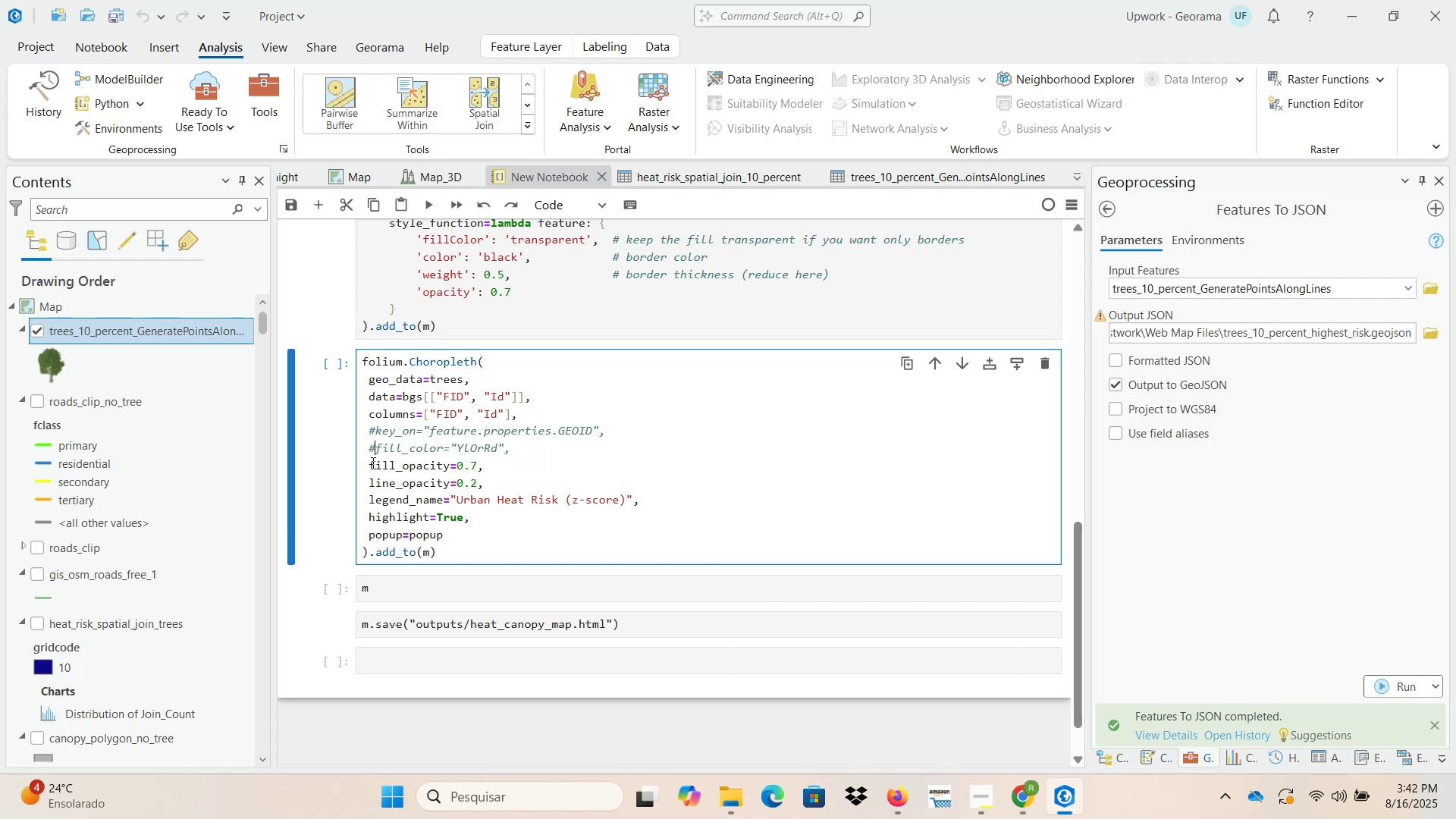 
left_click([371, 463])
 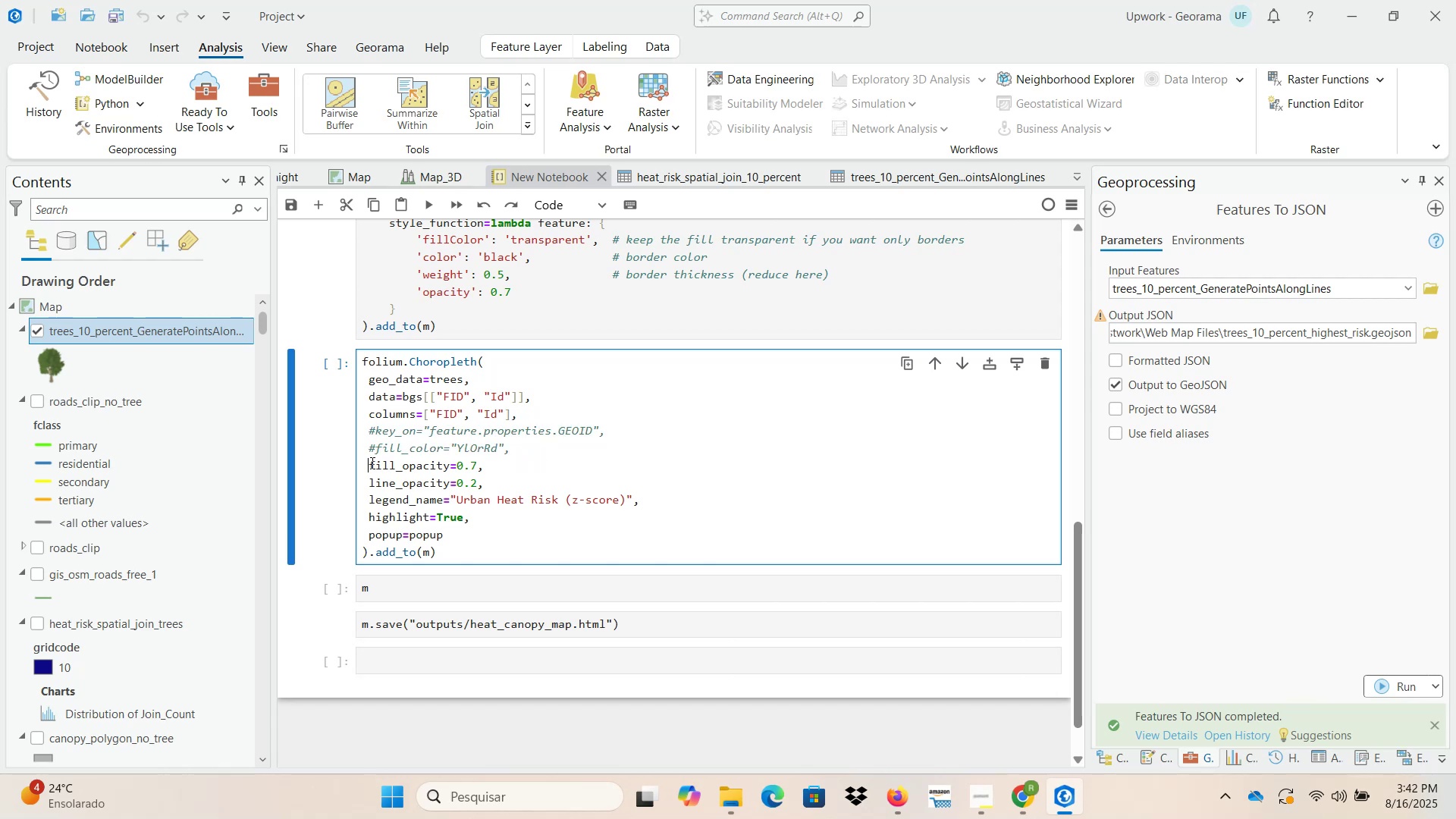 
key(Shift+ShiftLeft)
 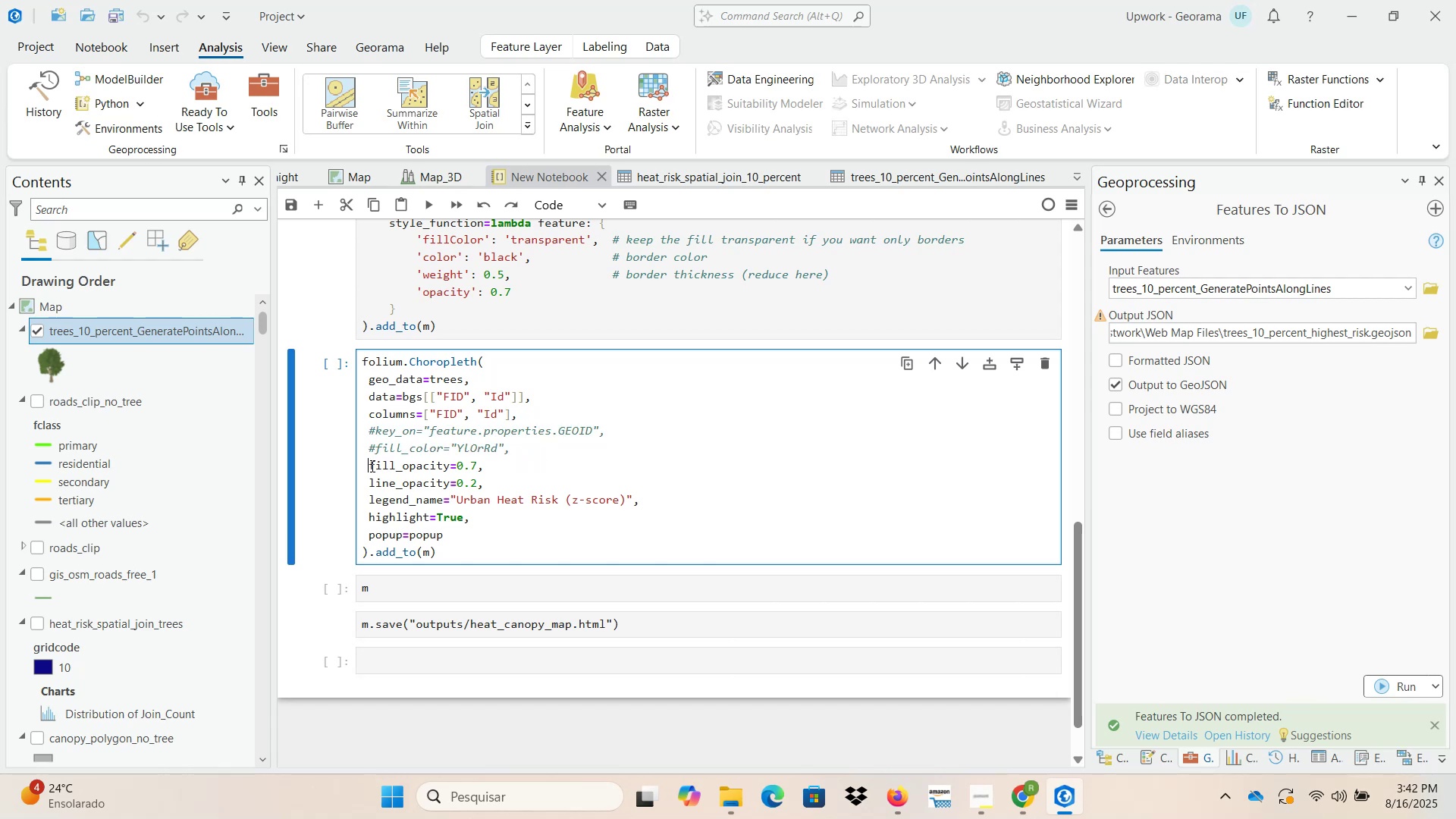 
key(Shift+3)
 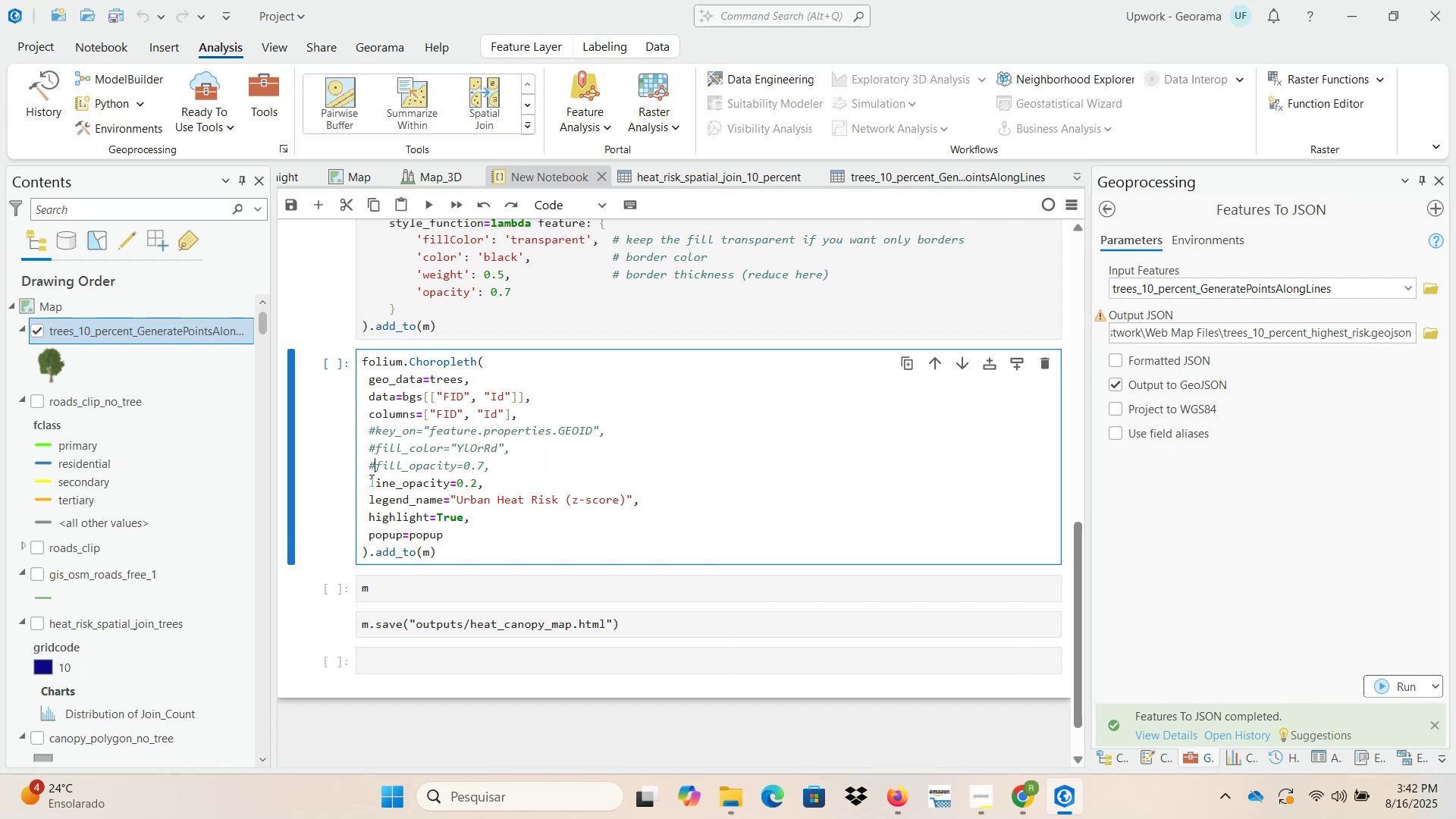 
left_click([369, 485])
 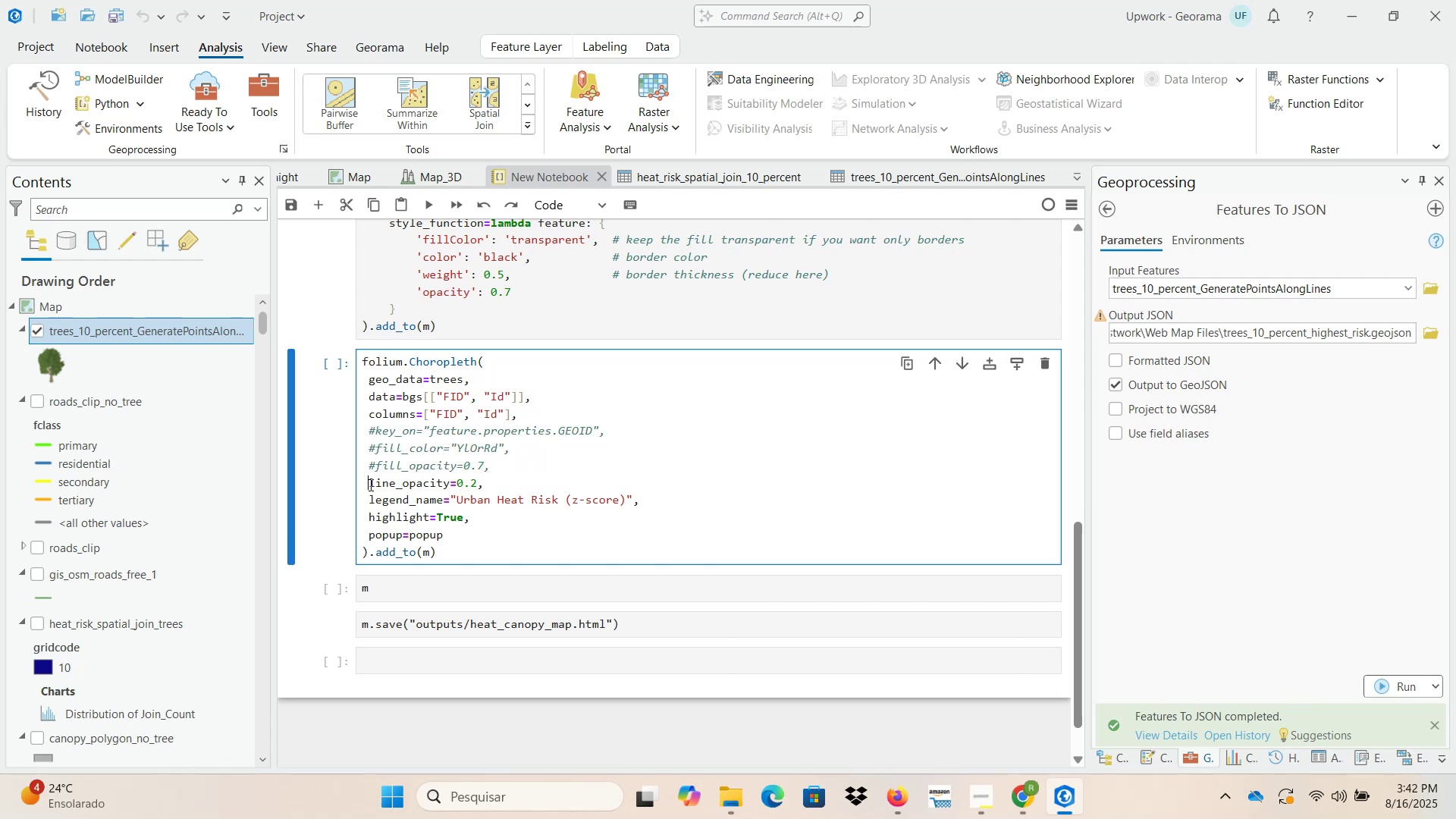 
key(Shift+ShiftLeft)
 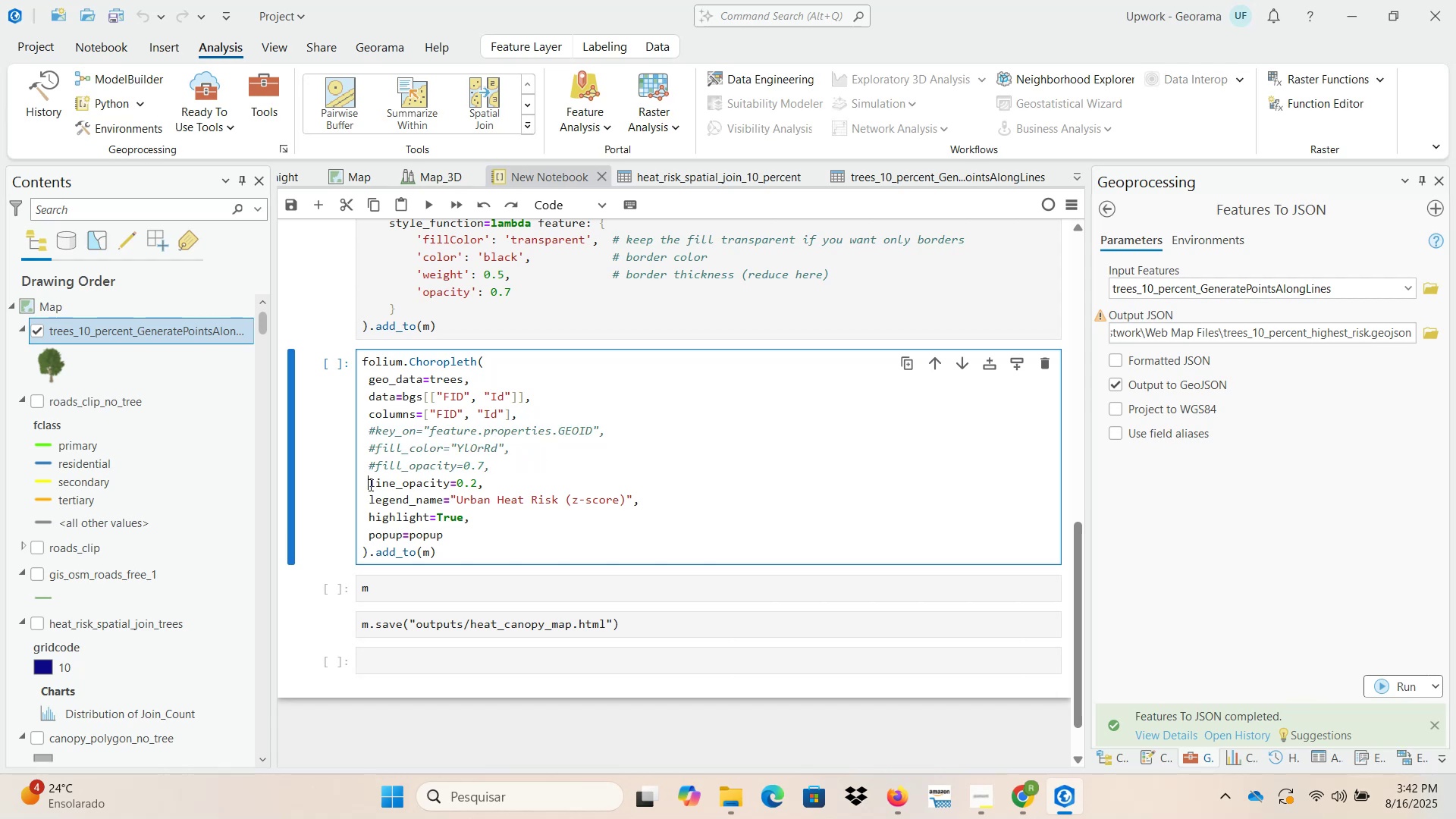 
key(Shift+3)
 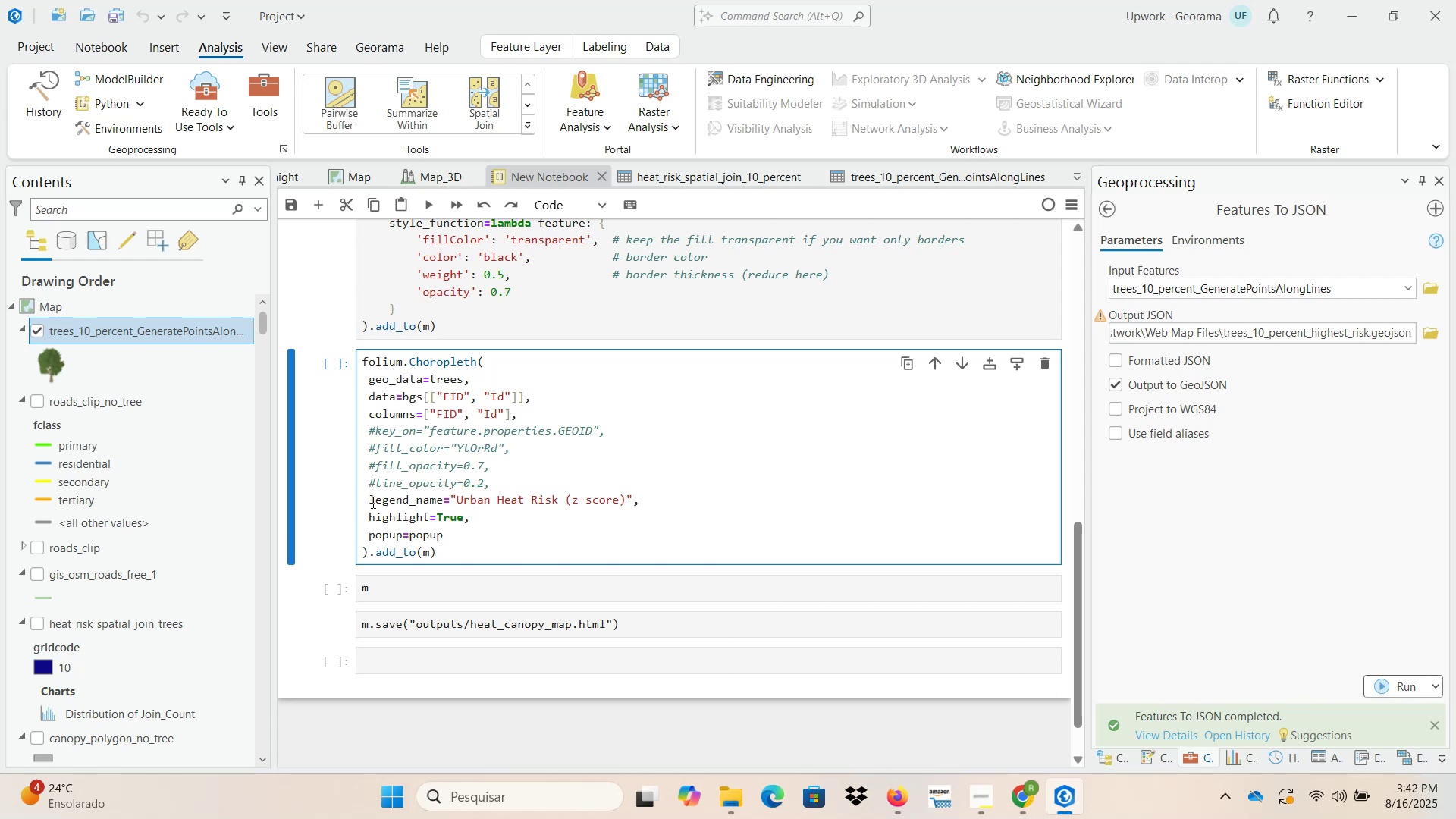 
left_click([370, 503])
 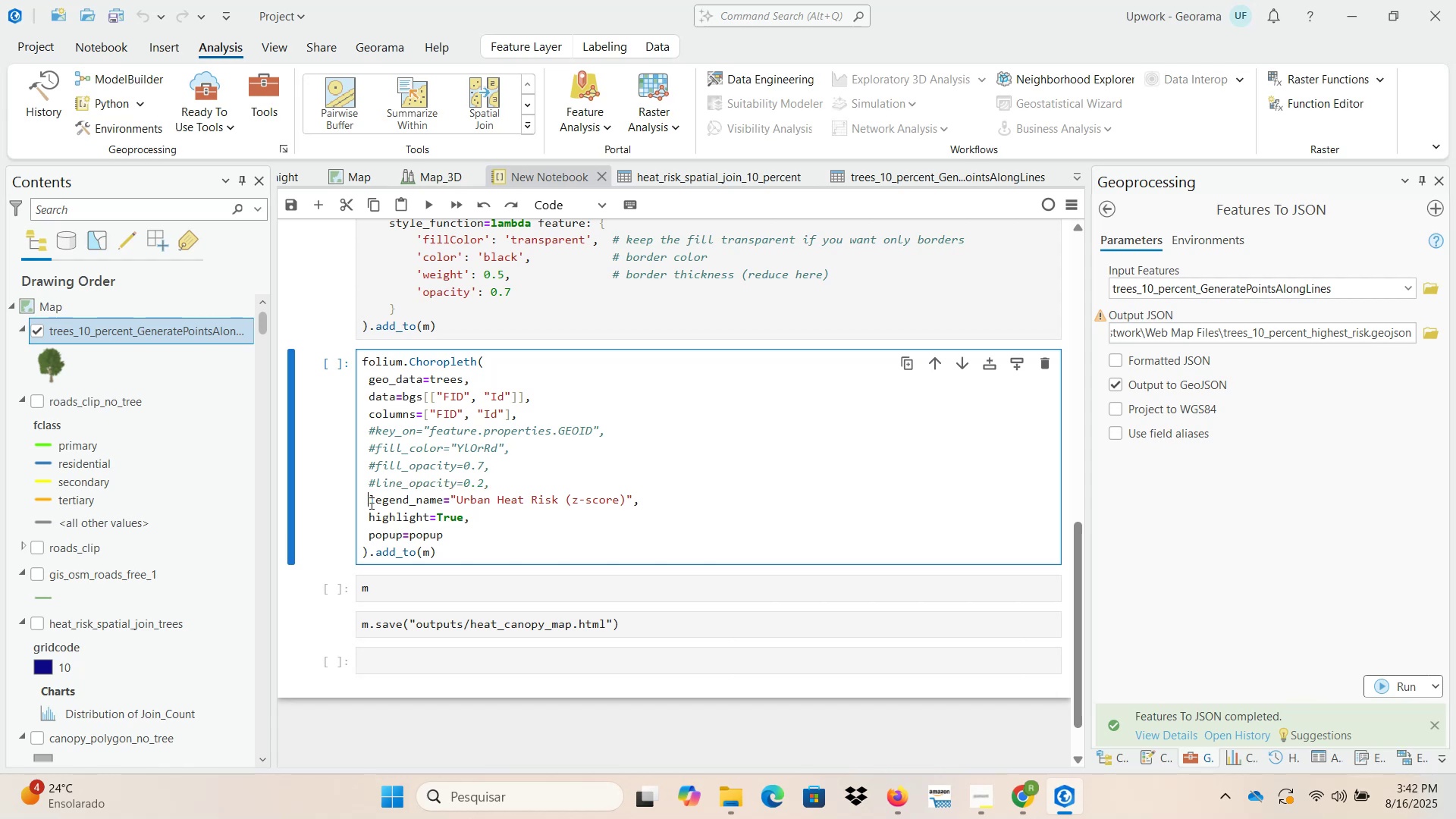 
key(Shift+ShiftLeft)
 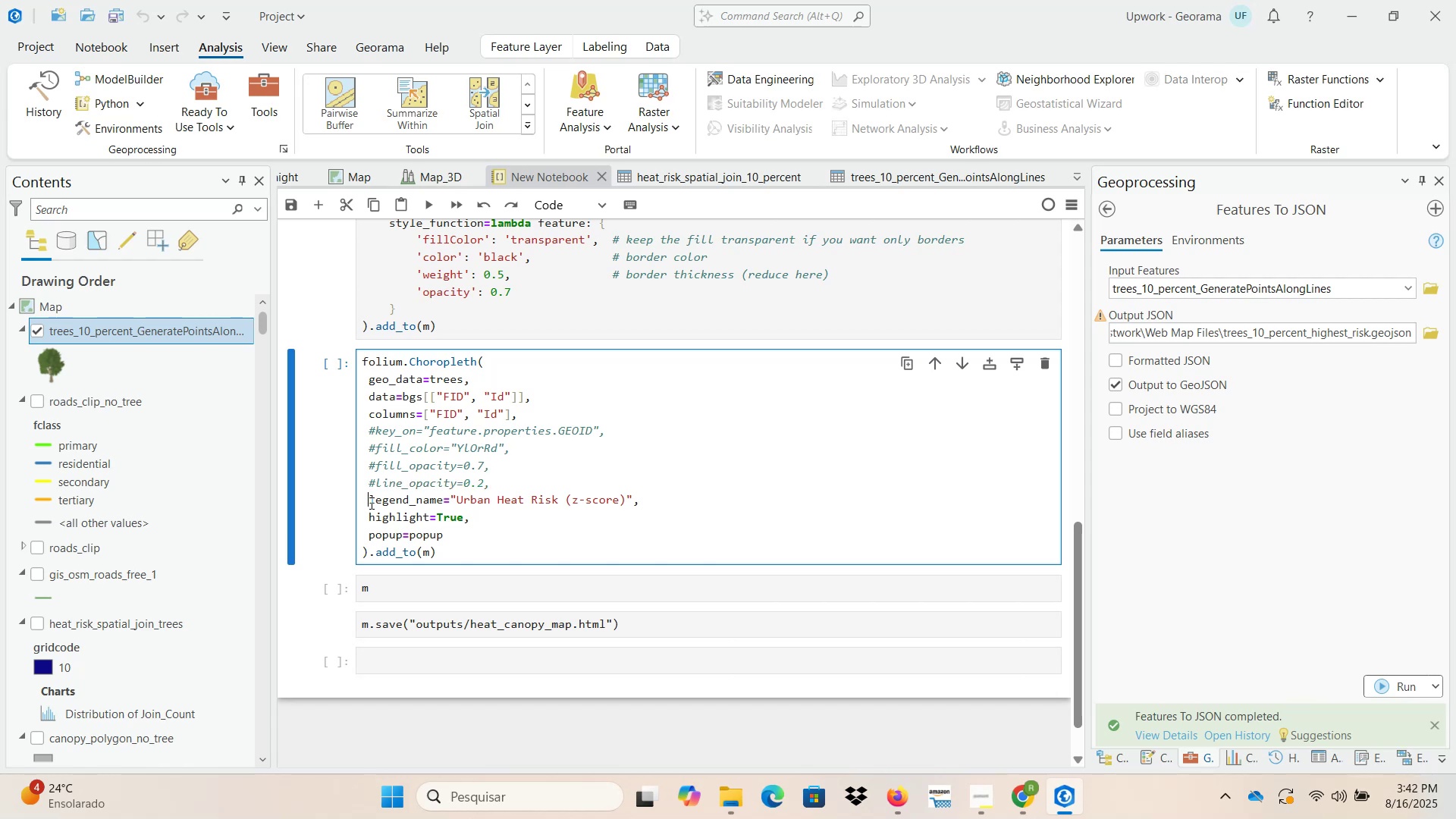 
key(Shift+3)
 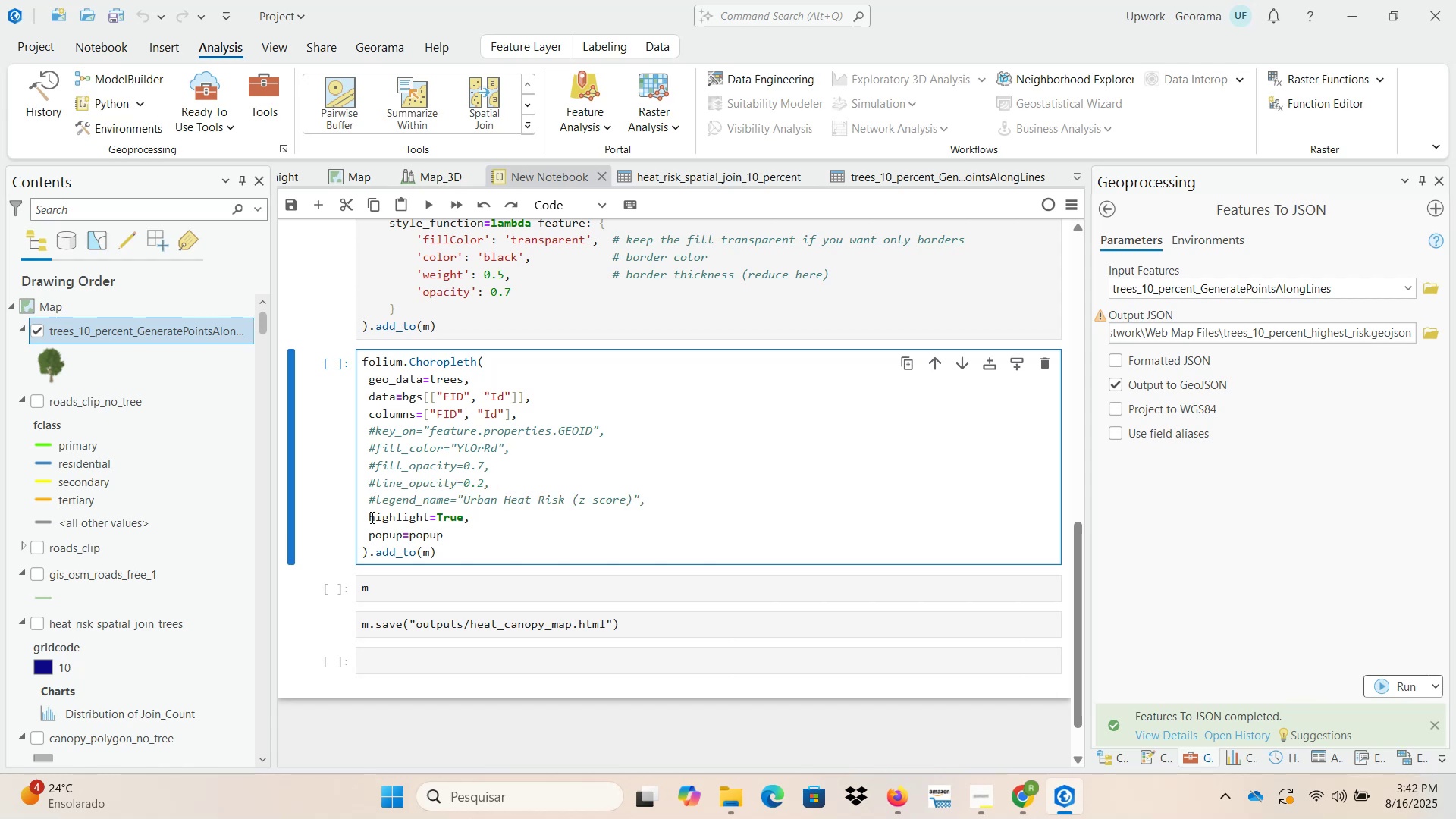 
left_click([370, 517])
 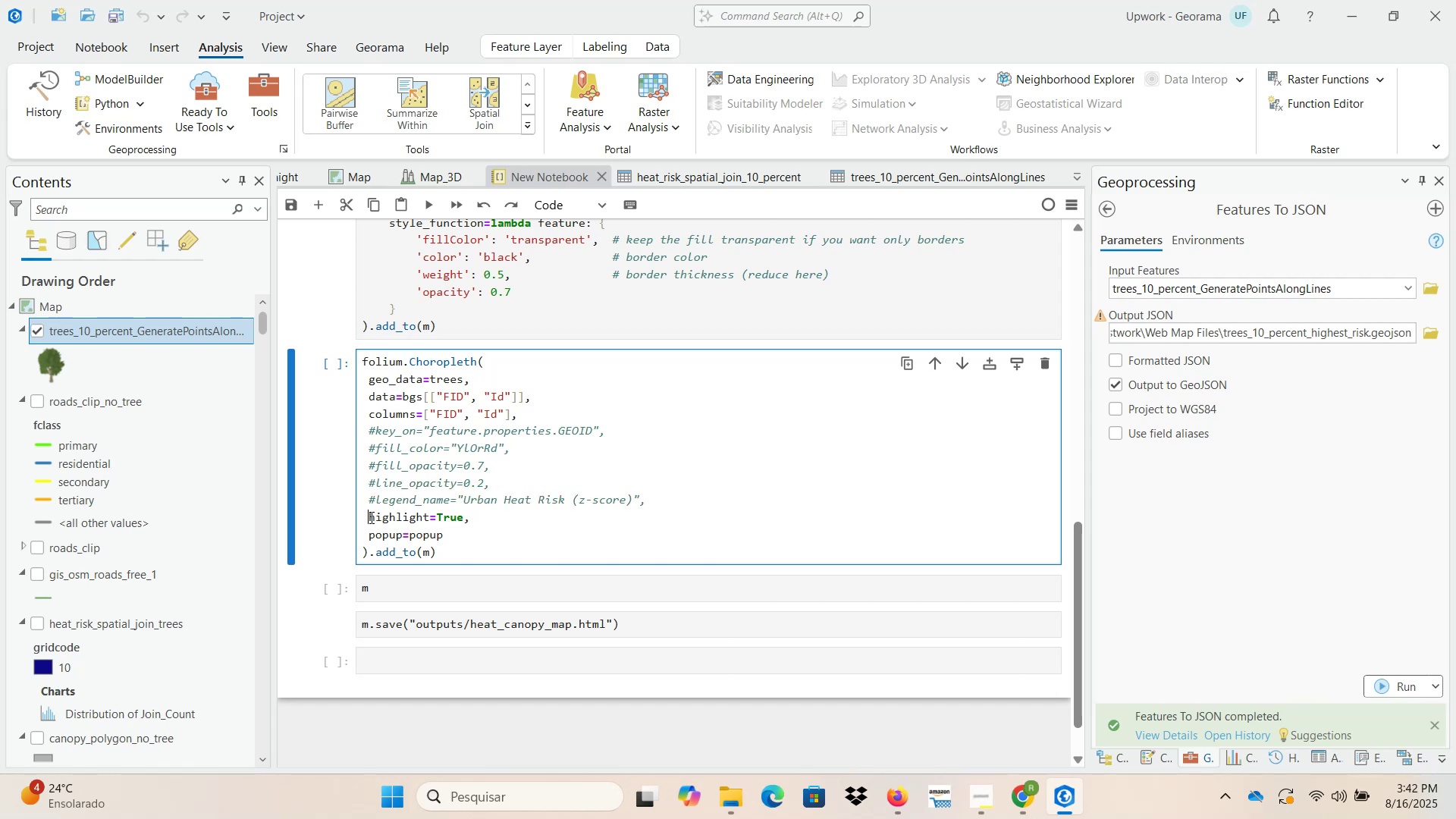 
key(Shift+3)
 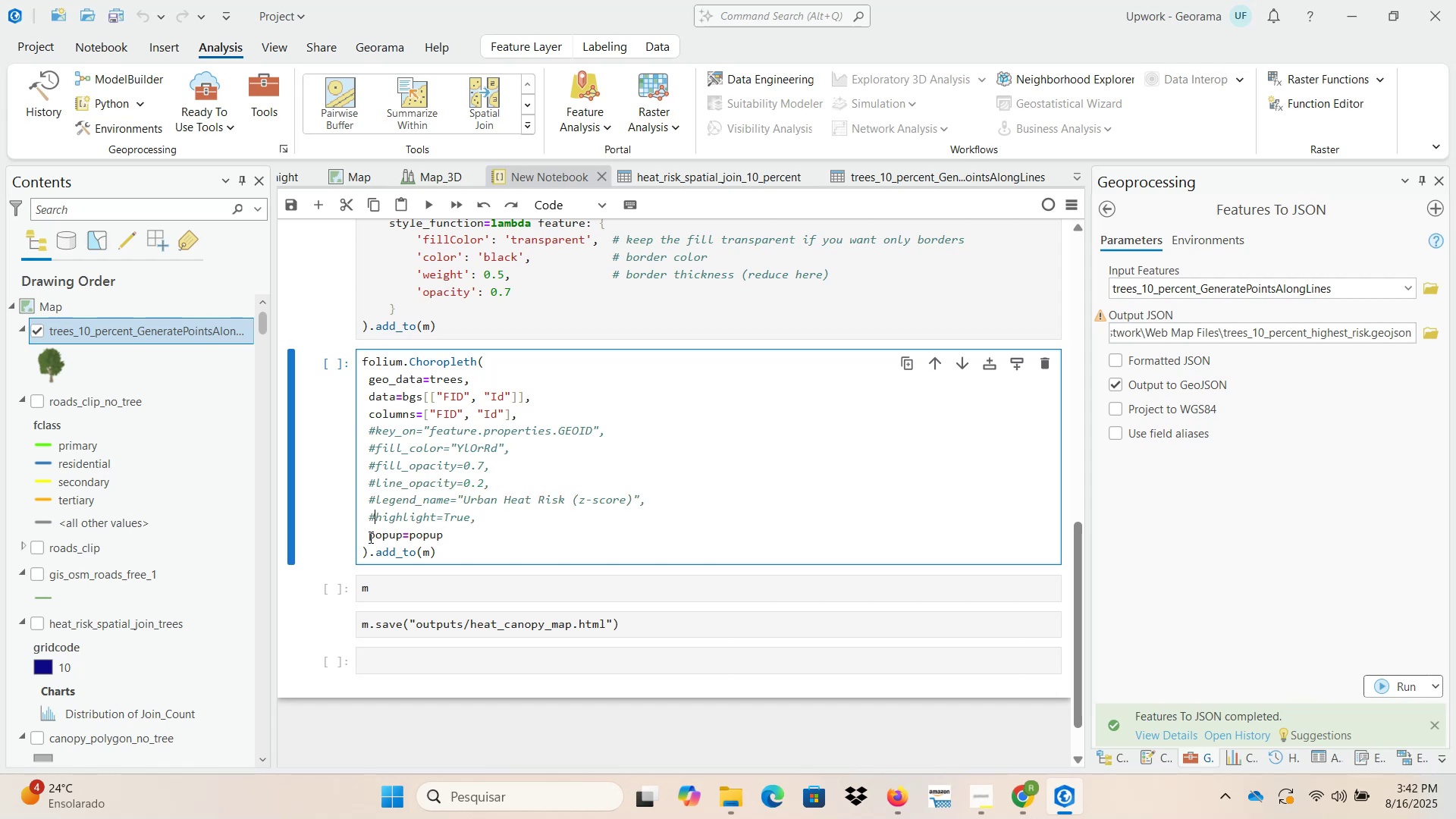 
left_click([369, 537])
 